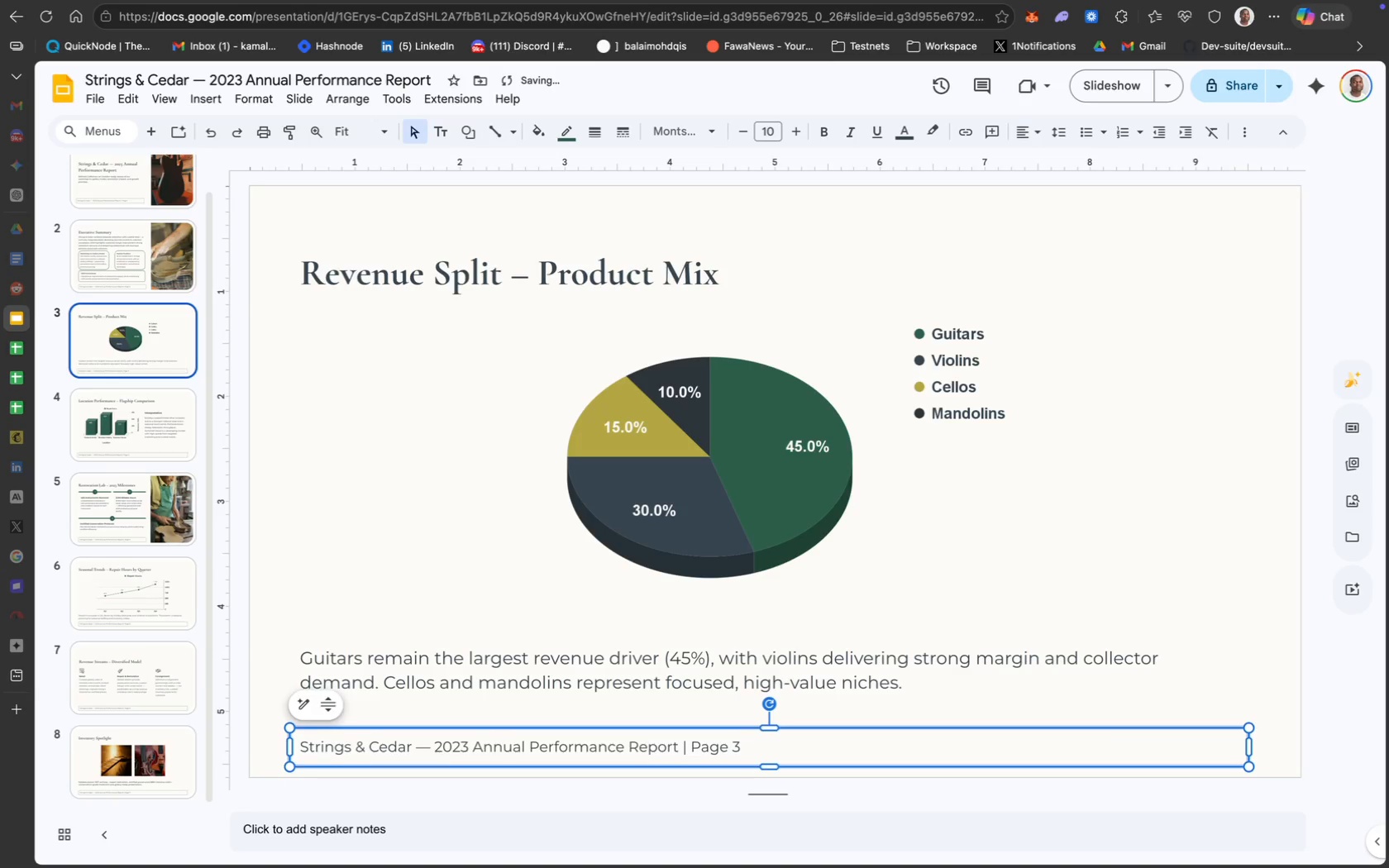 
key(ArrowDown)
 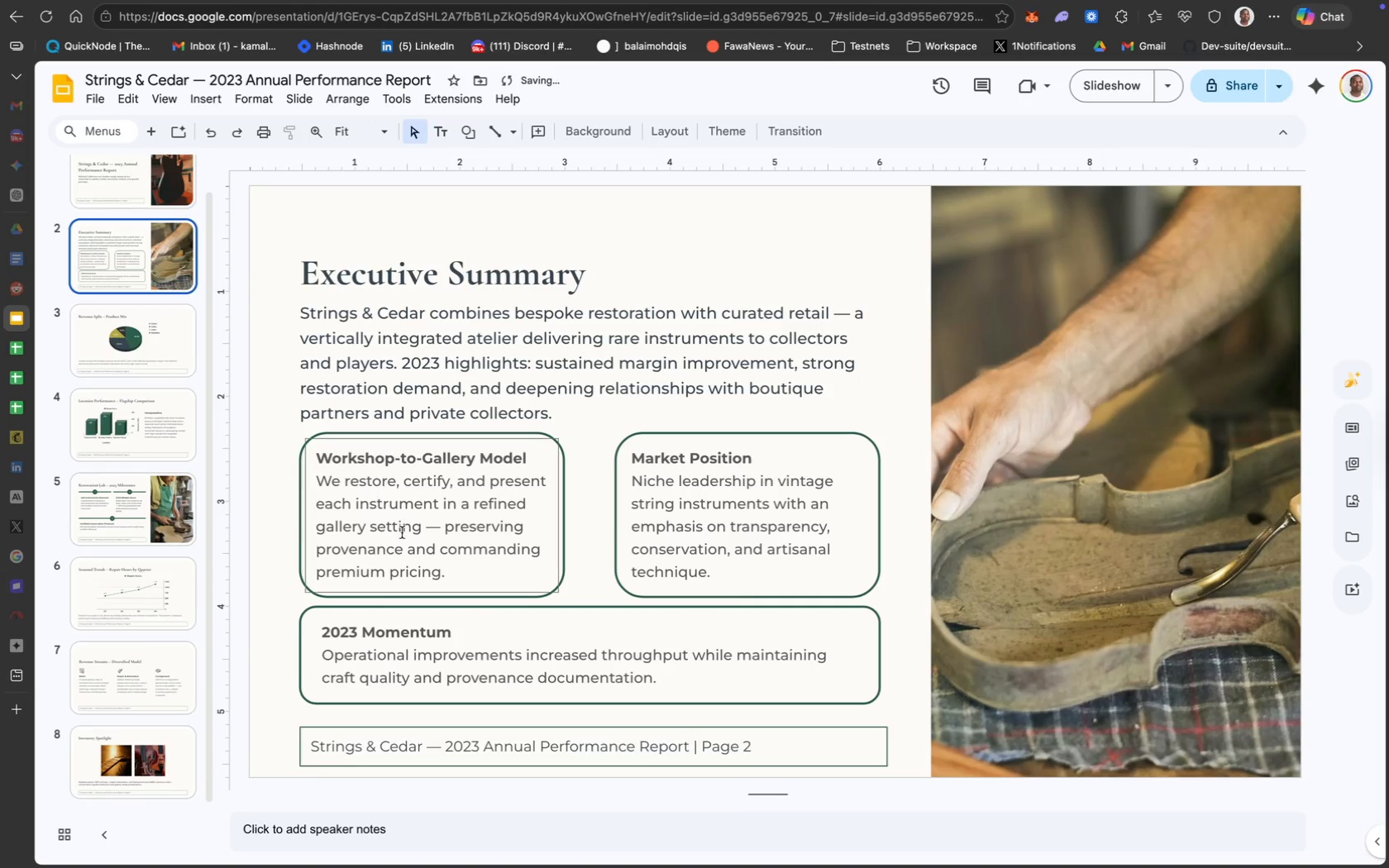 
left_click([172, 202])
 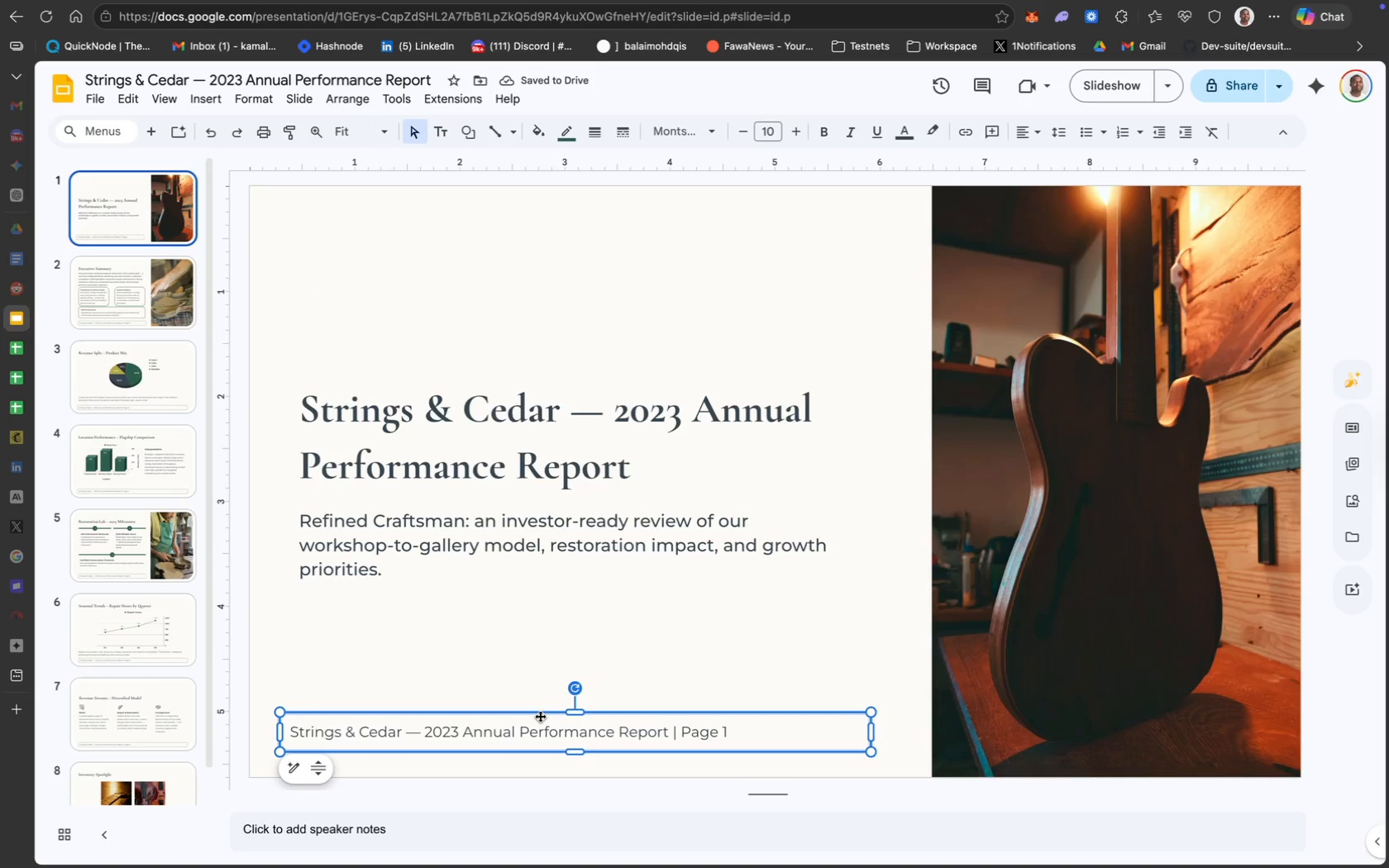 
key(ArrowDown)
 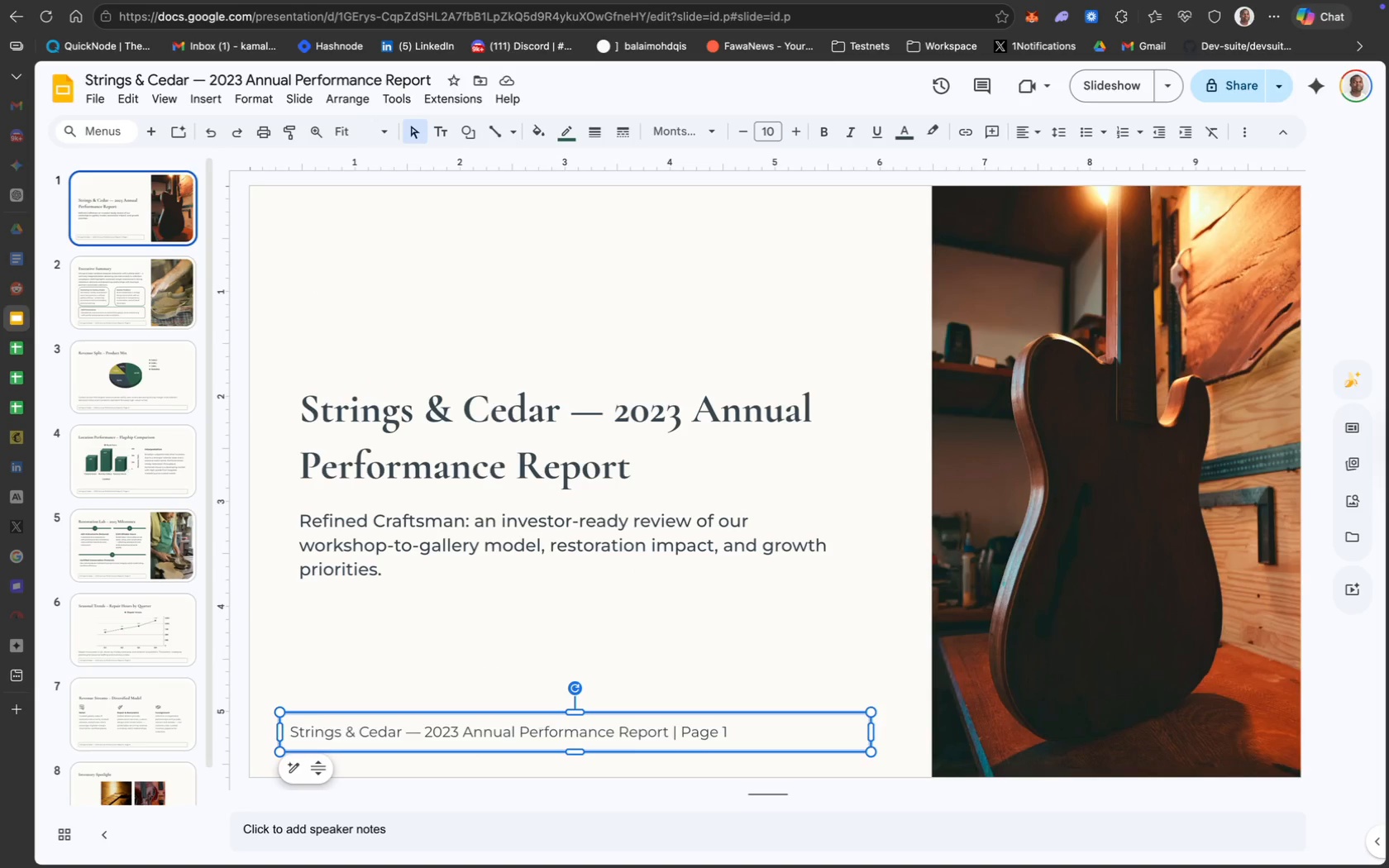 
key(ArrowDown)
 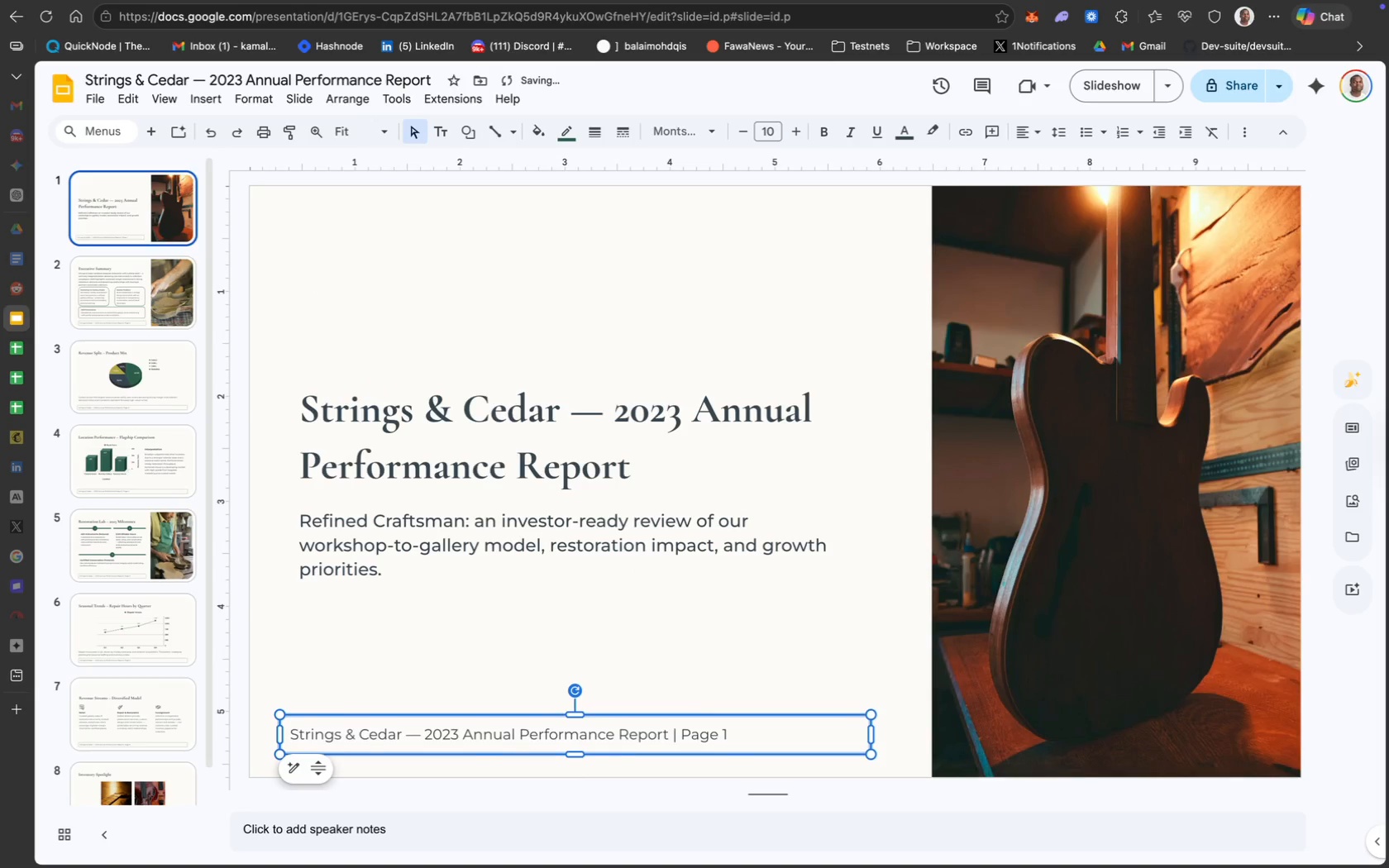 
key(ArrowDown)
 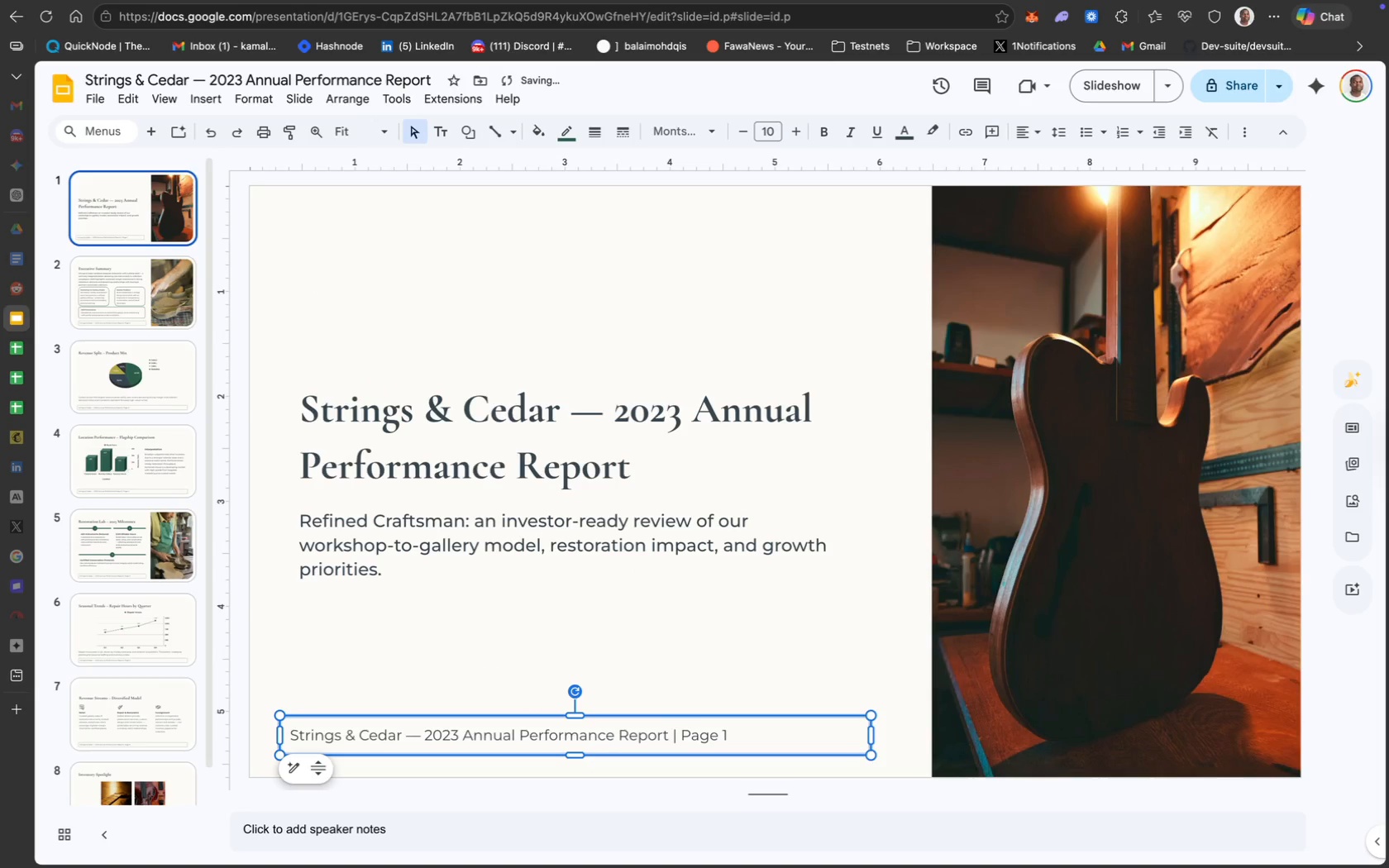 
key(ArrowDown)
 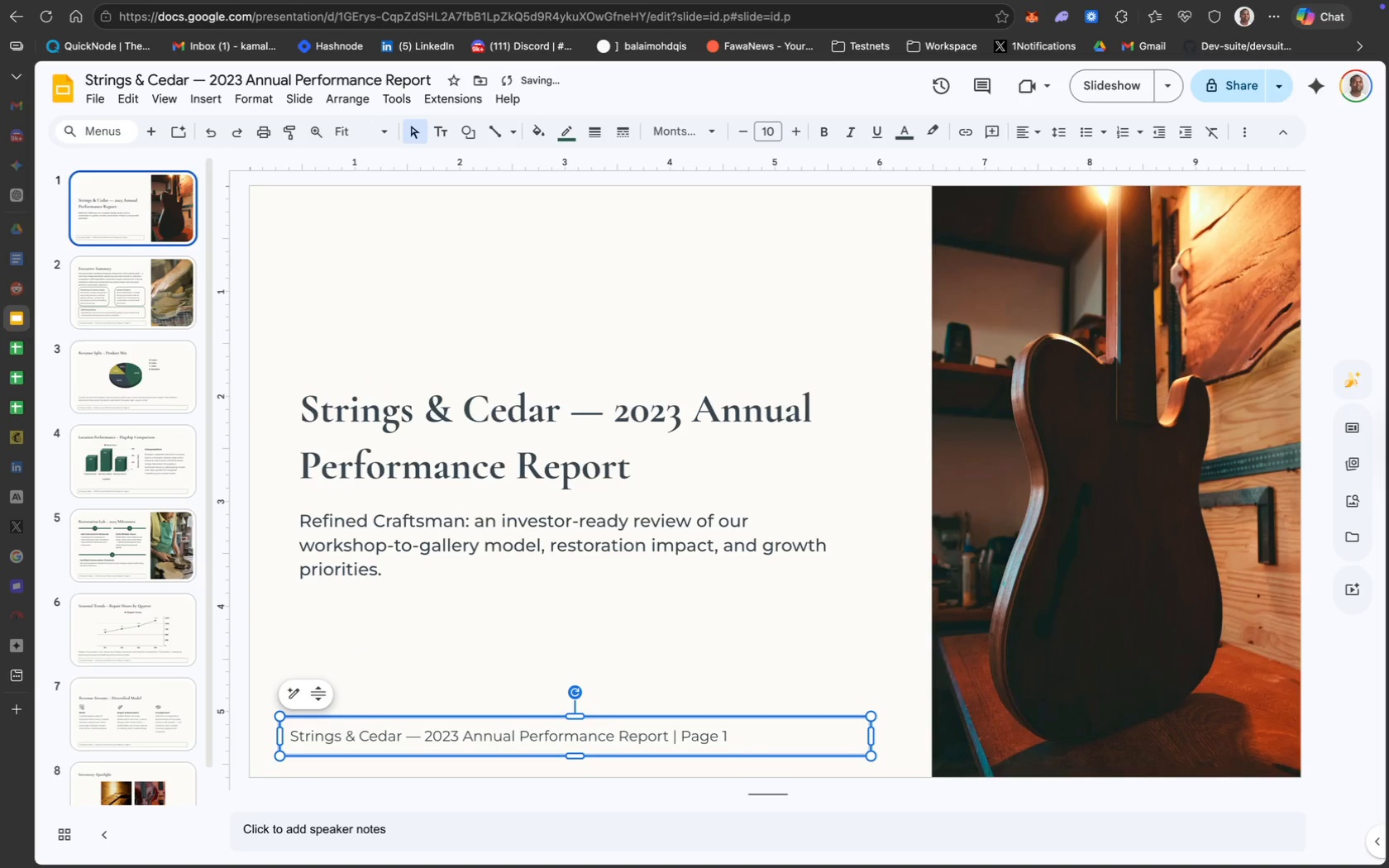 
key(ArrowDown)
 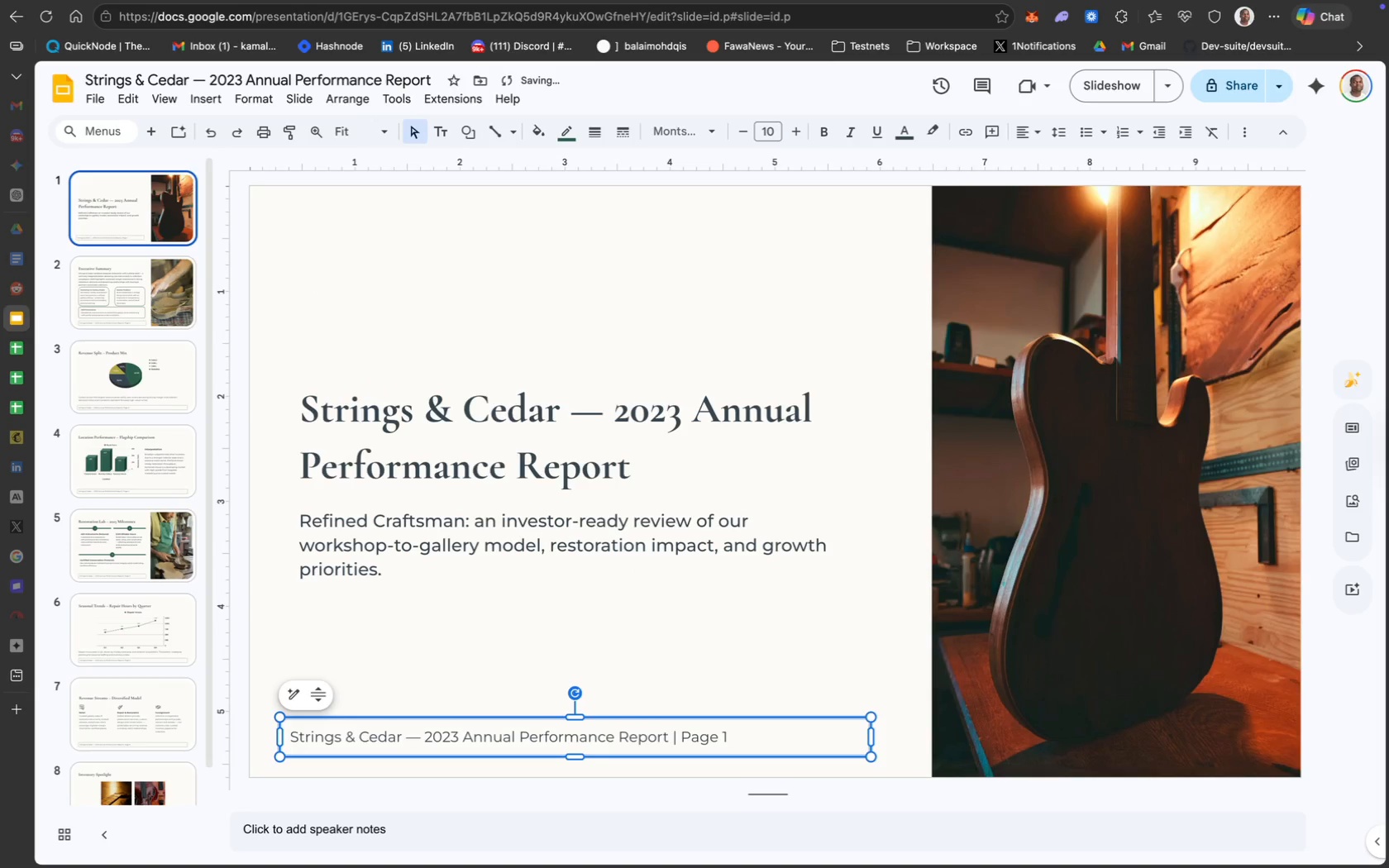 
key(ArrowDown)
 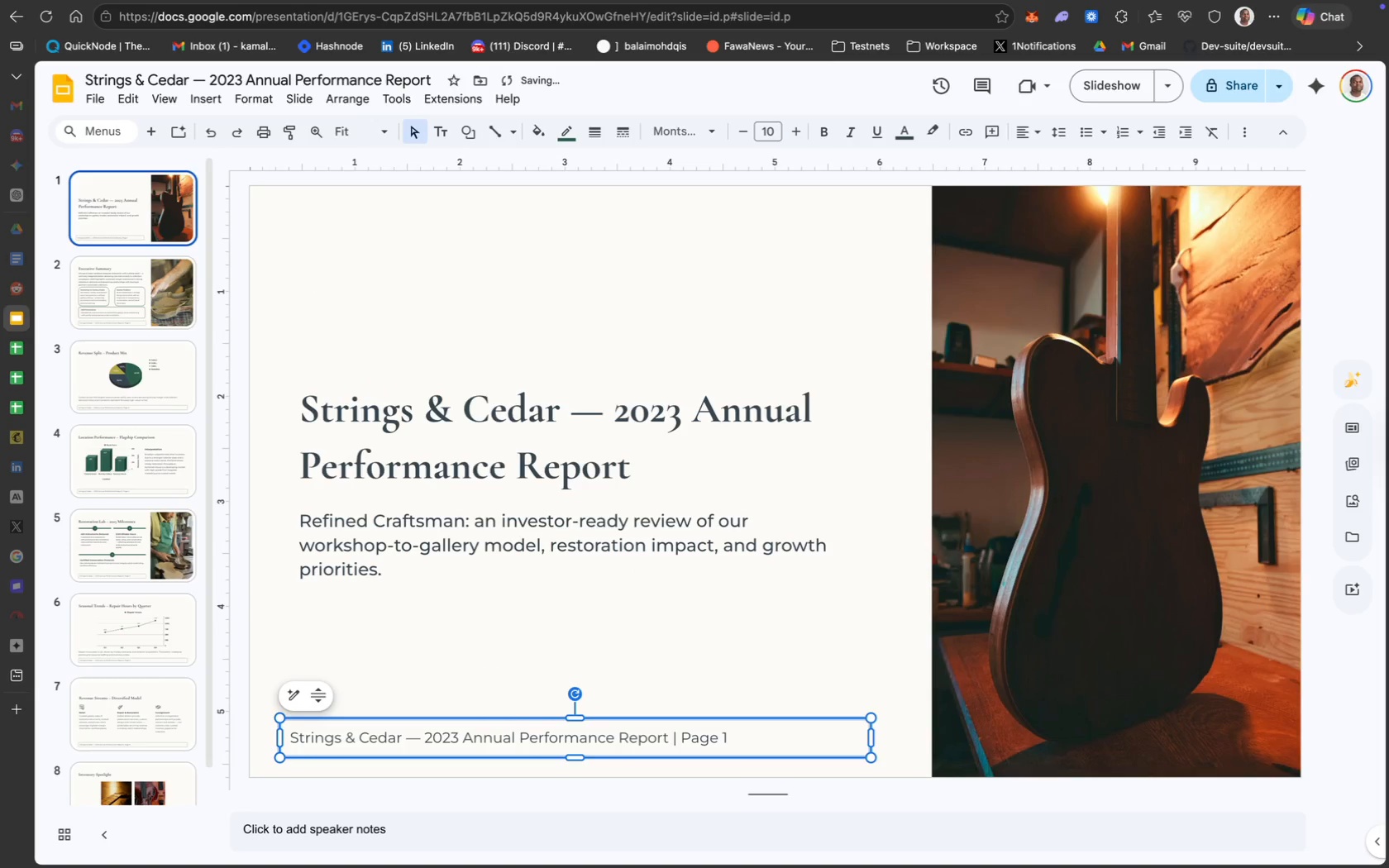 
key(ArrowDown)
 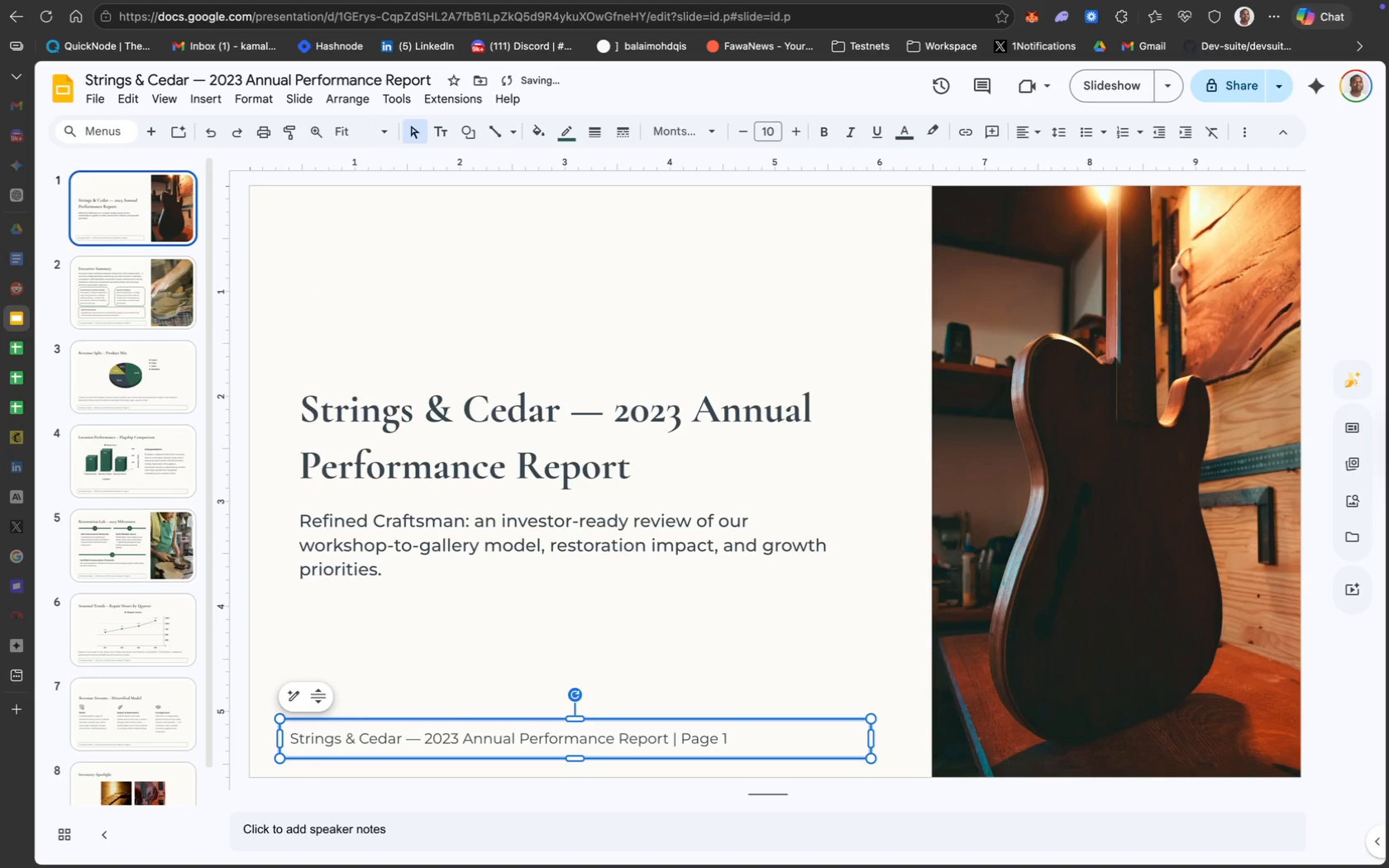 
key(ArrowDown)
 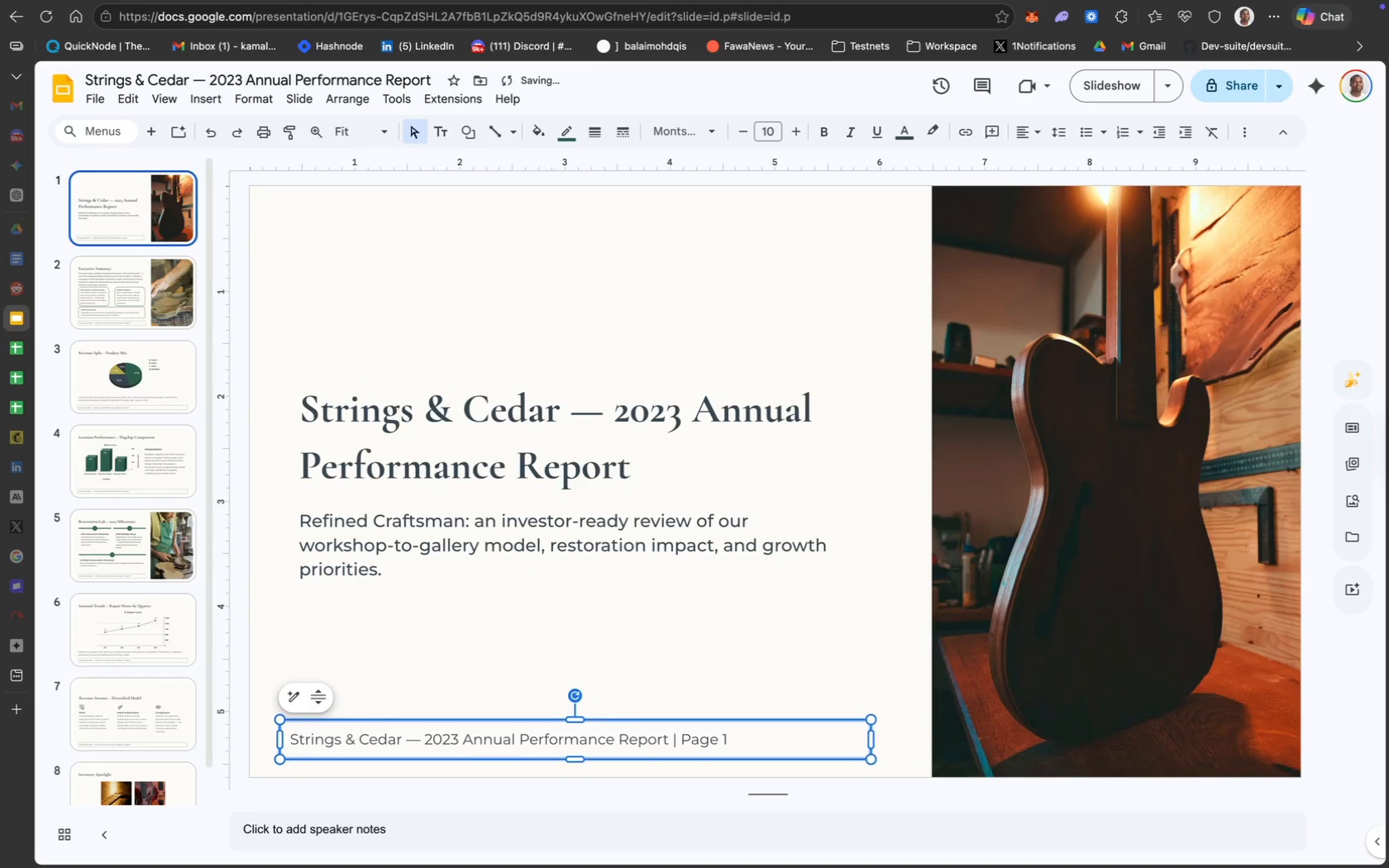 
key(ArrowDown)
 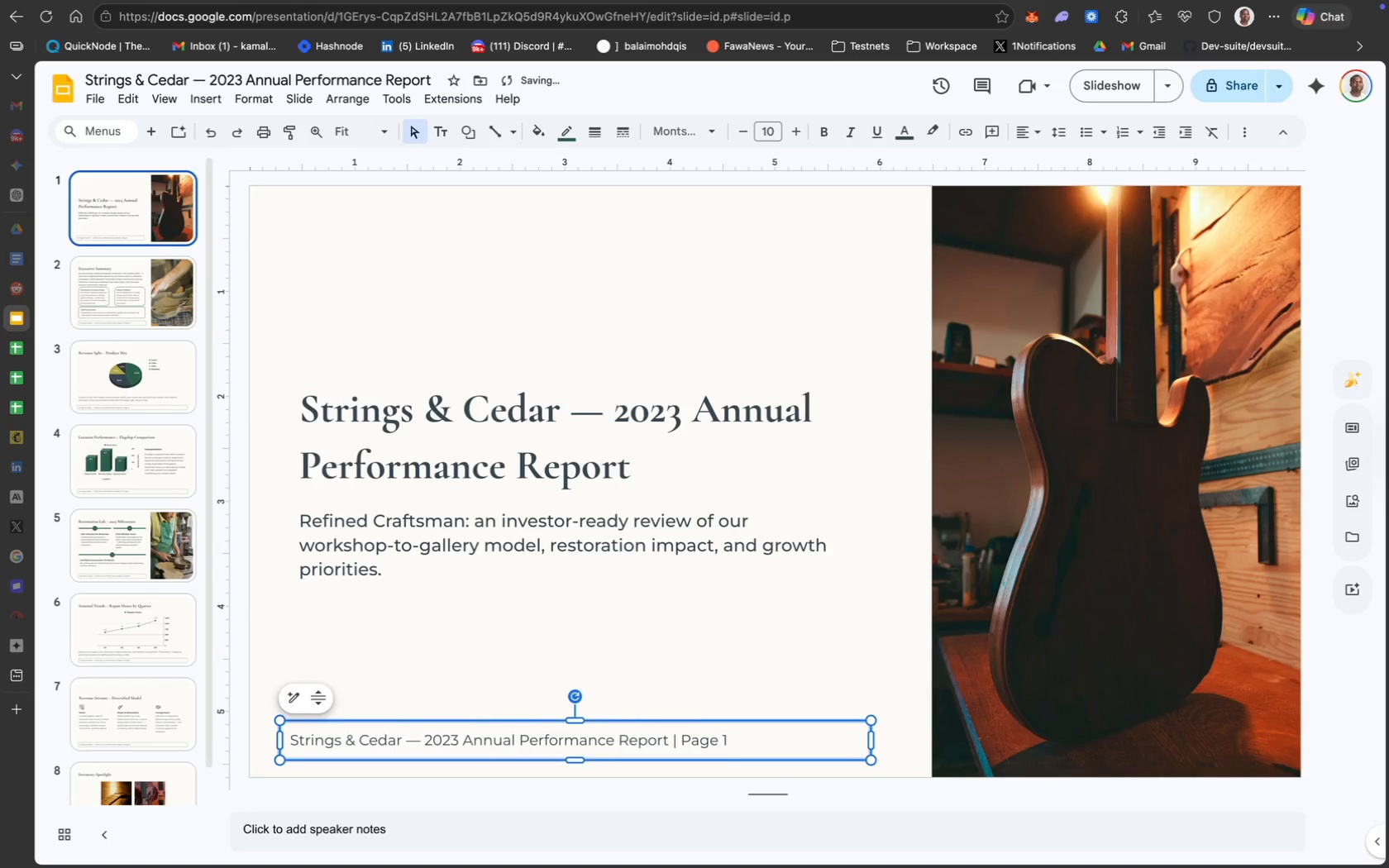 
key(ArrowDown)
 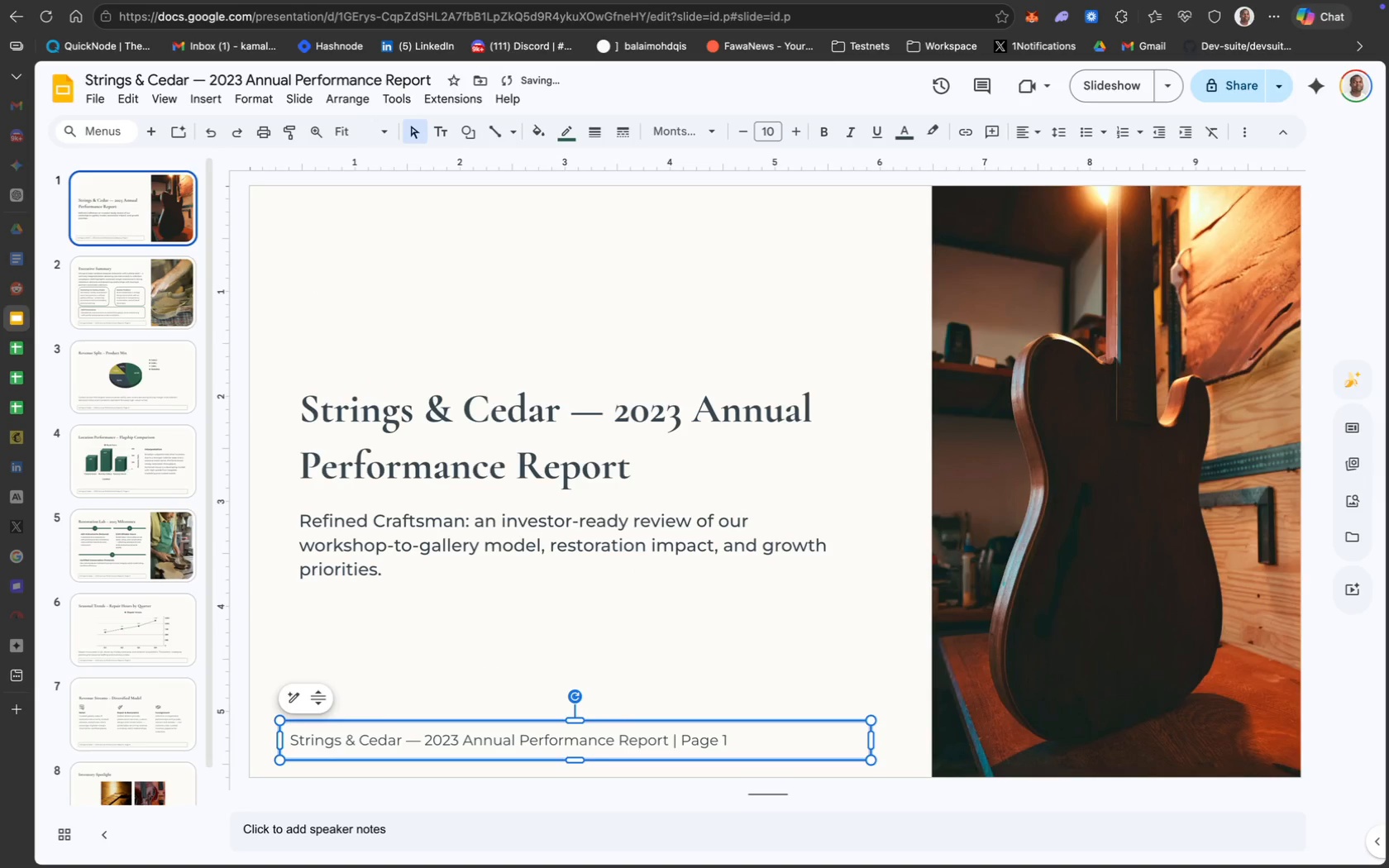 
key(ArrowDown)
 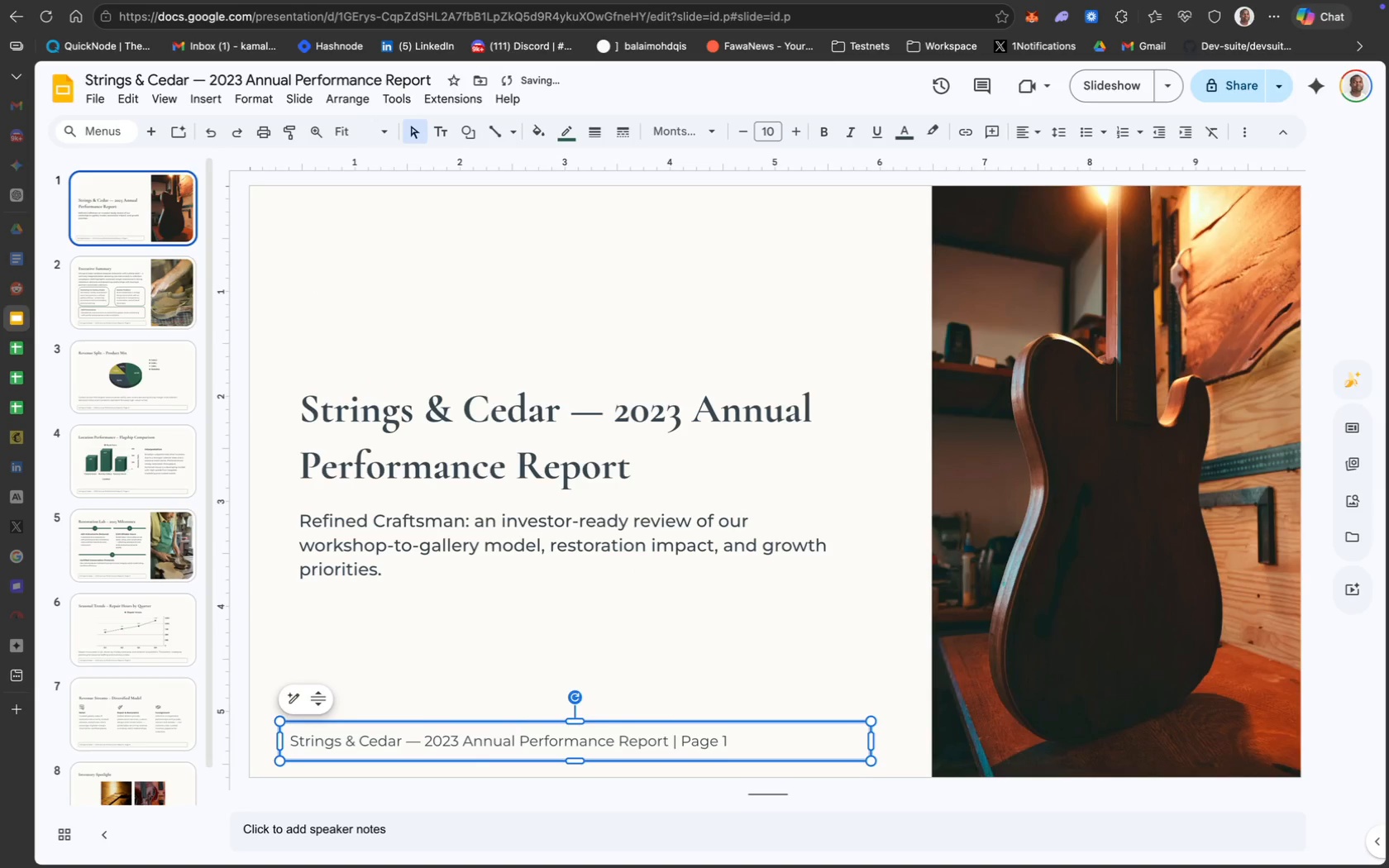 
key(ArrowDown)
 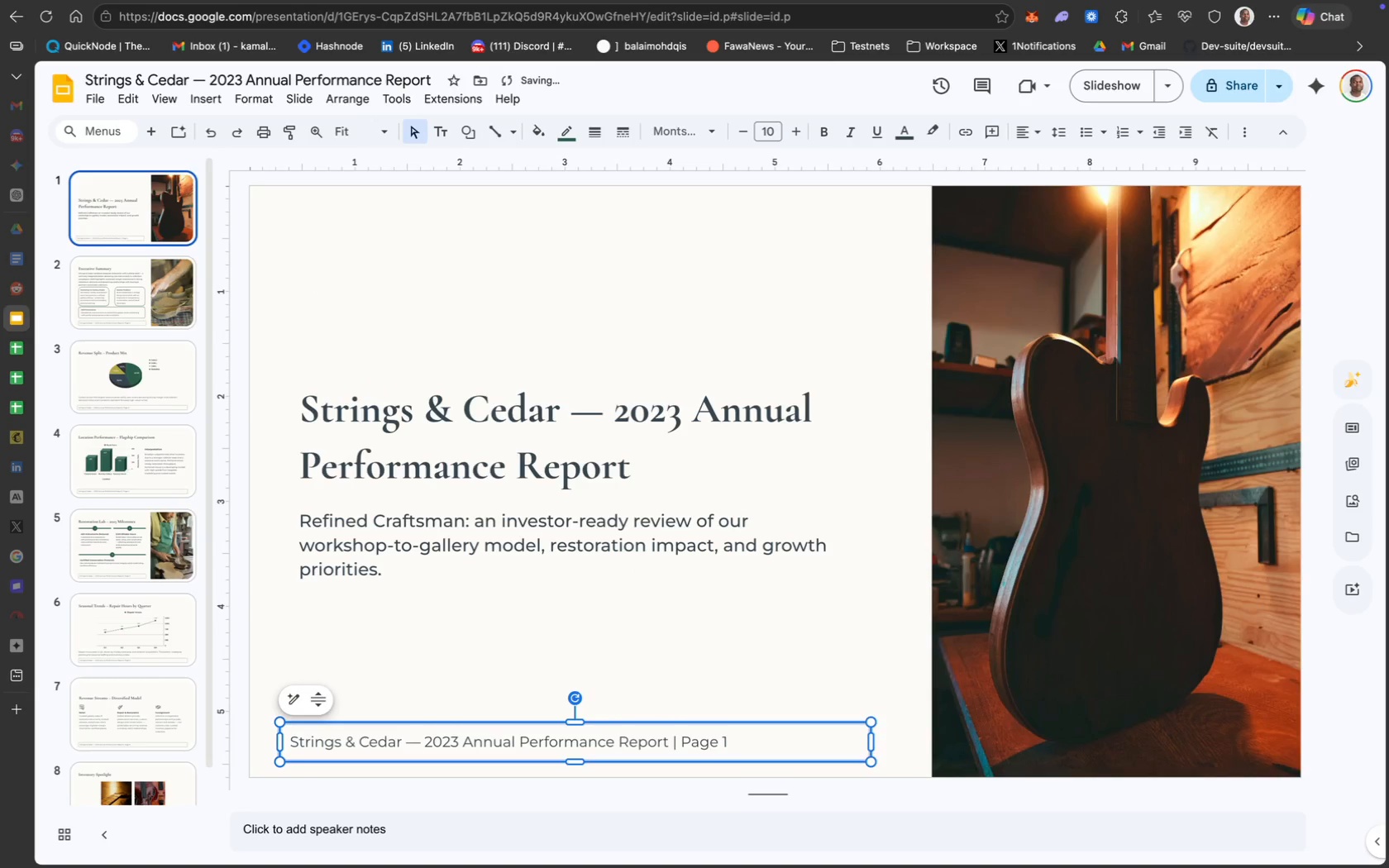 
key(ArrowDown)
 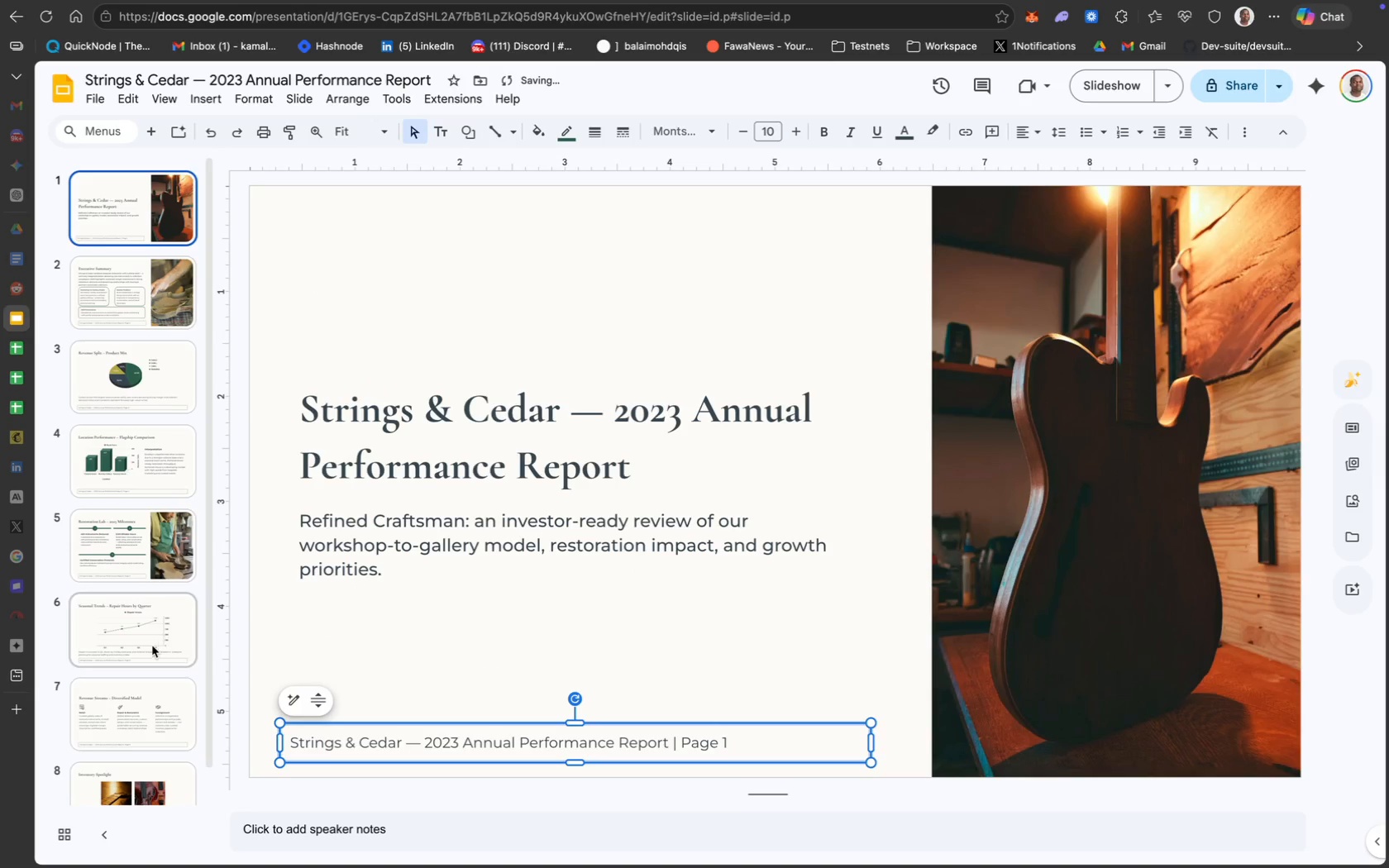 
left_click([142, 741])
 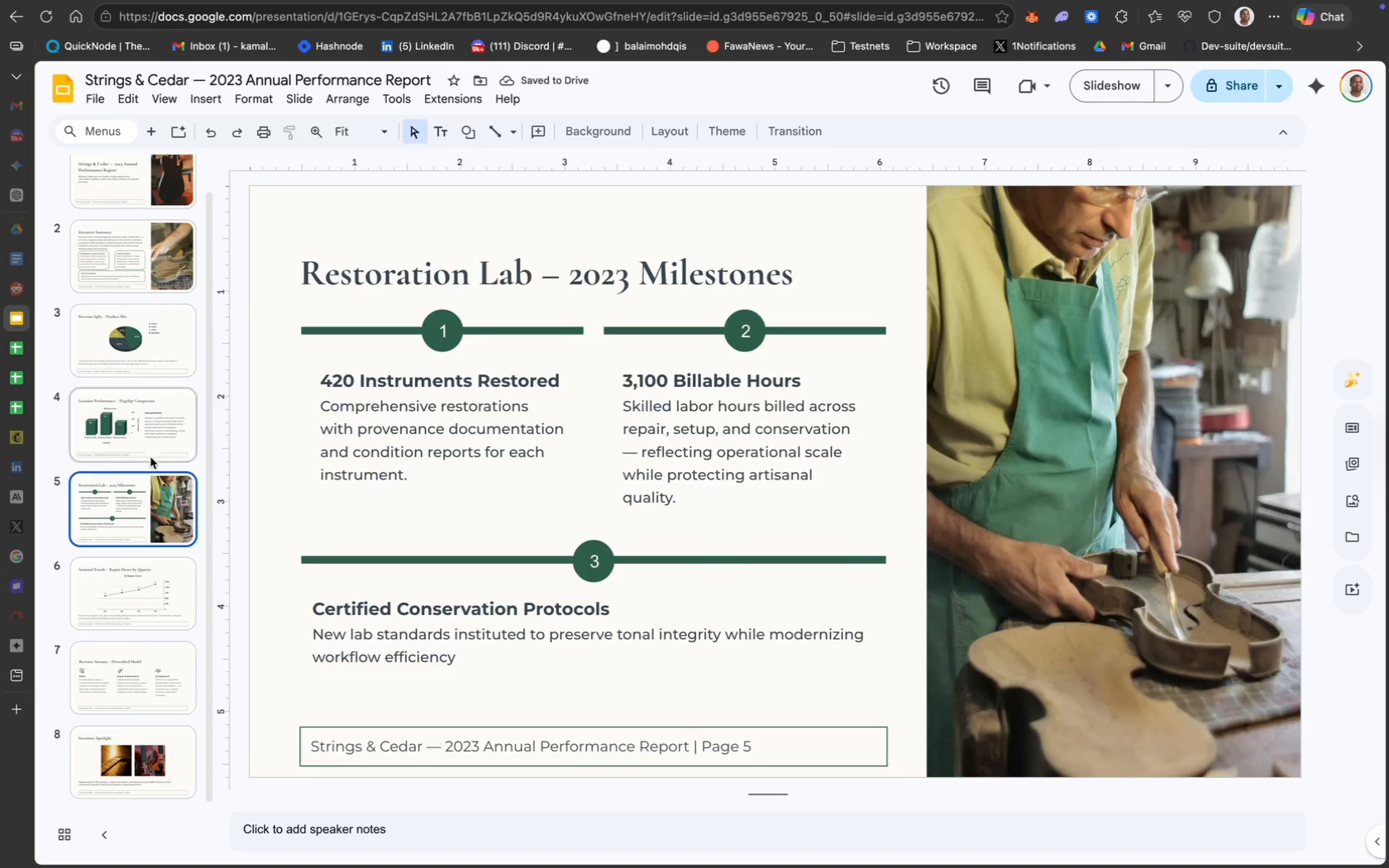 
scroll: coordinate [154, 551], scroll_direction: down, amount: 73.0
 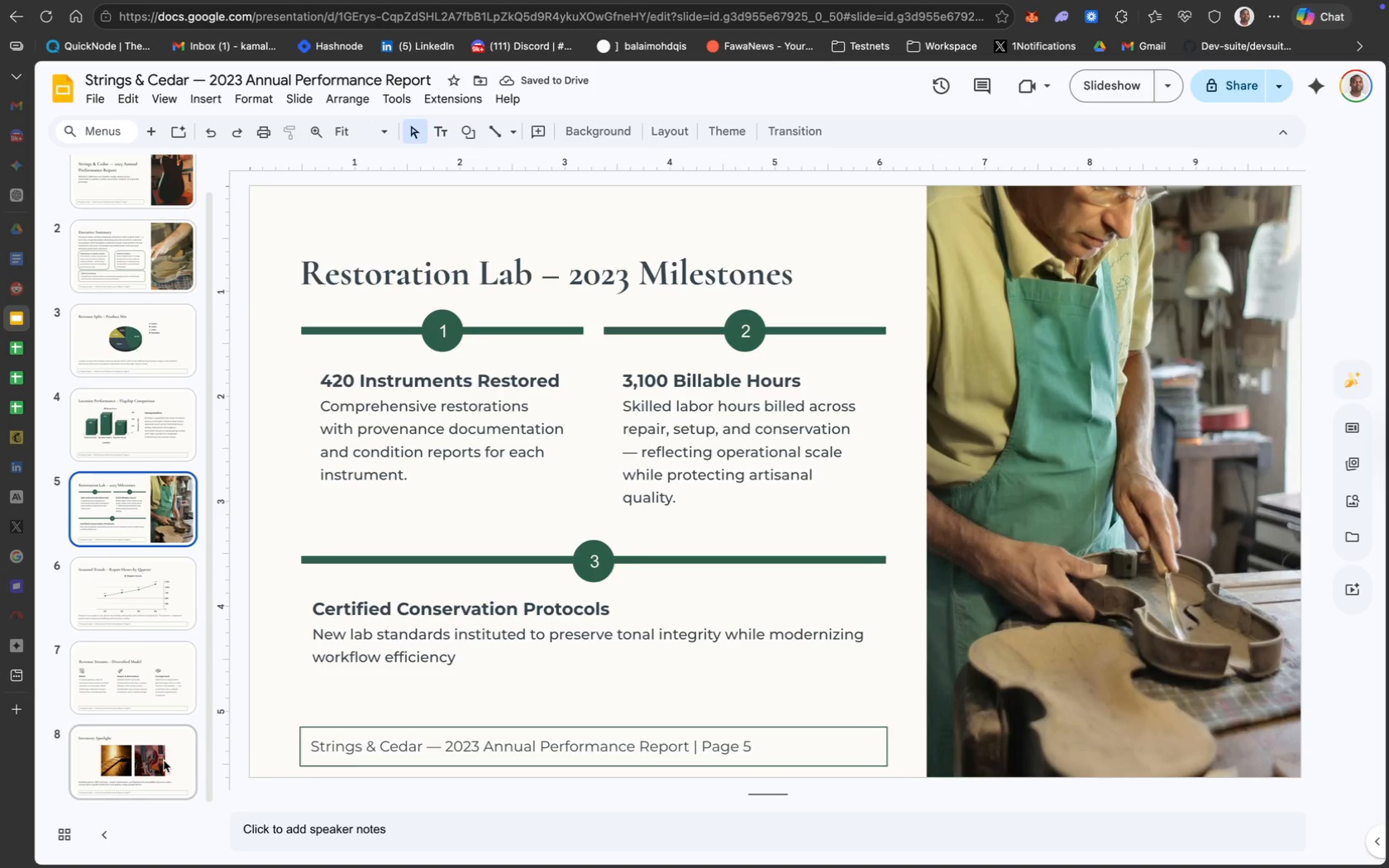 
left_click([165, 764])
 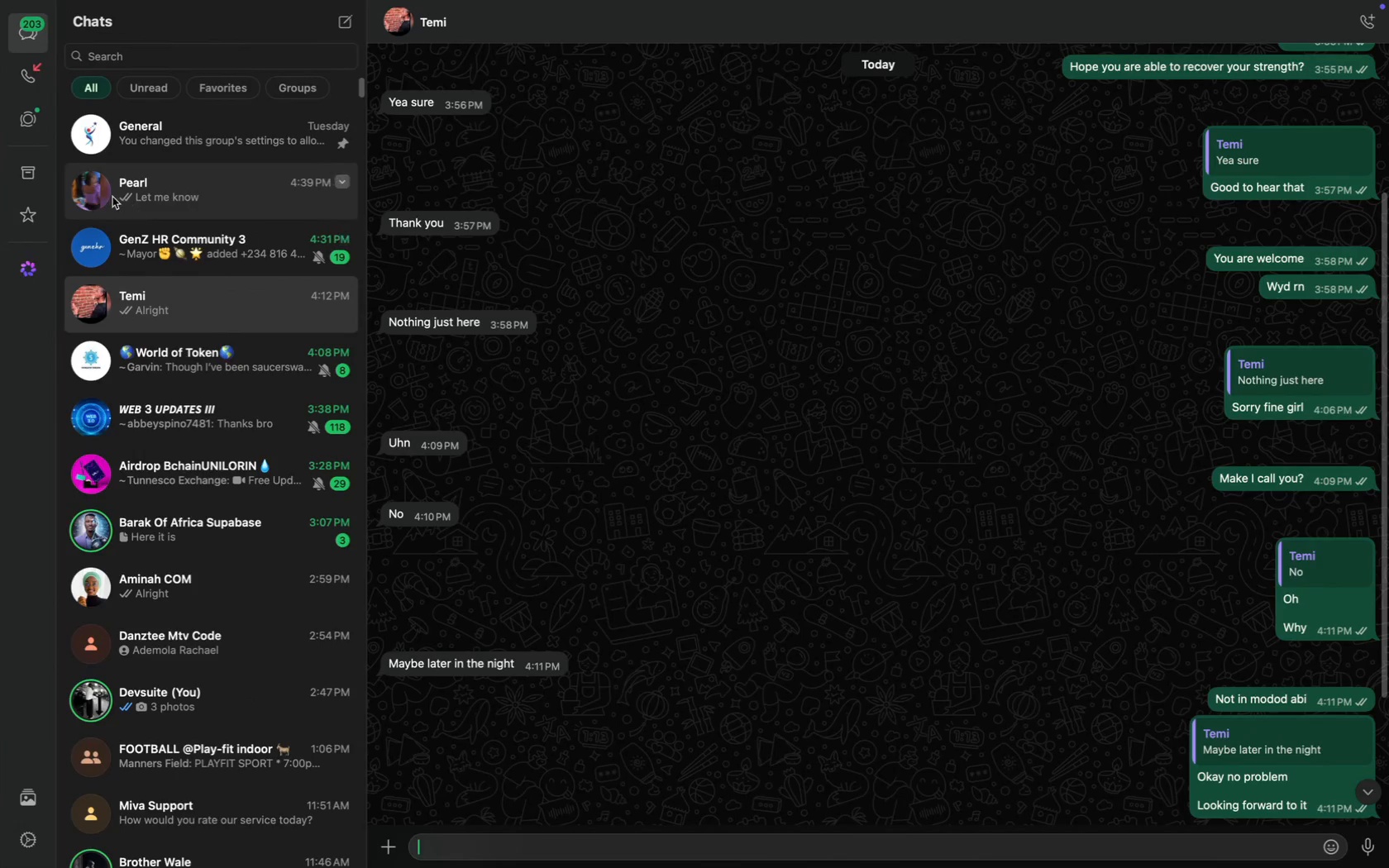 
wait(12.5)
 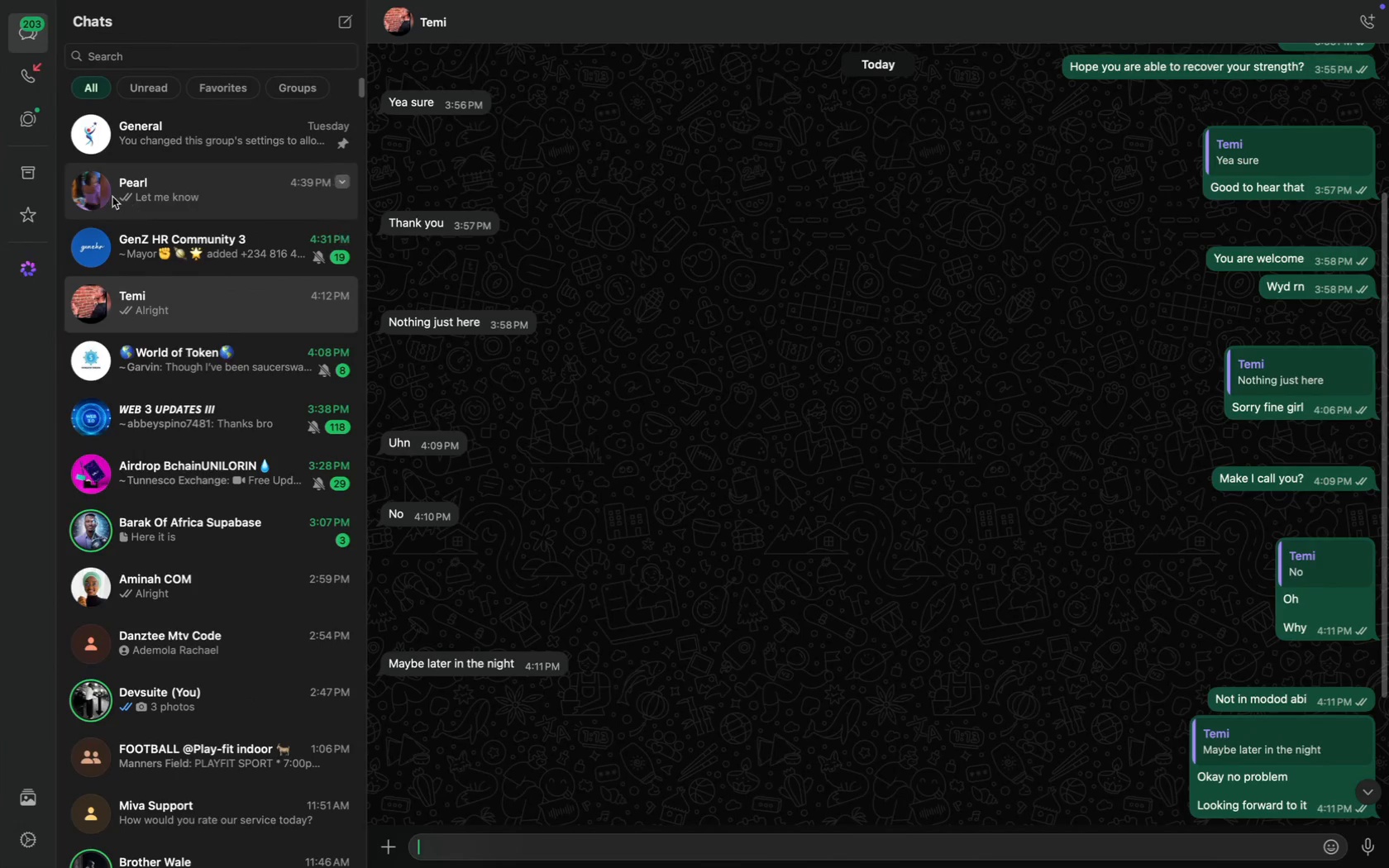 
right_click([526, 235])
 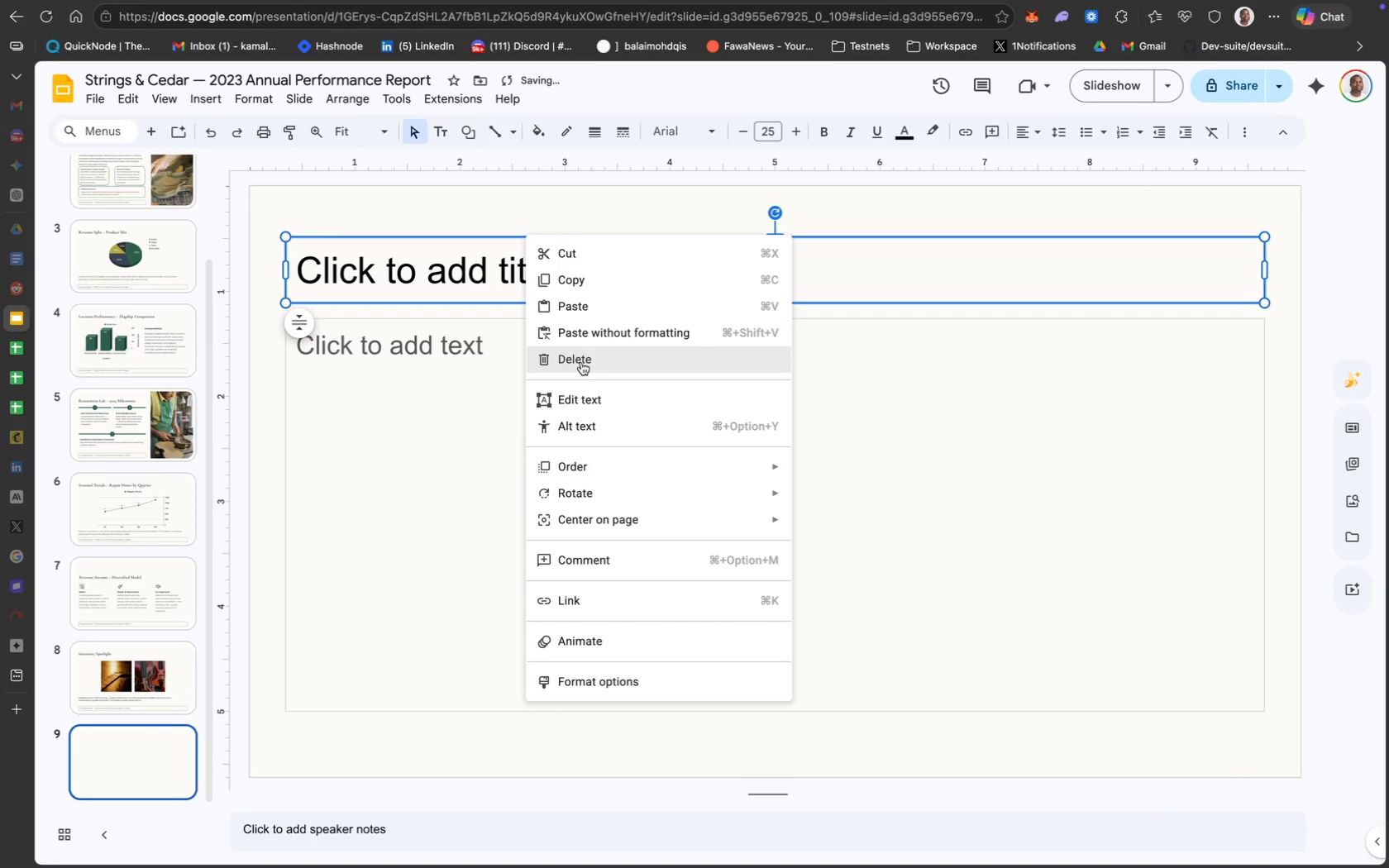 
left_click([584, 365])
 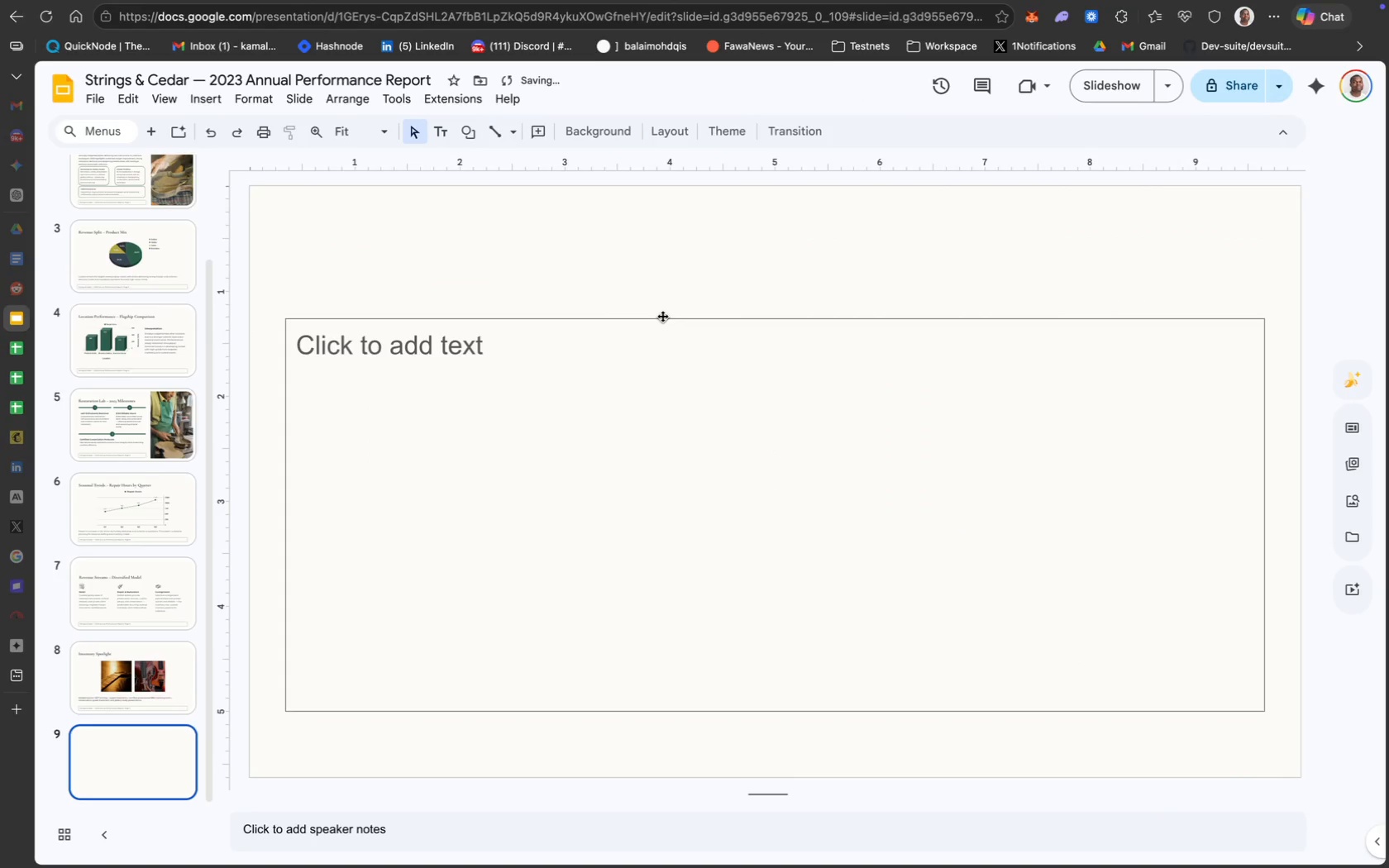 
right_click([661, 314])
 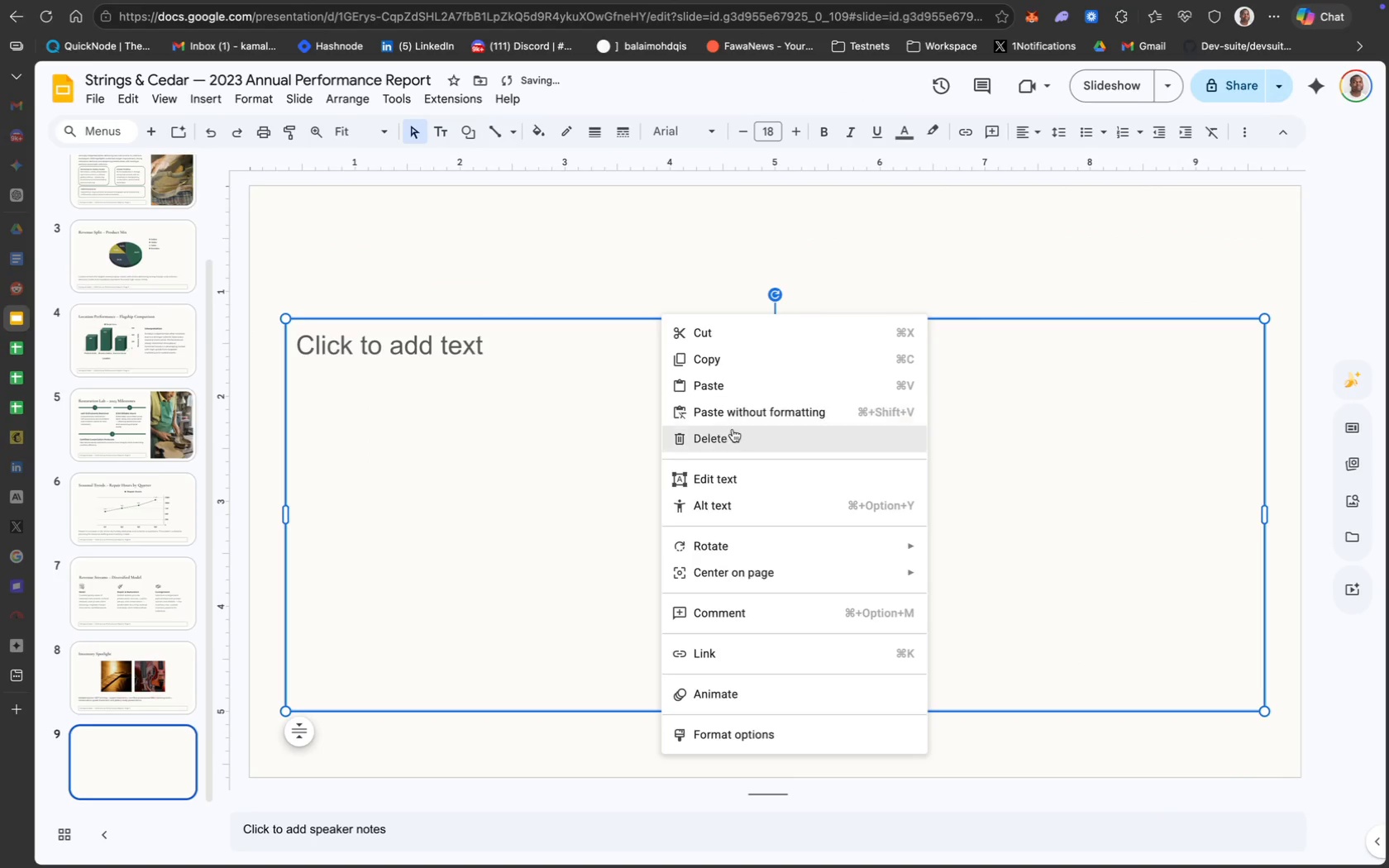 
left_click([733, 432])
 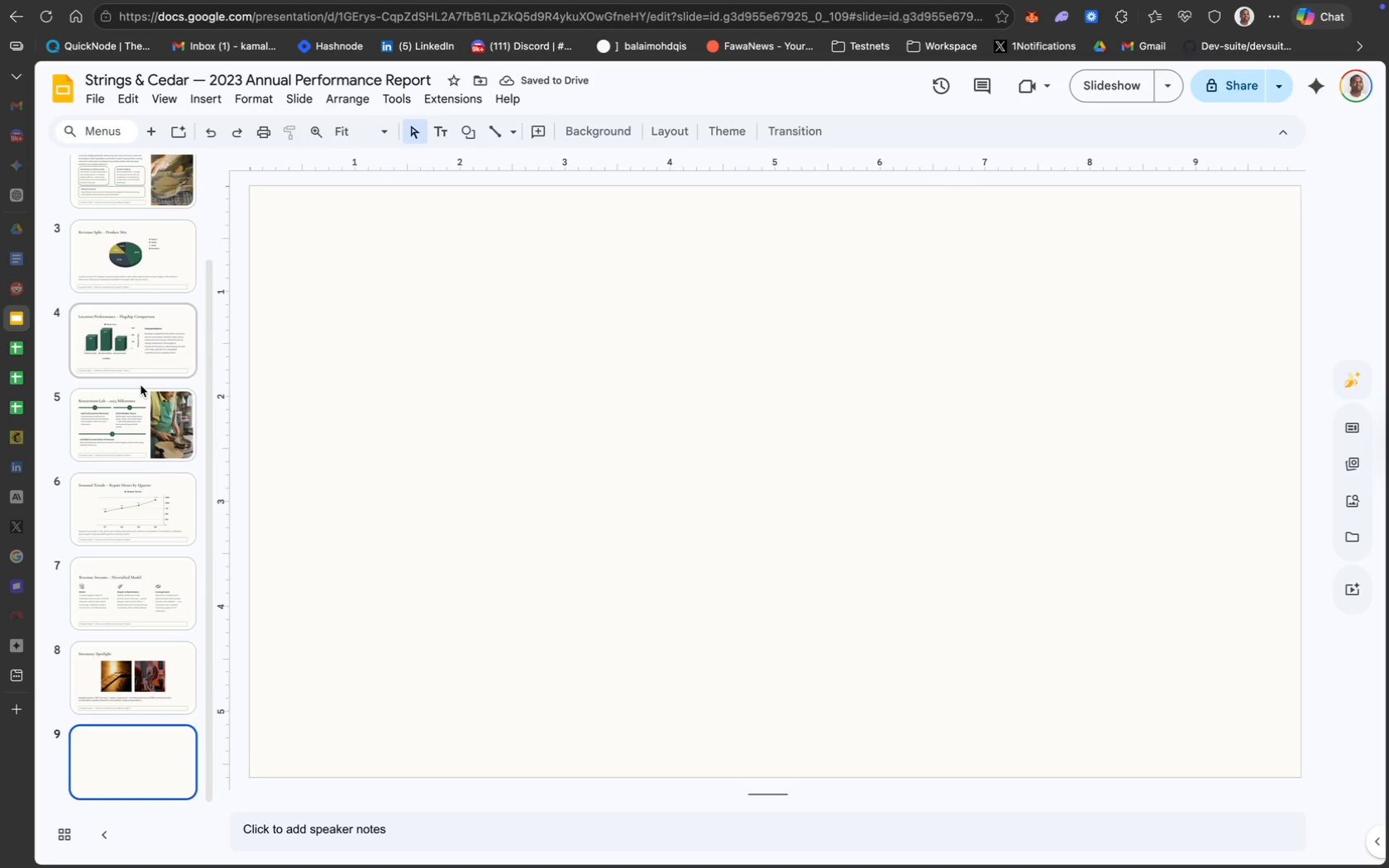 
wait(6.0)
 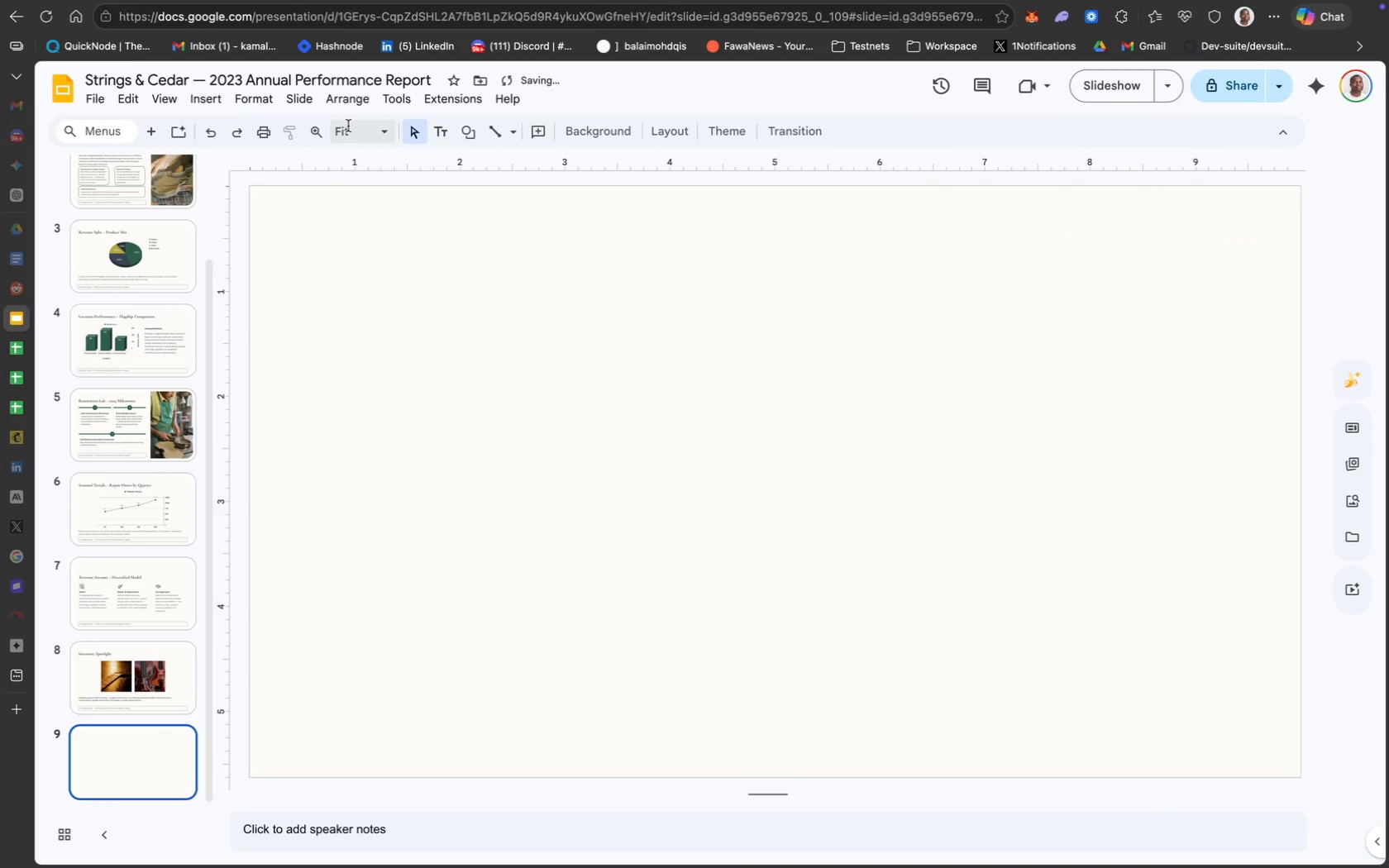 
left_click([146, 649])
 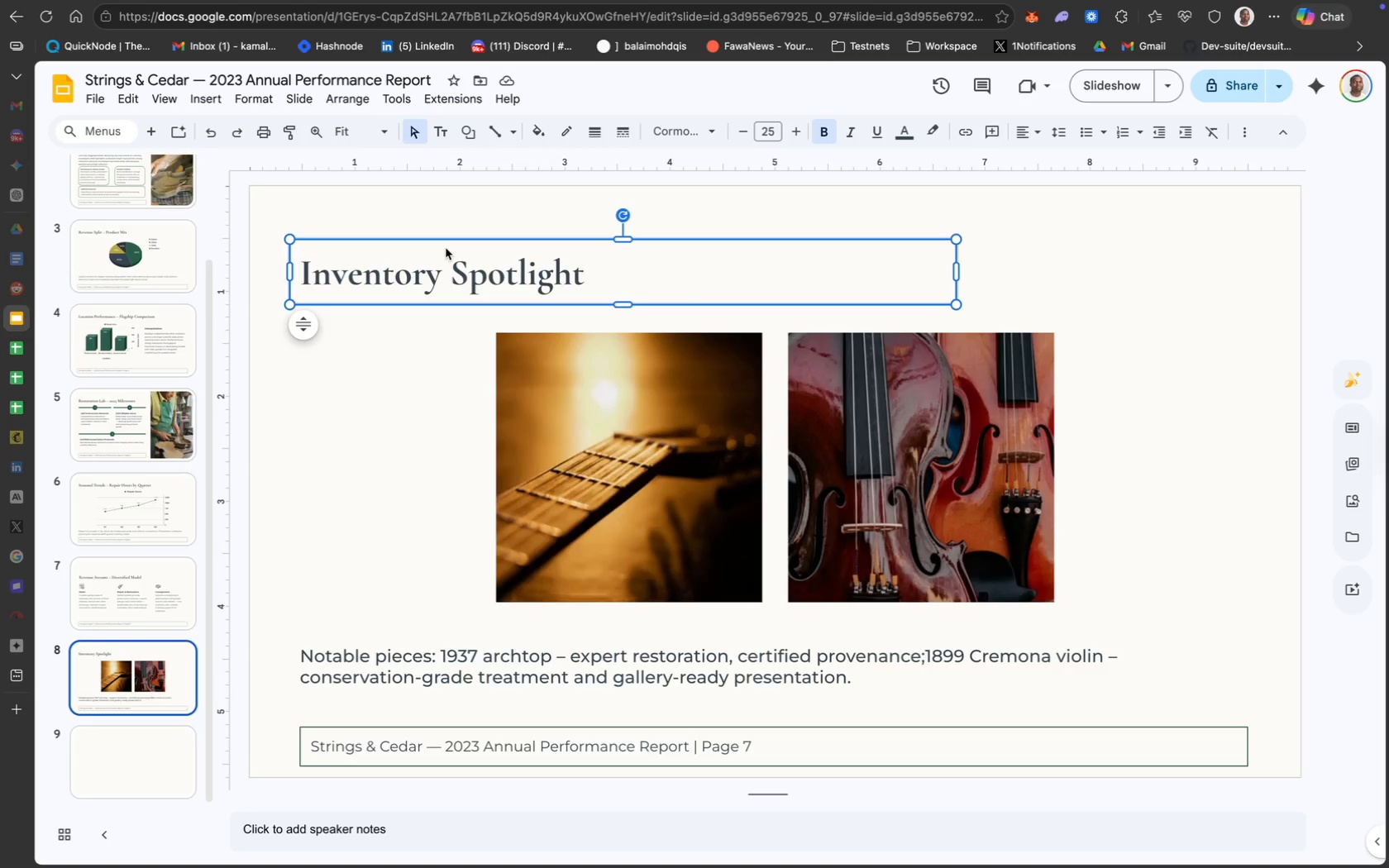 
key(Meta+C)
 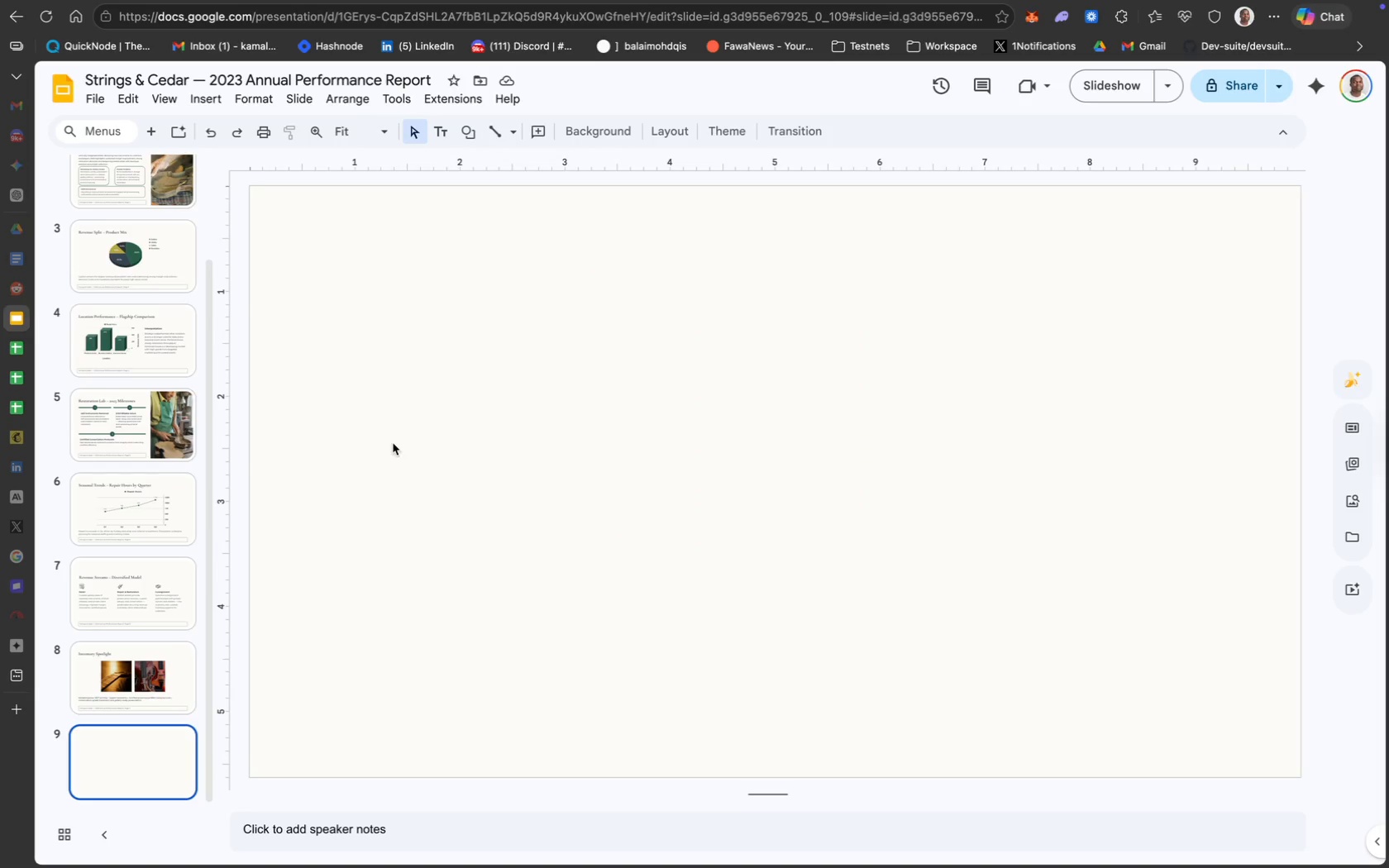 
key(Meta+CommandLeft)
 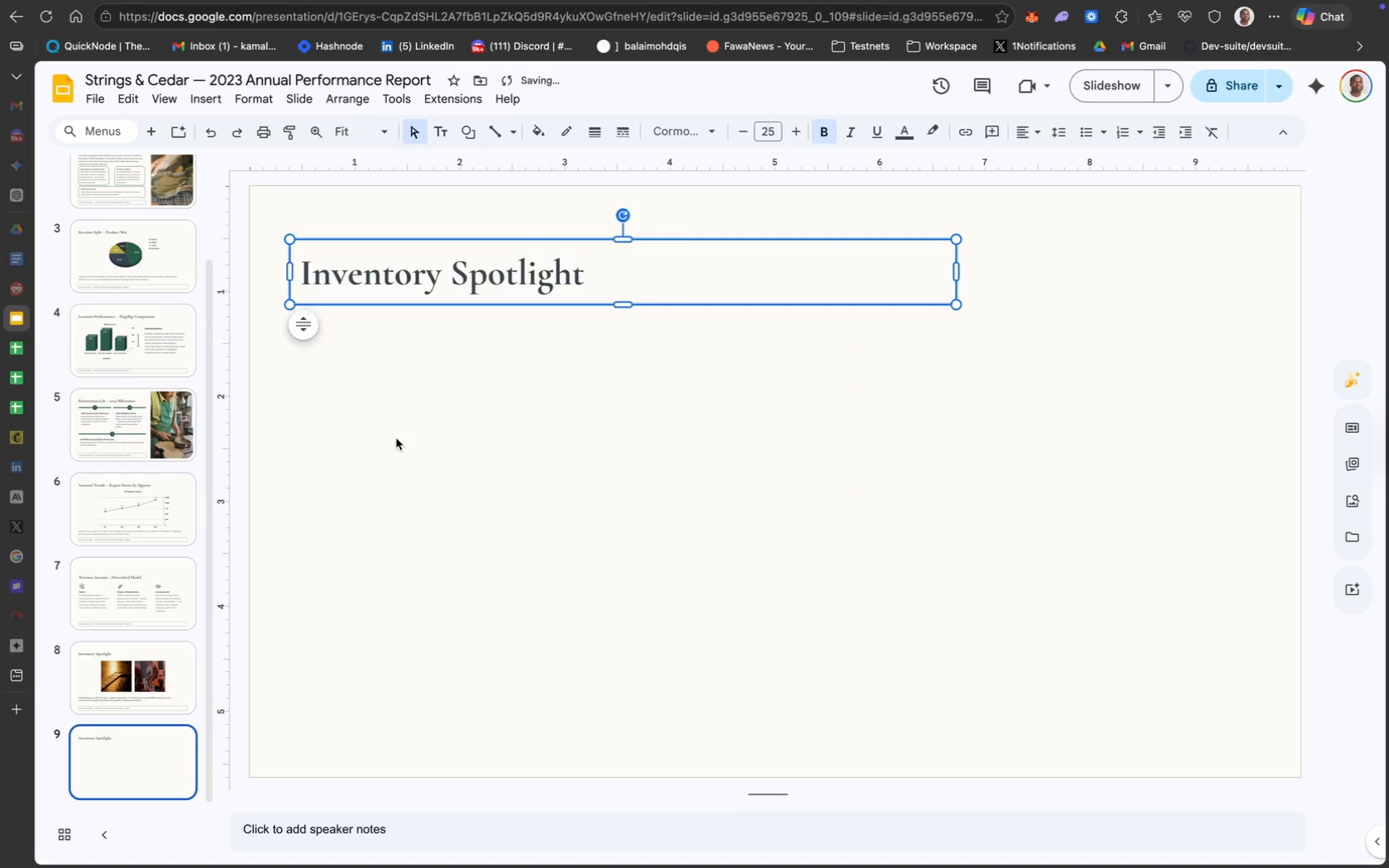 
key(Meta+V)
 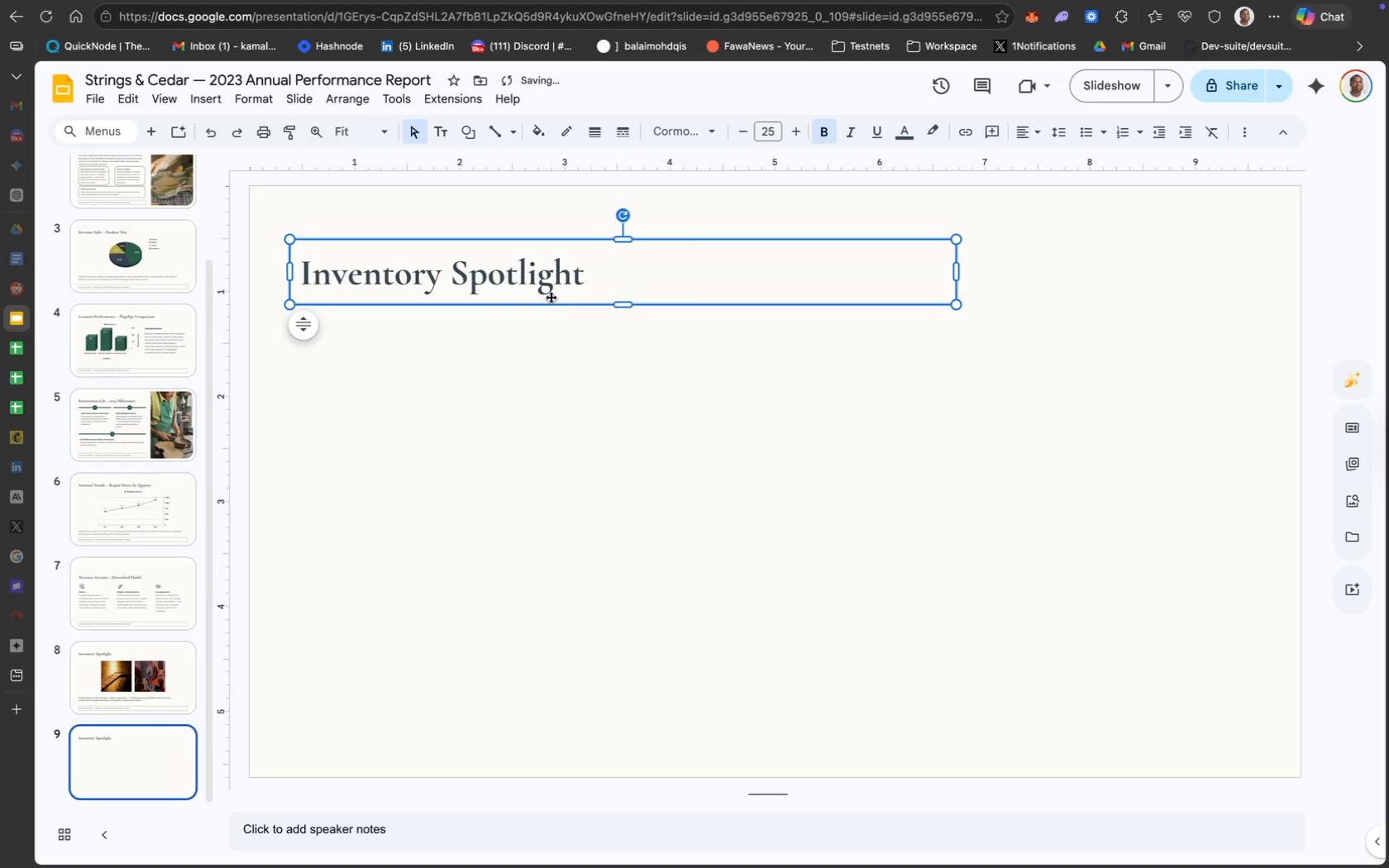 
left_click([533, 280])
 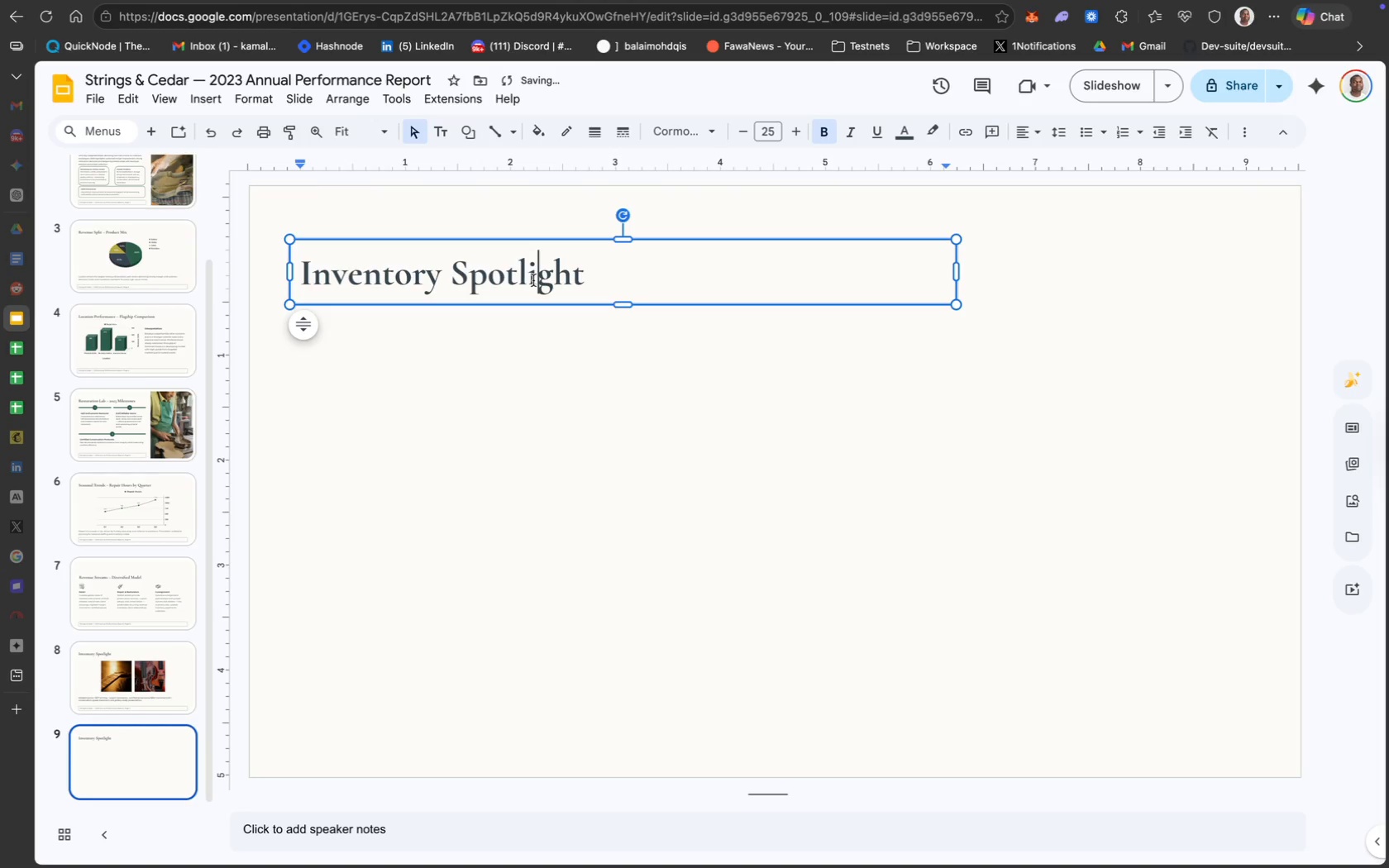 
key(Meta+CommandLeft)
 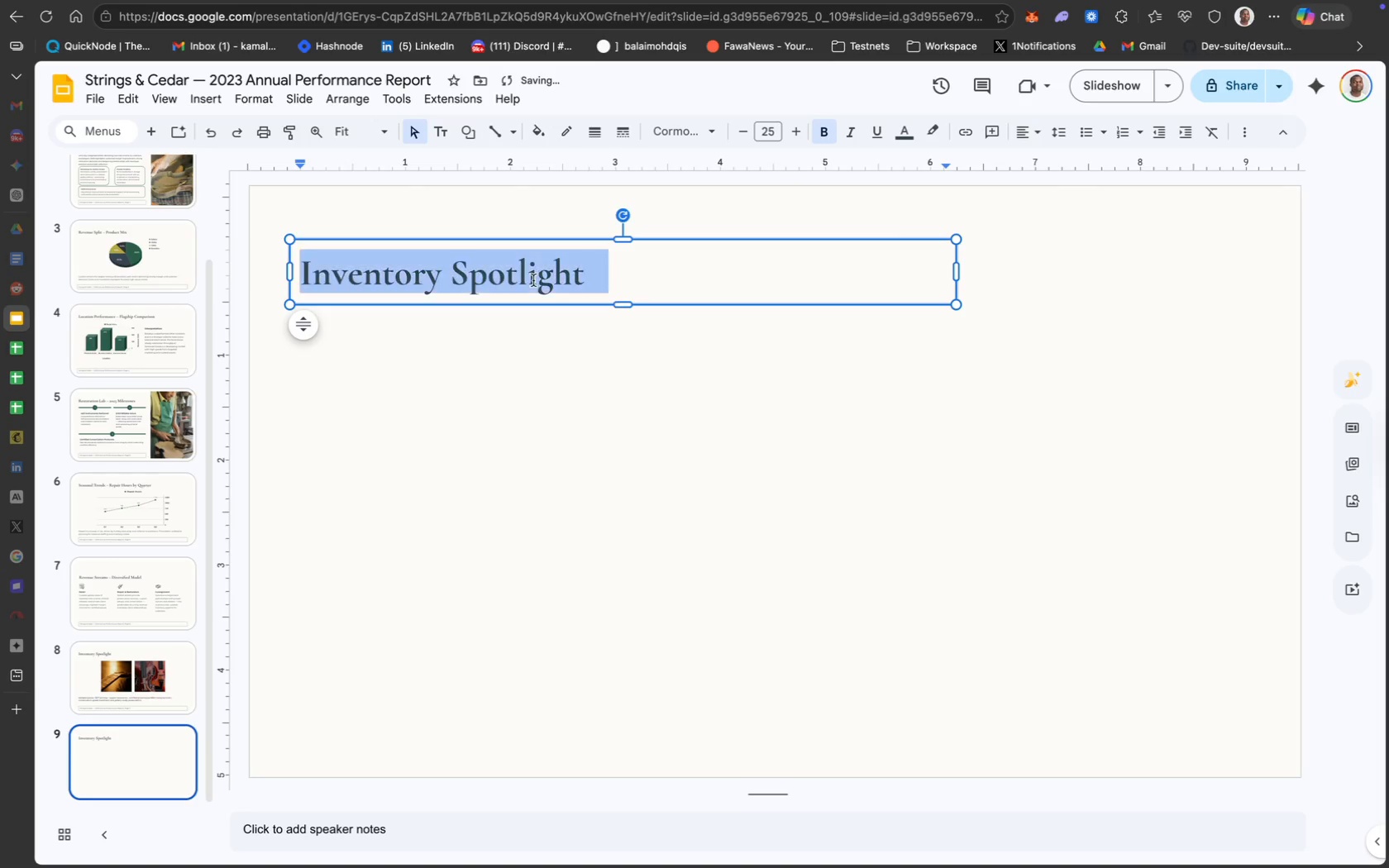 
key(Meta+A)
 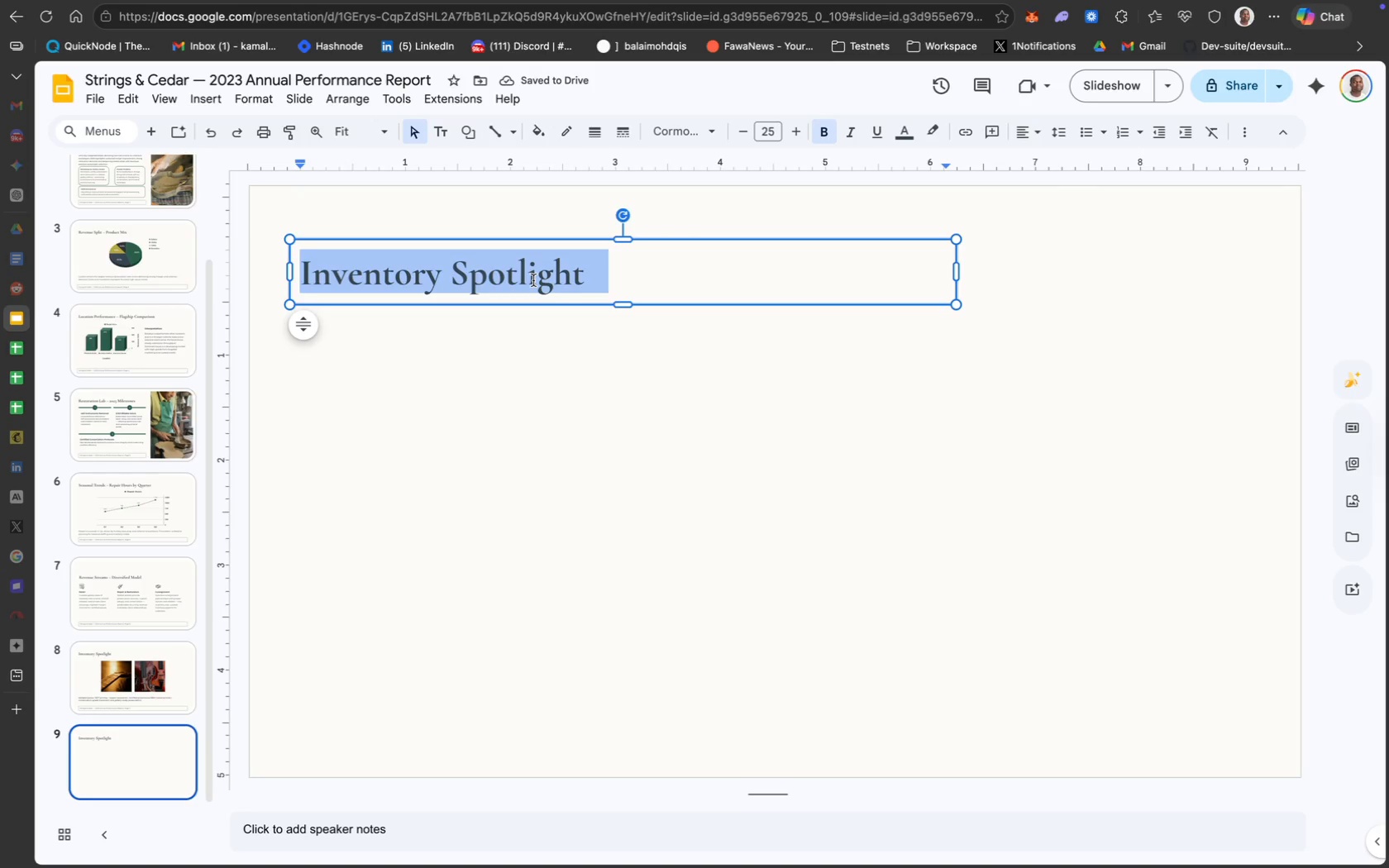 
type(Closing)
 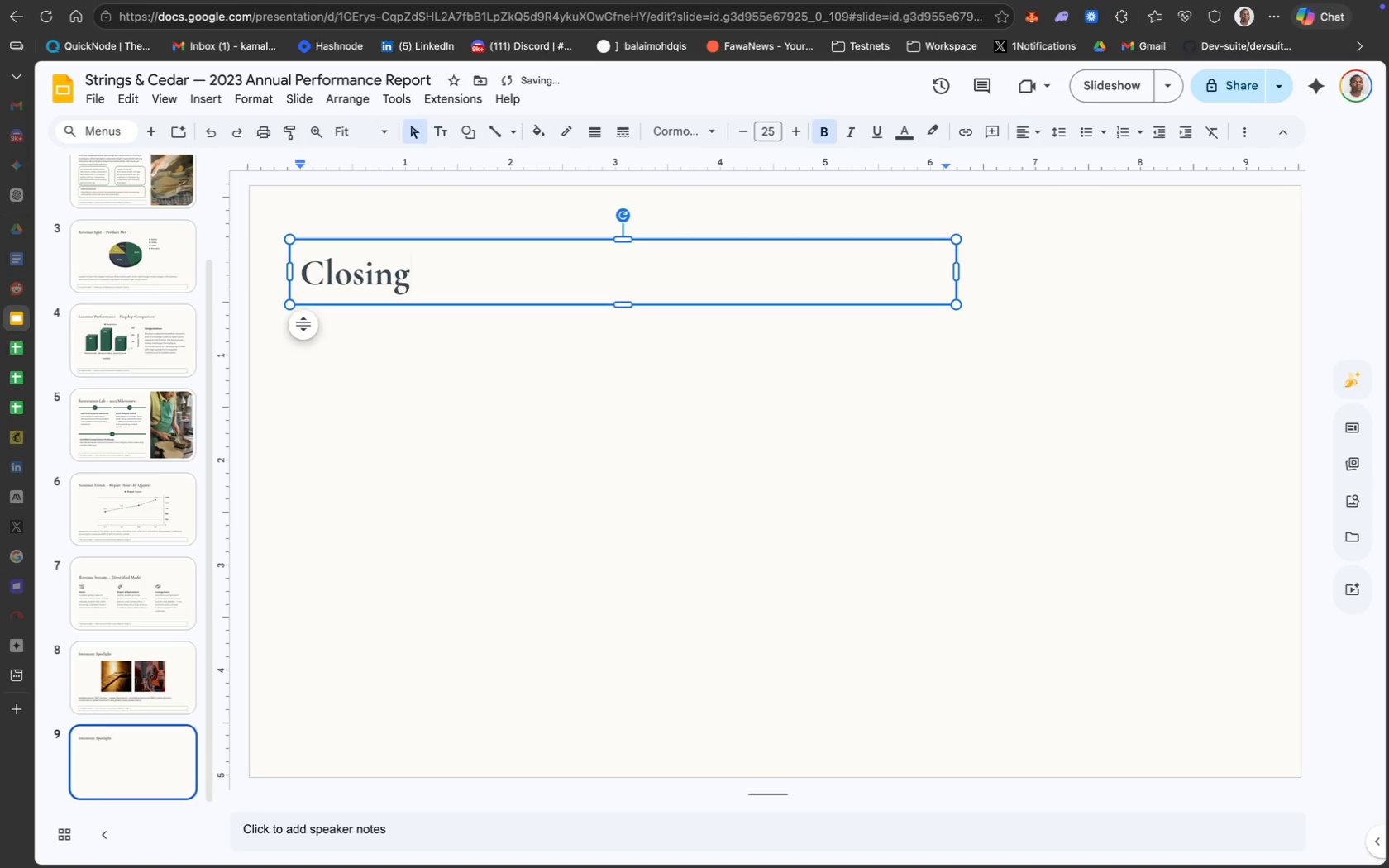 
key(Meta+CommandLeft)
 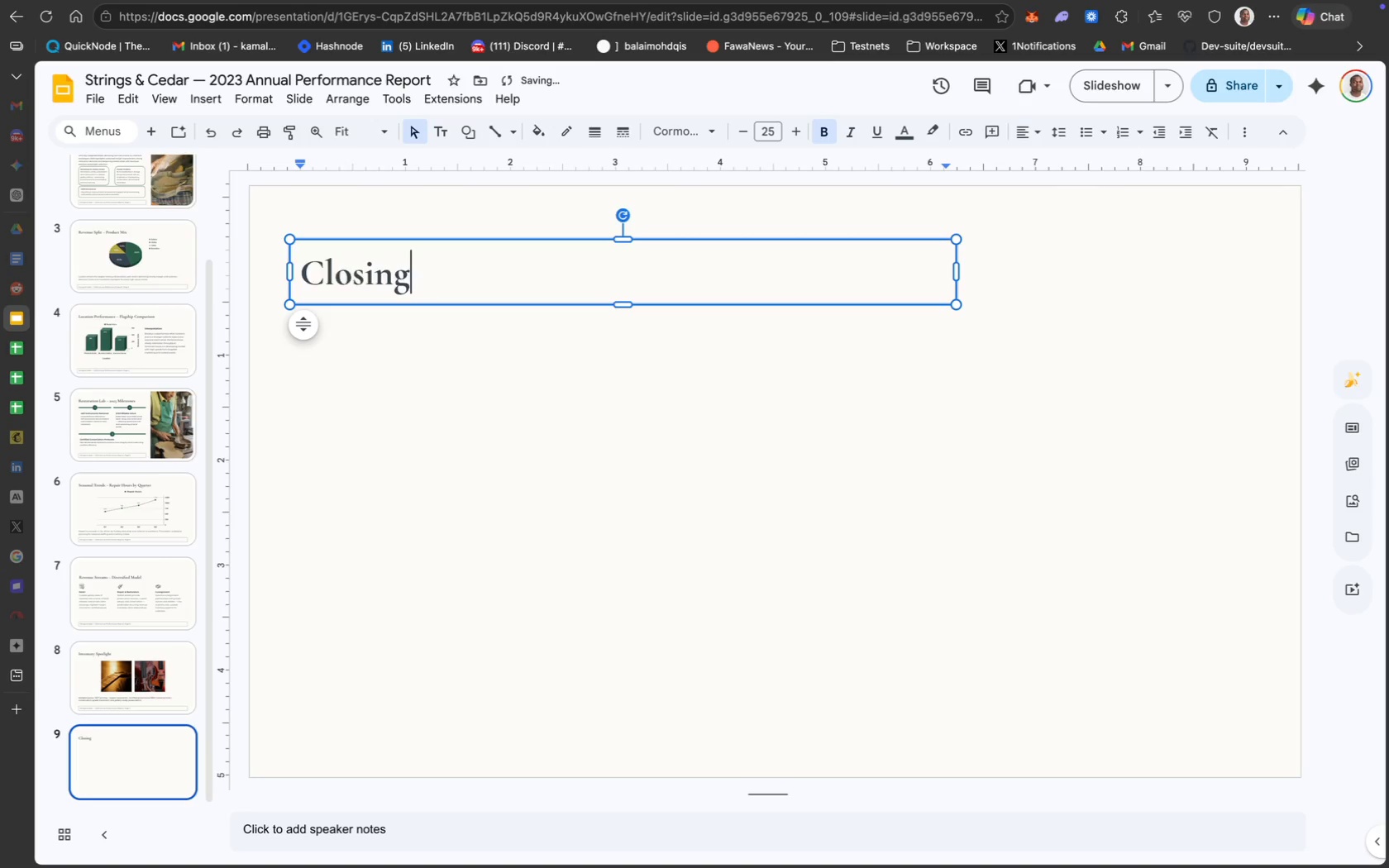 
key(Meta+A)
 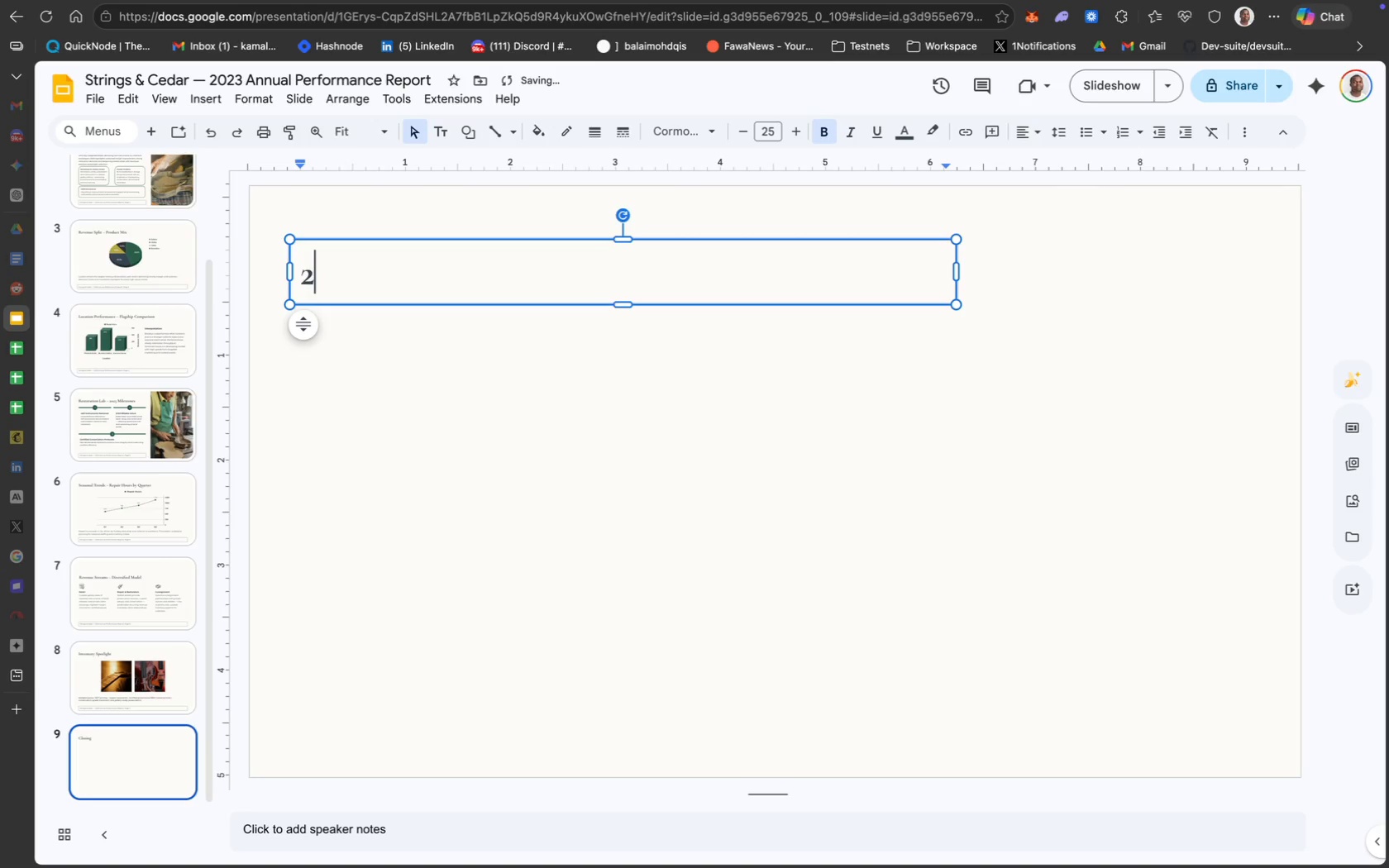 
type(2024 )
 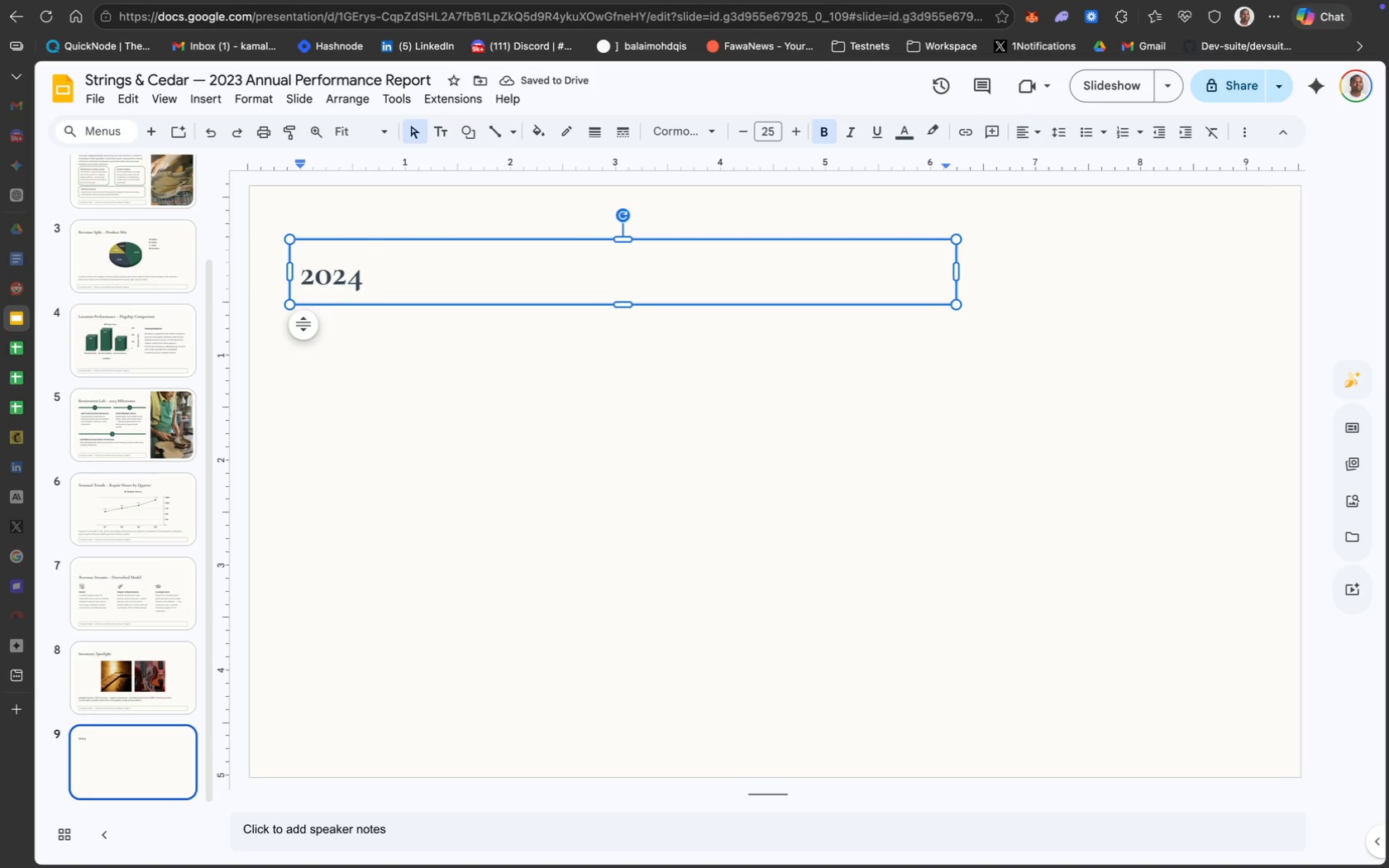 
wait(8.19)
 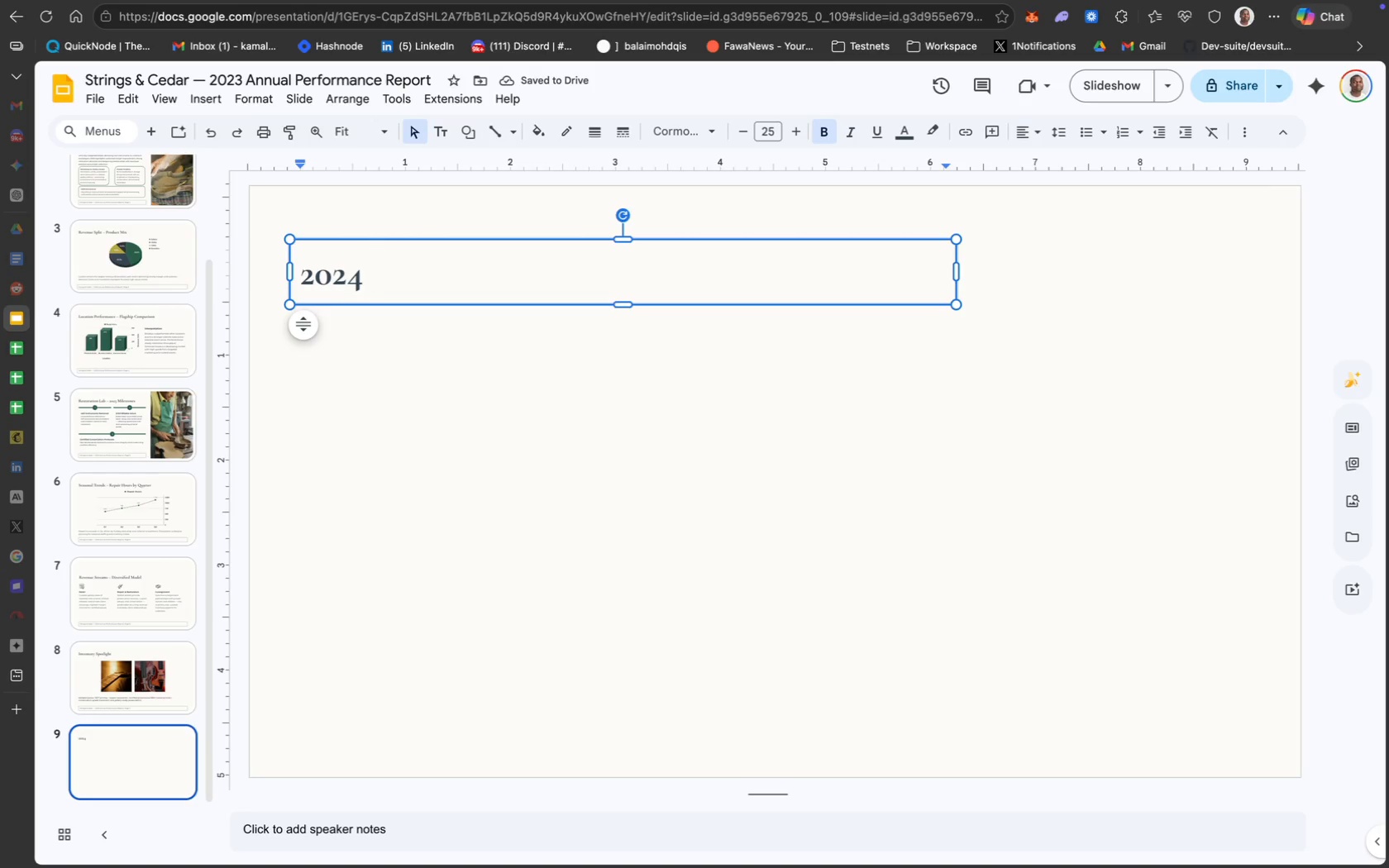 
type(Sta)
key(Backspace)
type(ratg)
key(Backspace)
type(egic Expansion)
 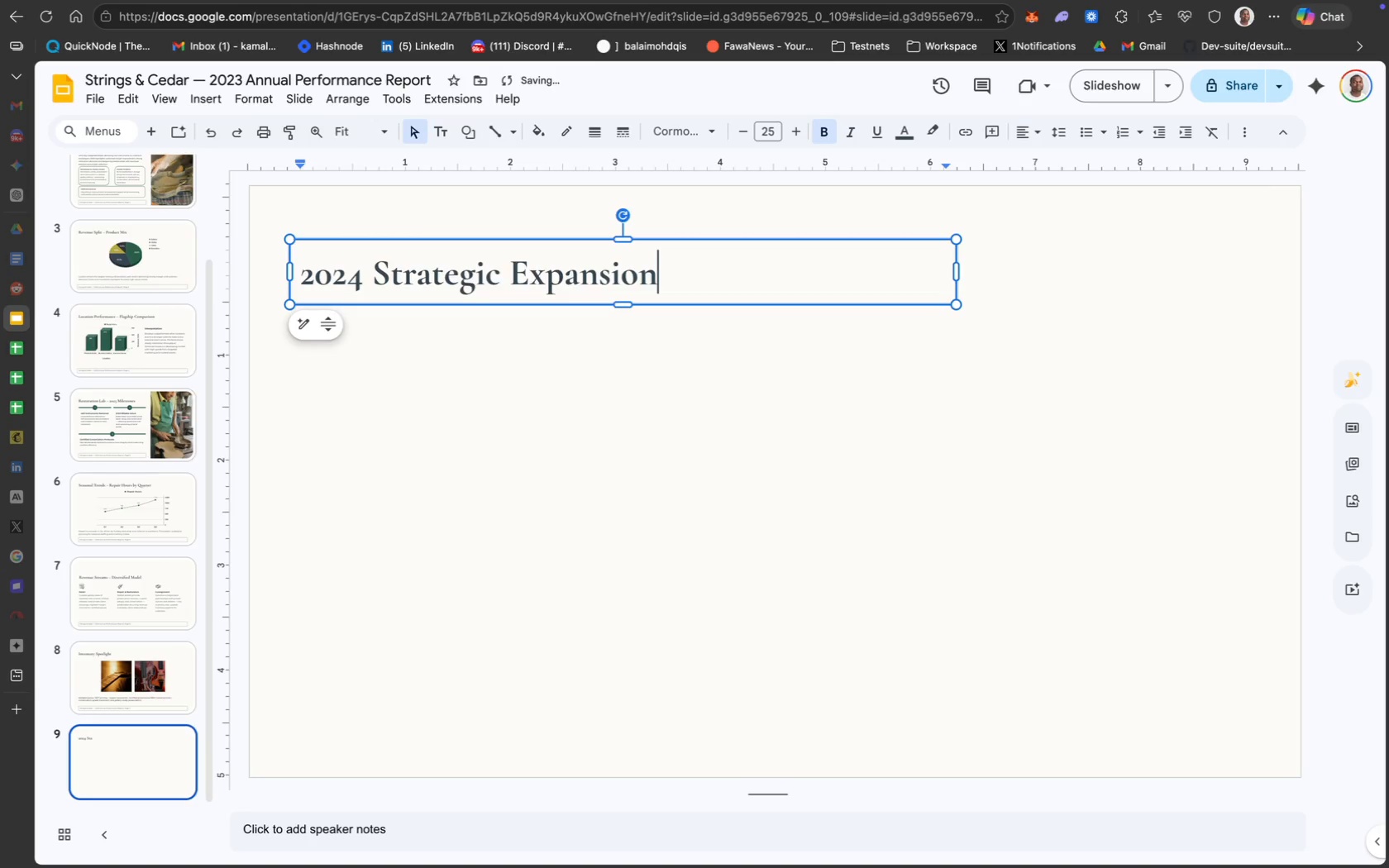 
hold_key(key=CommandLeft, duration=0.39)
 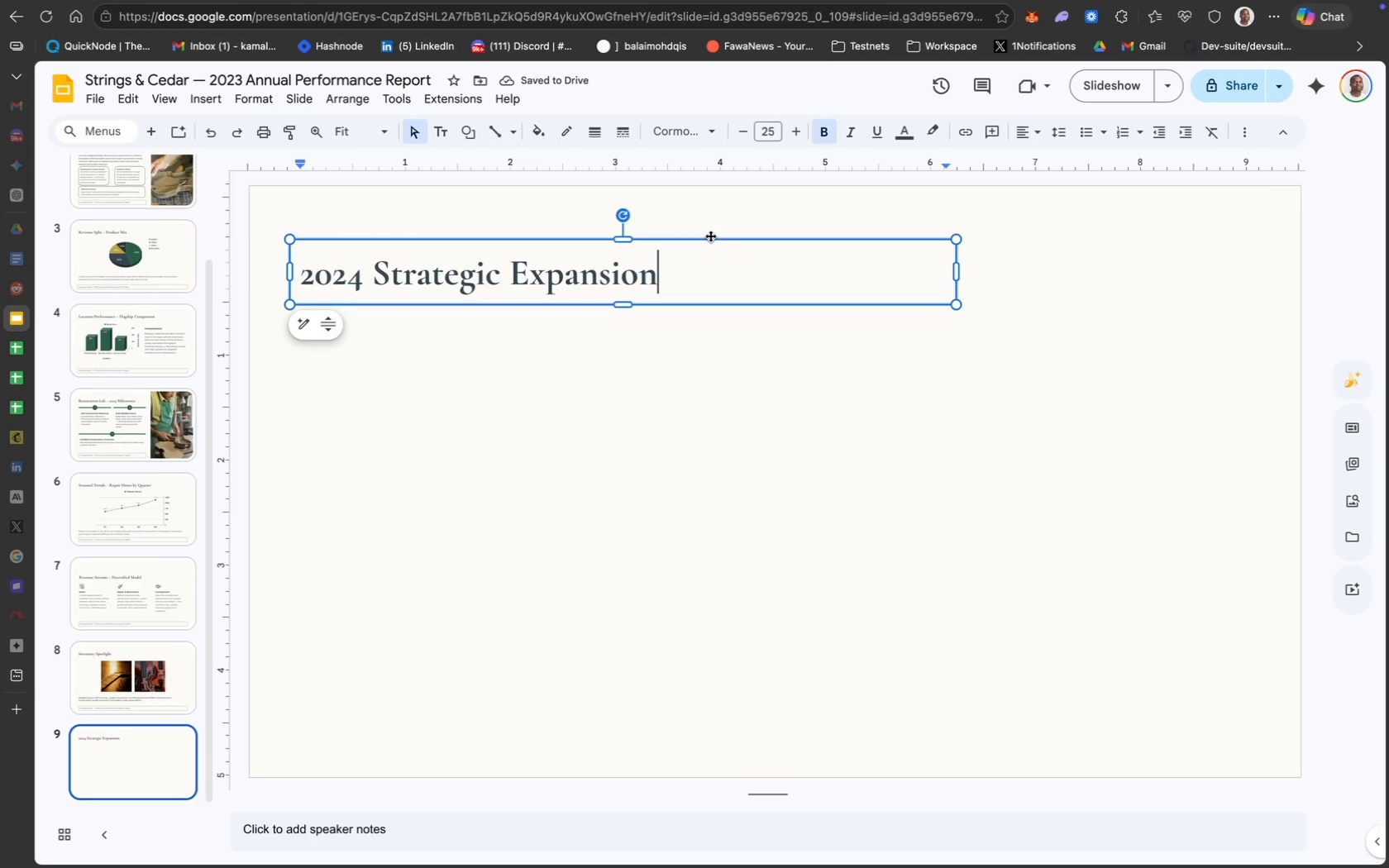 
wait(9.51)
 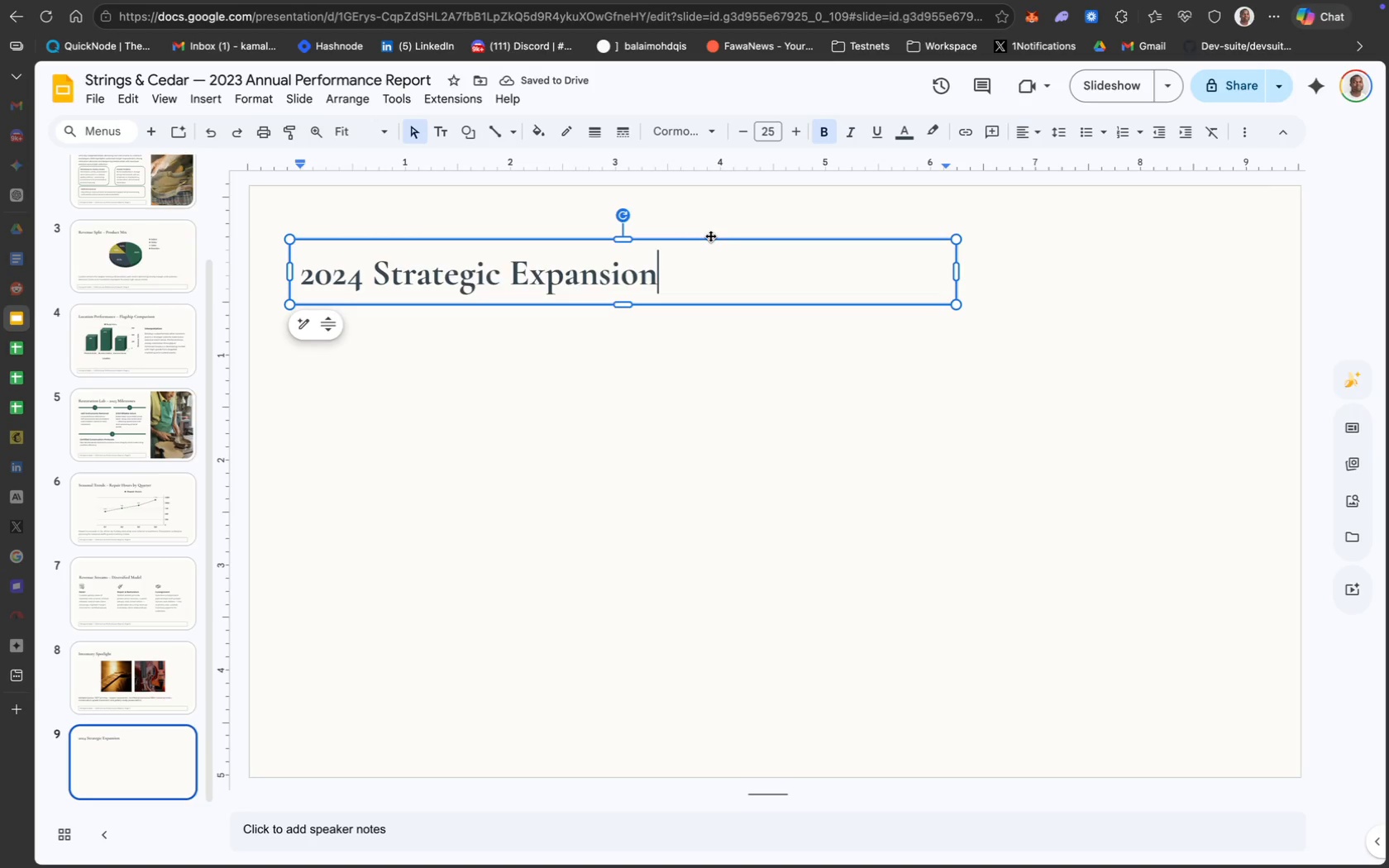 
left_click_drag(start_coordinate=[362, 318], to_coordinate=[348, 305])
 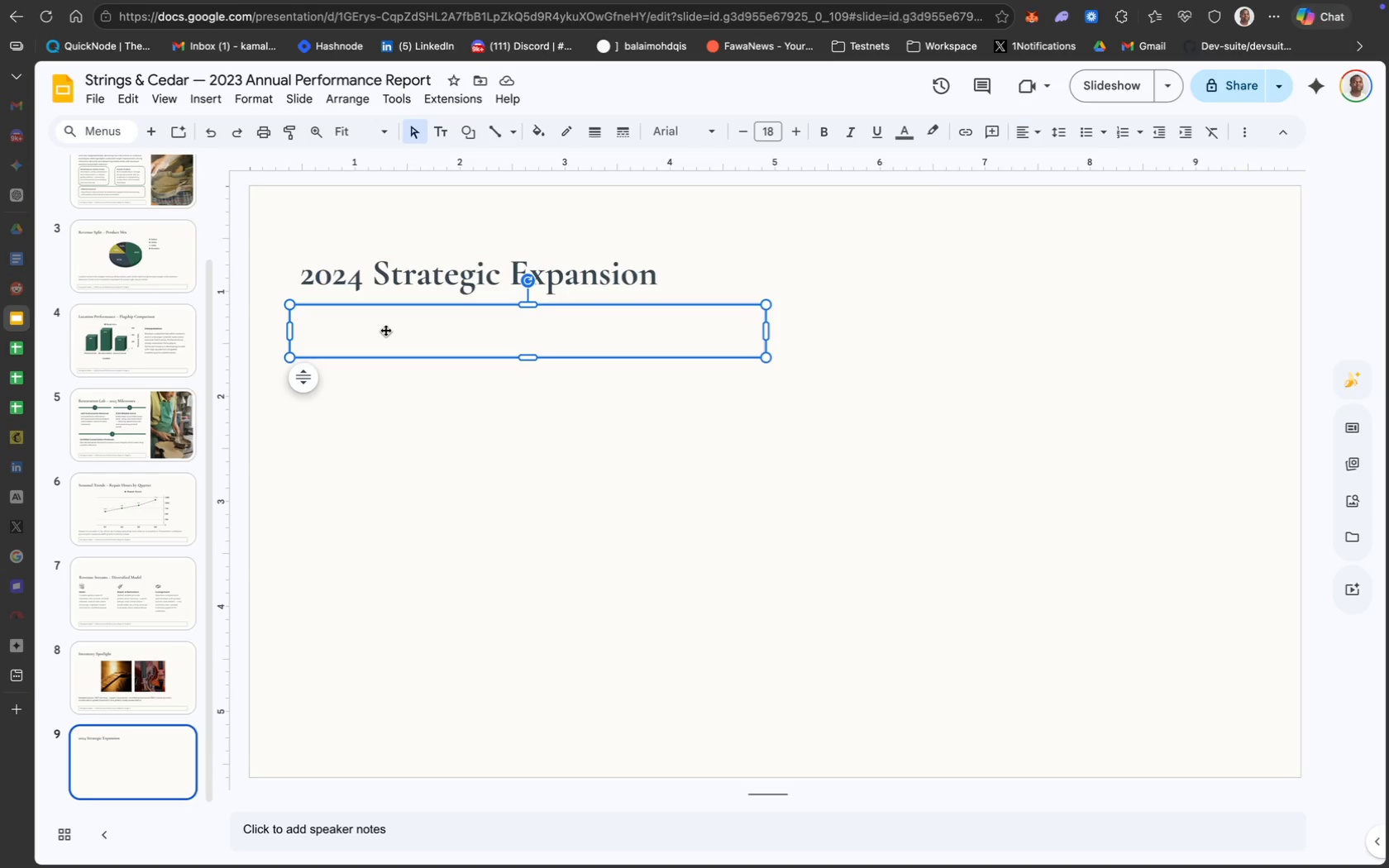 
wait(11.77)
 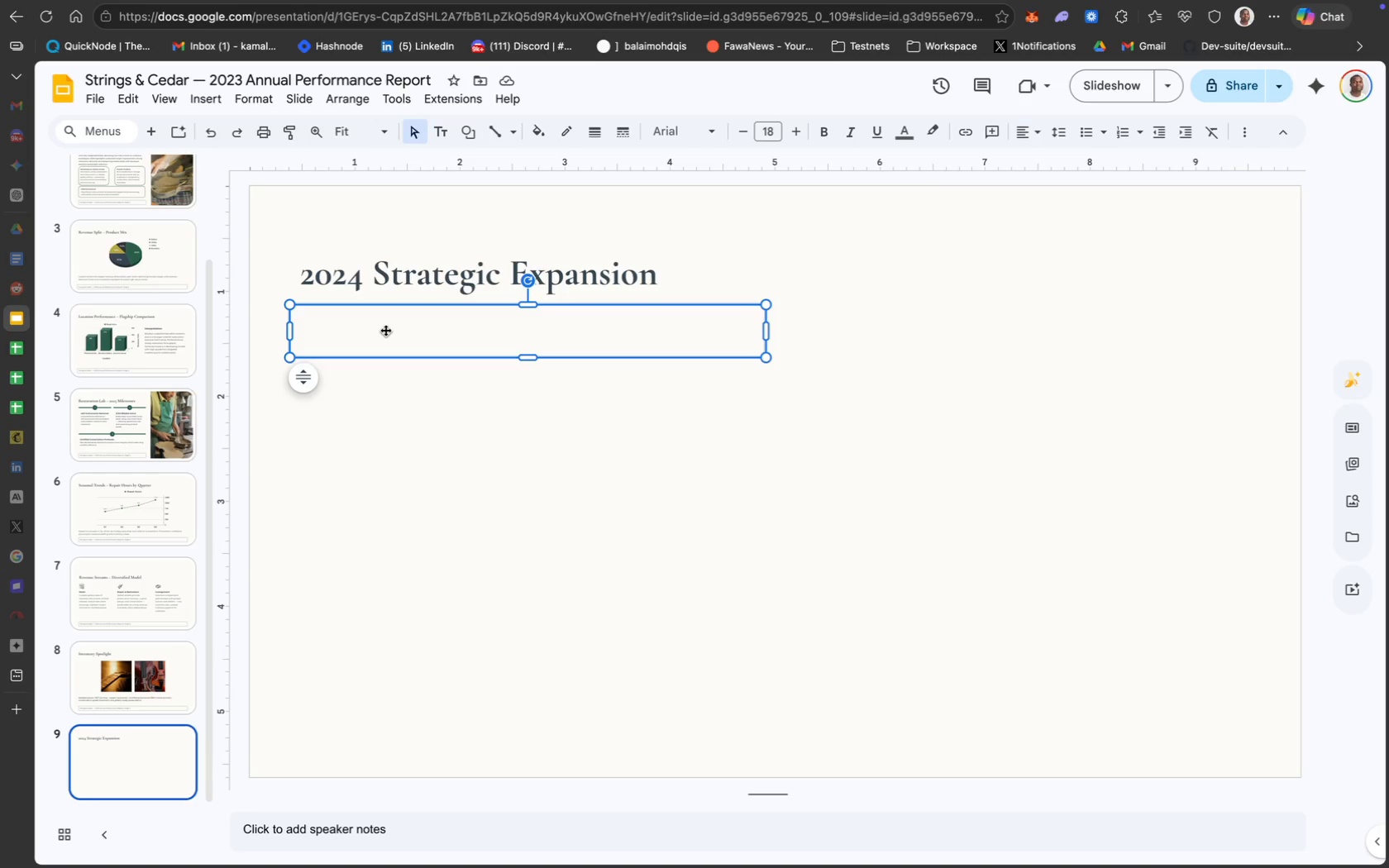 
type(Priority actions to scale without diluting quality)
 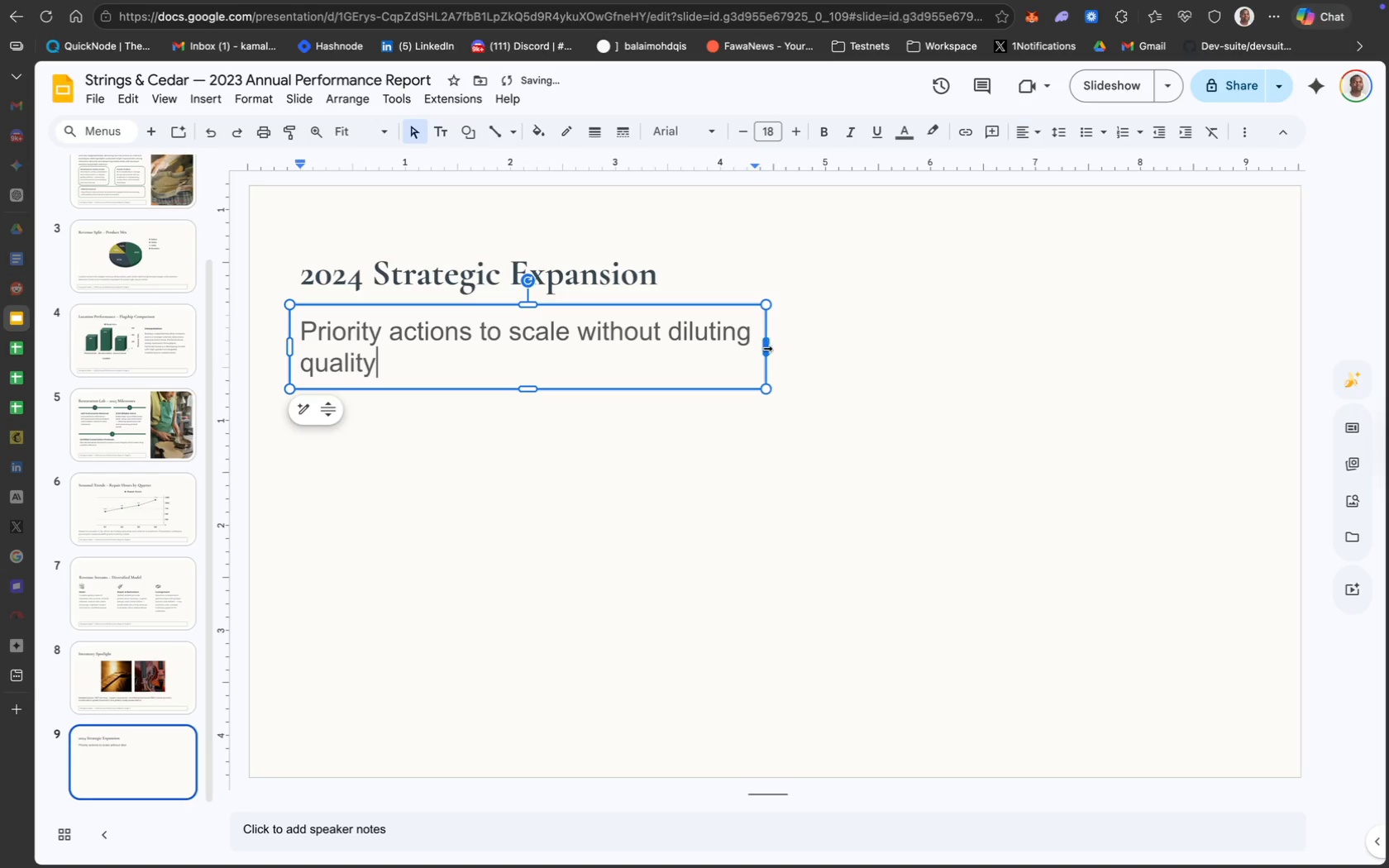 
left_click_drag(start_coordinate=[767, 348], to_coordinate=[842, 360])
 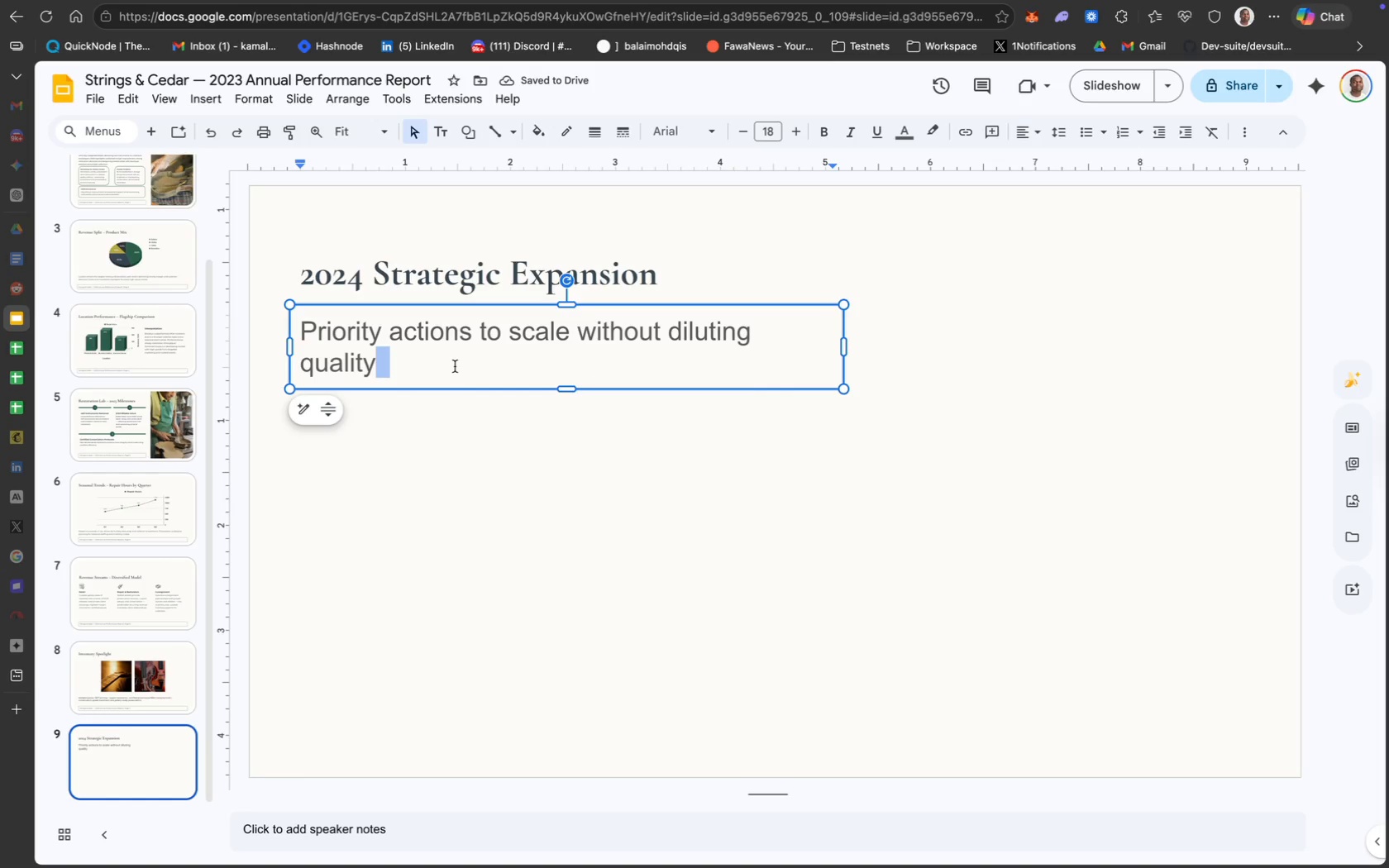 
key(Period)
 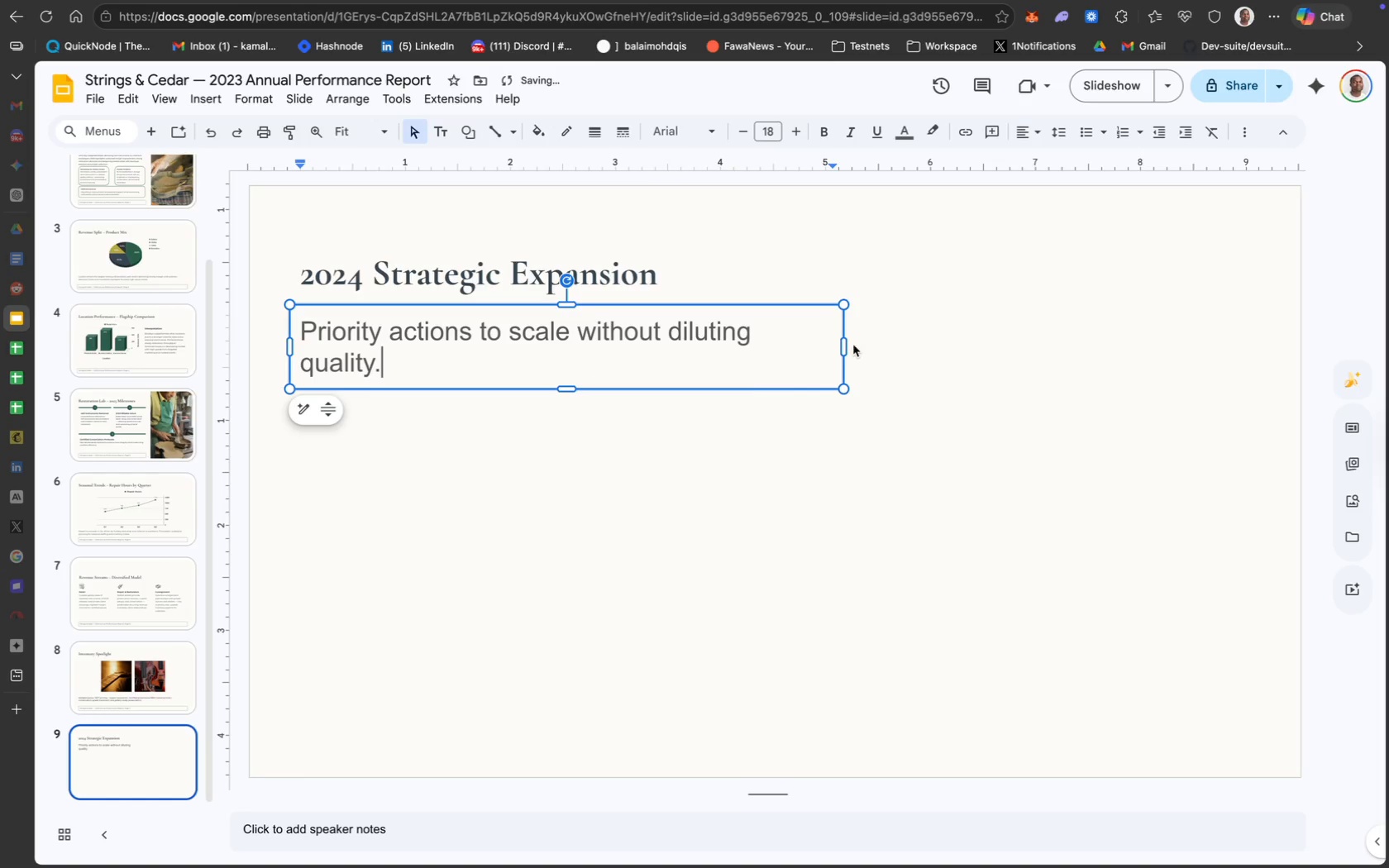 
key(Meta+A)
 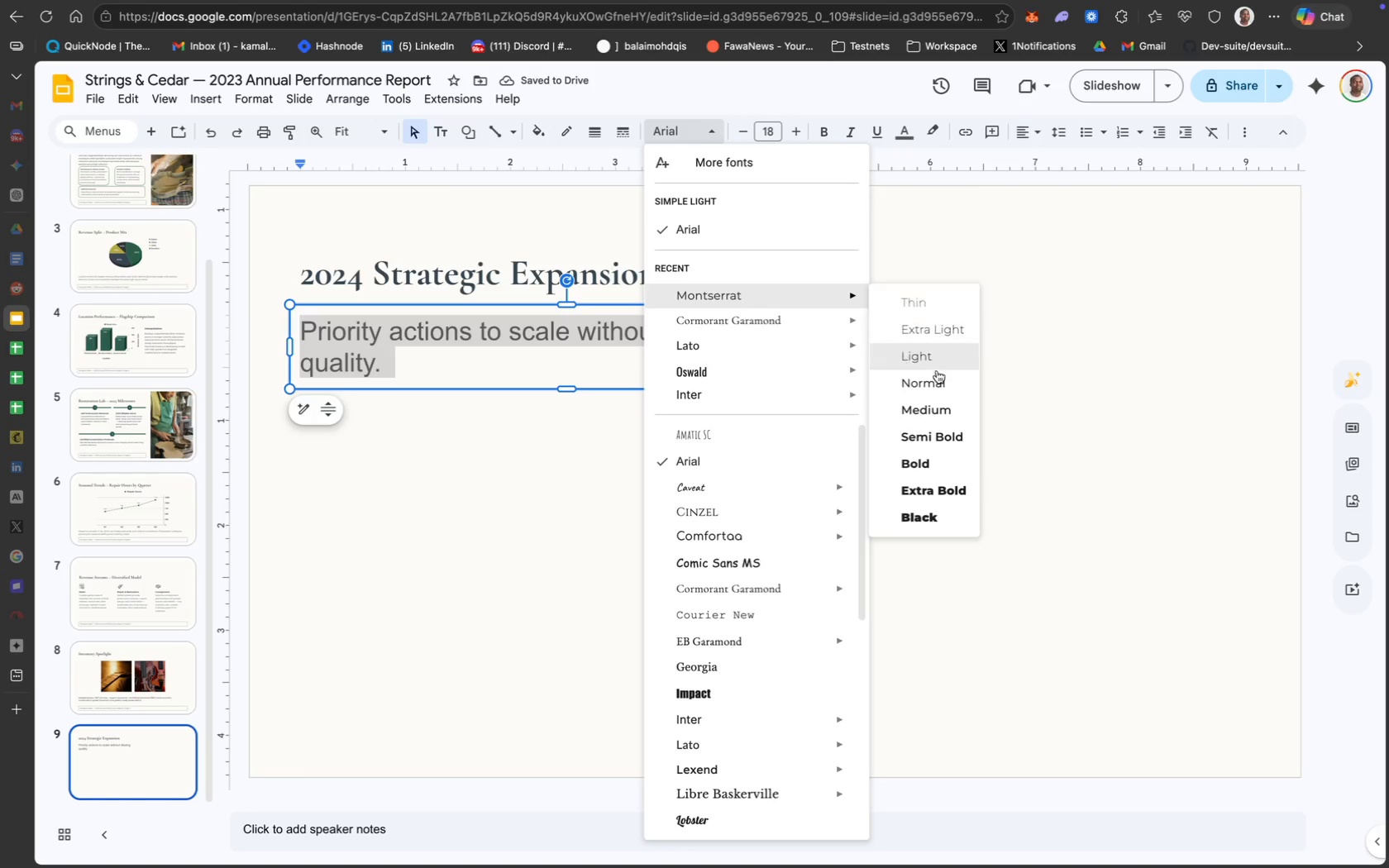 
left_click([940, 405])
 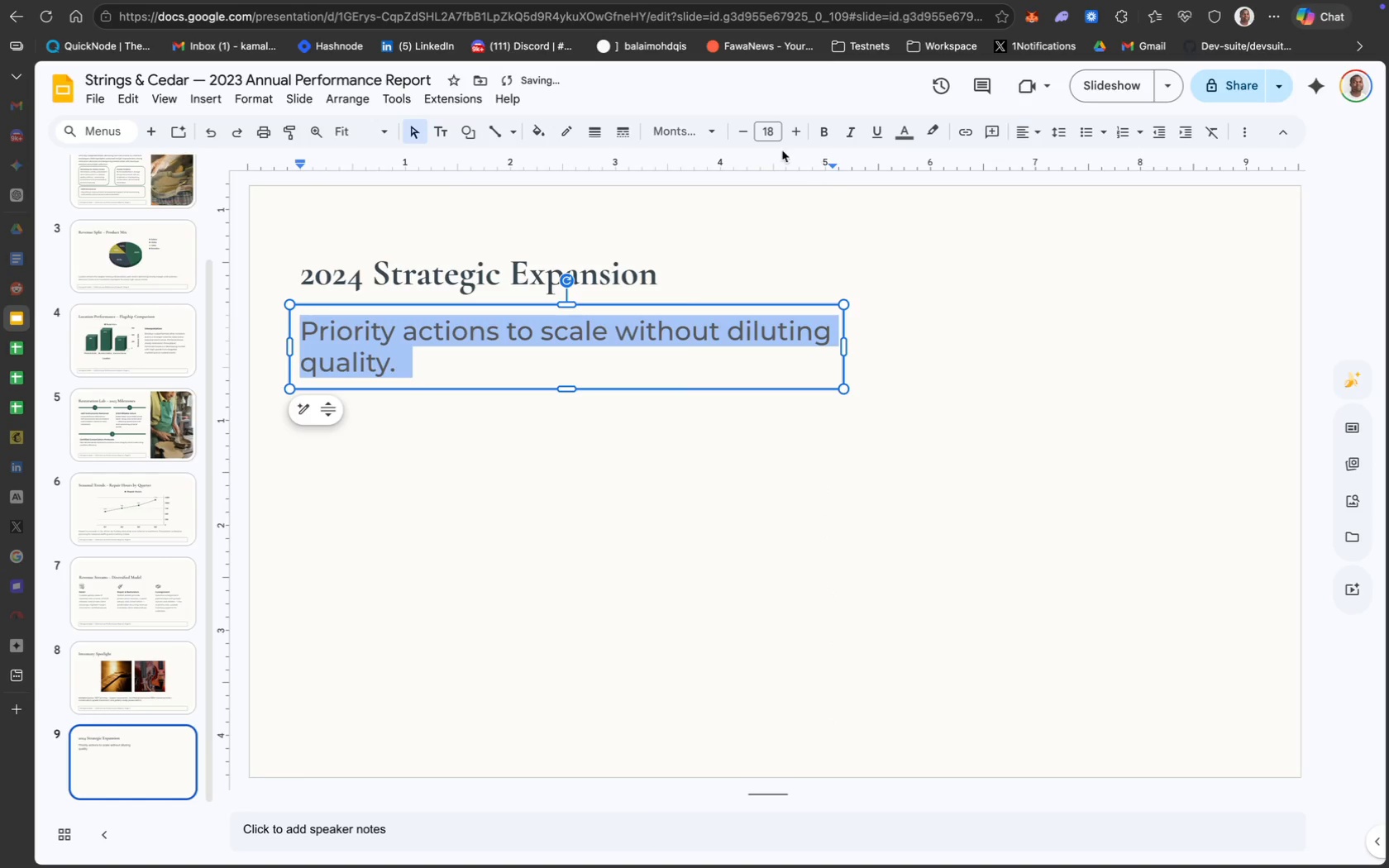 
left_click([768, 129])
 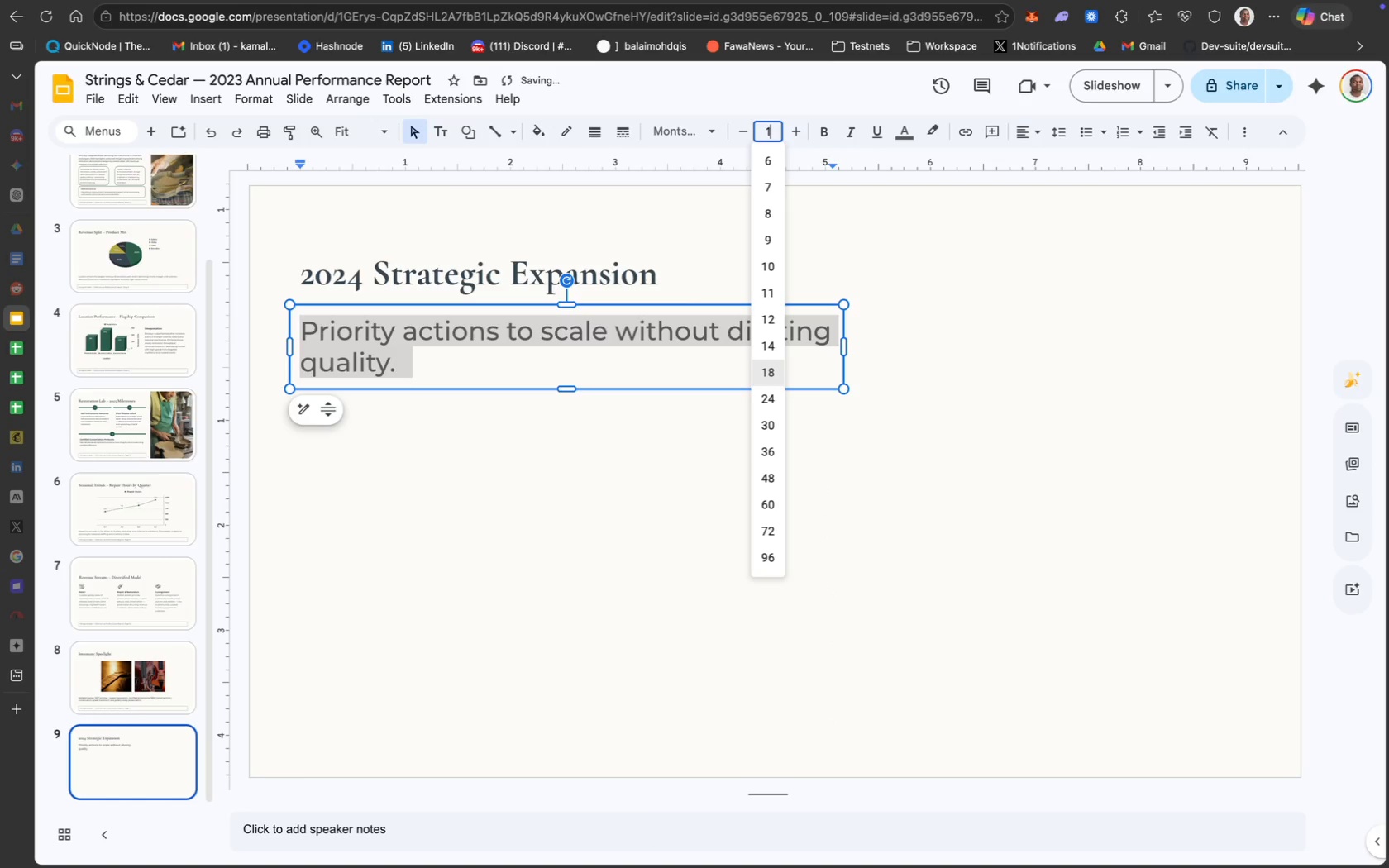 
type(12)
 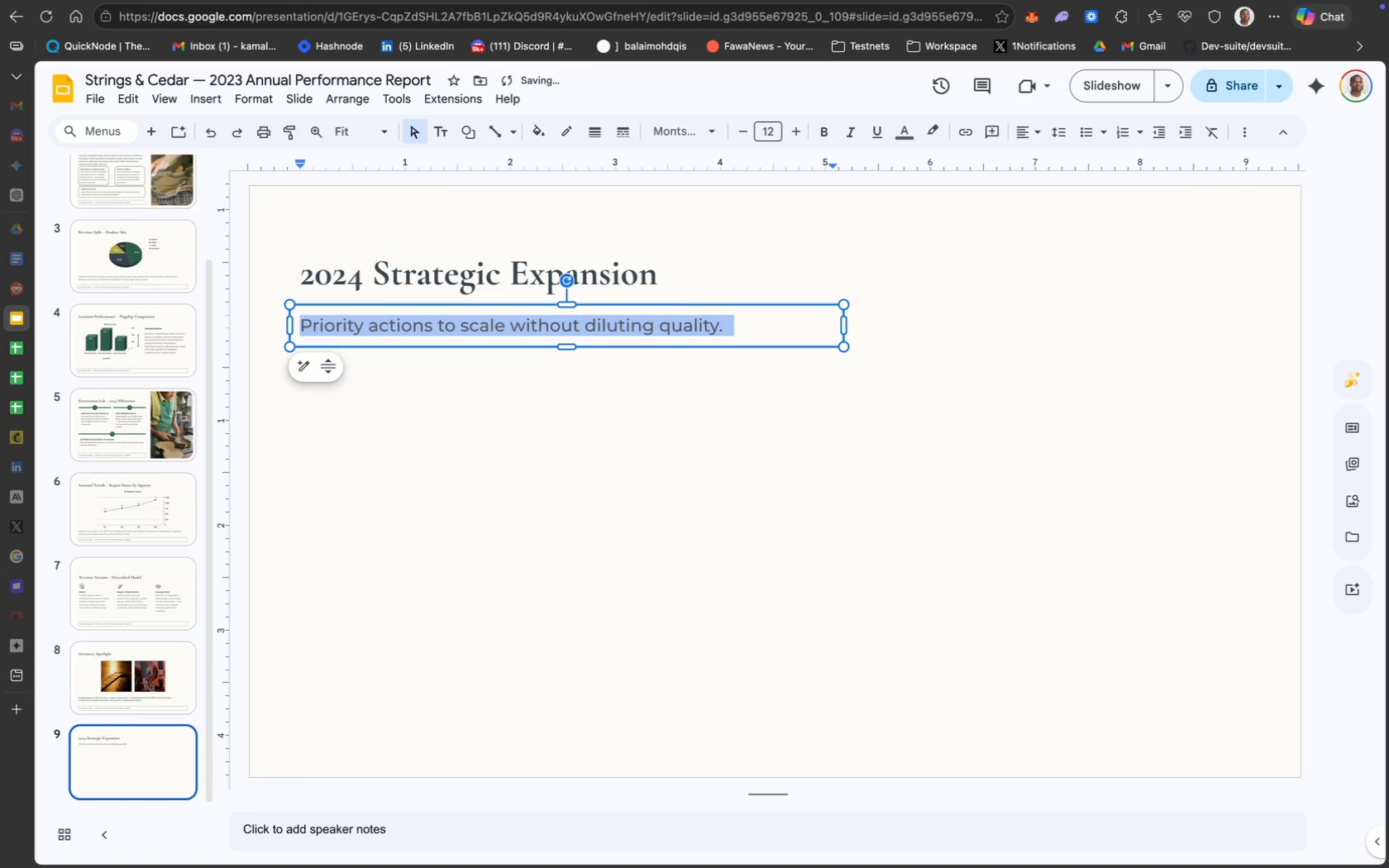 
key(Enter)
 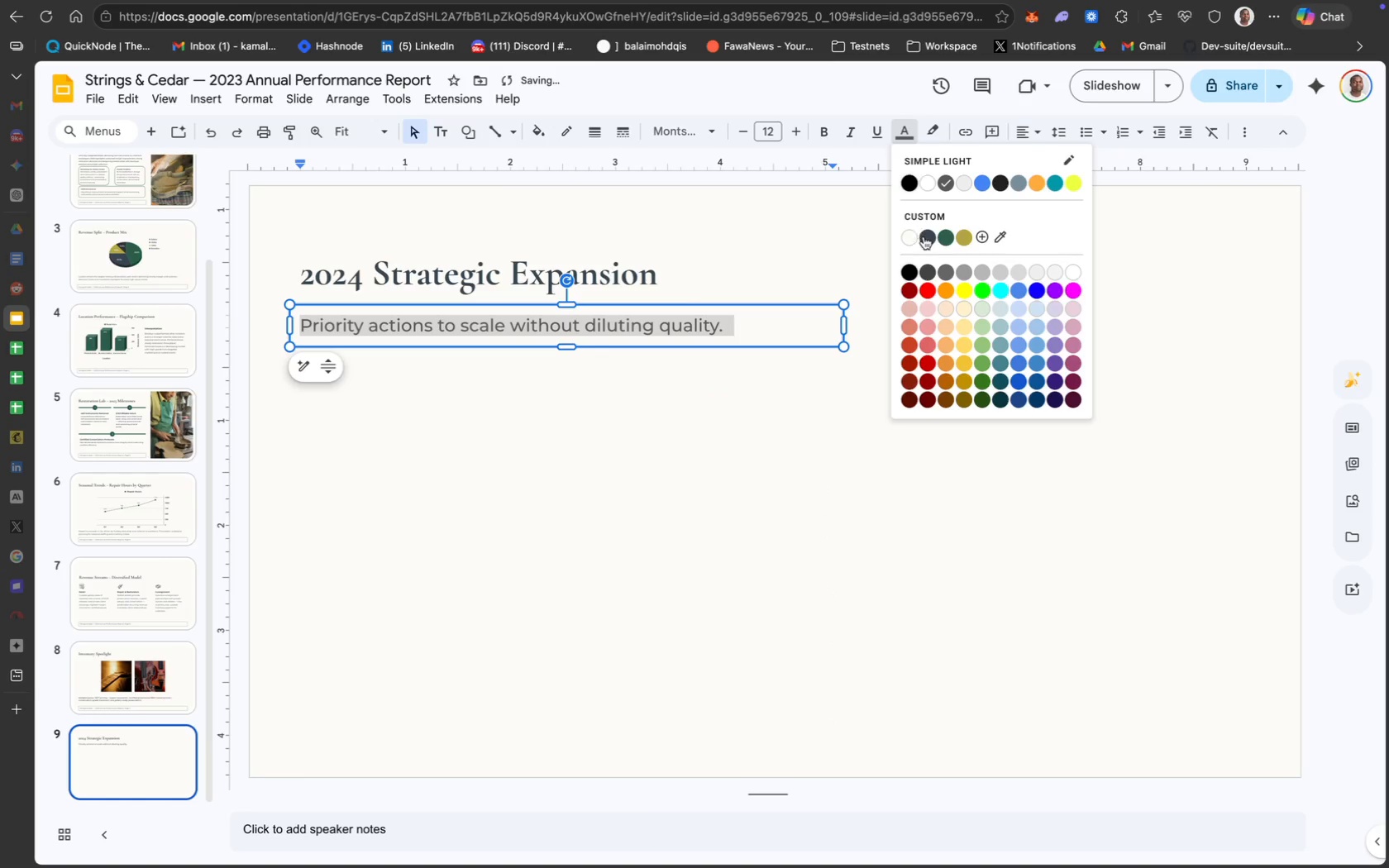 
left_click([925, 238])
 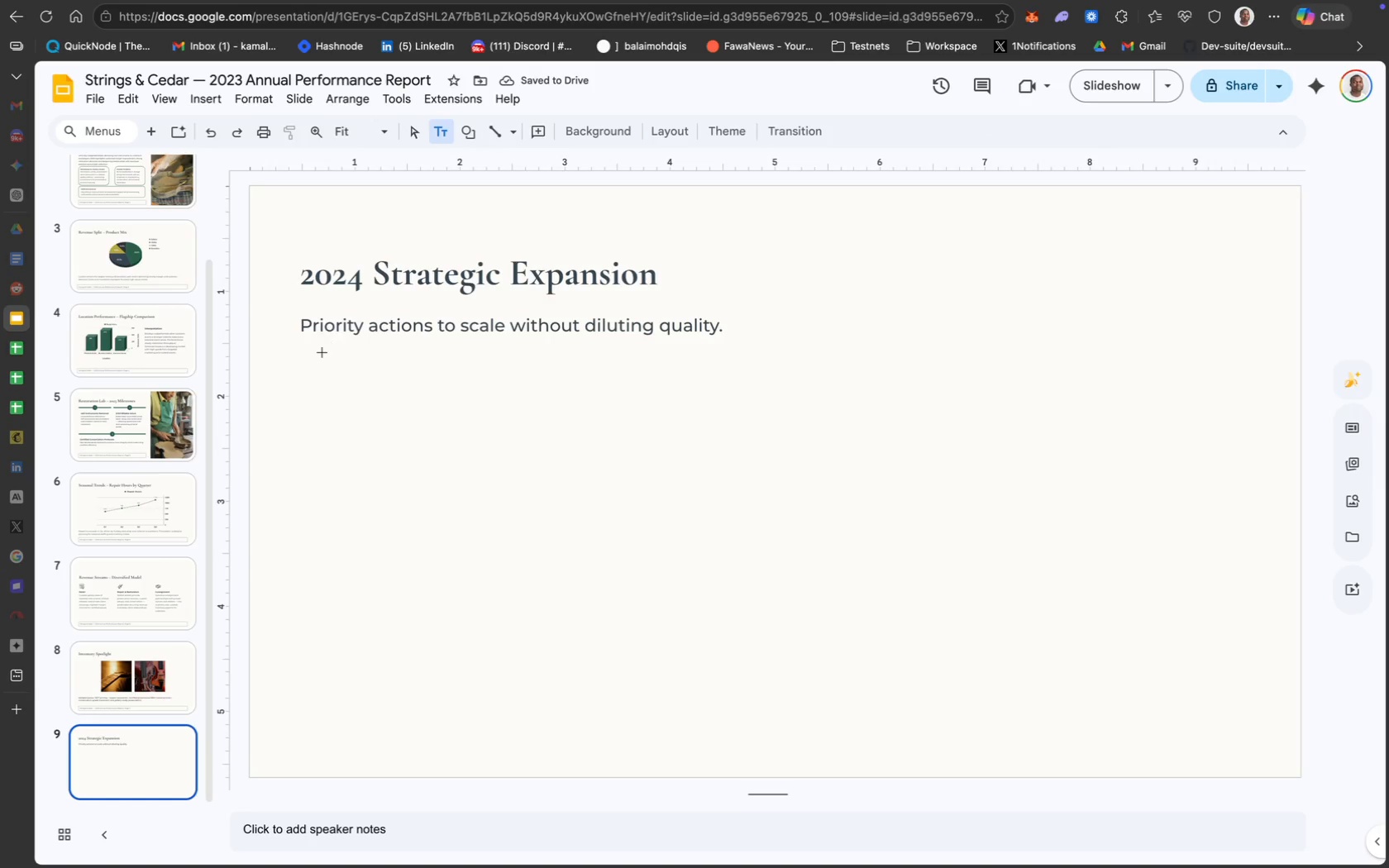 
wait(6.53)
 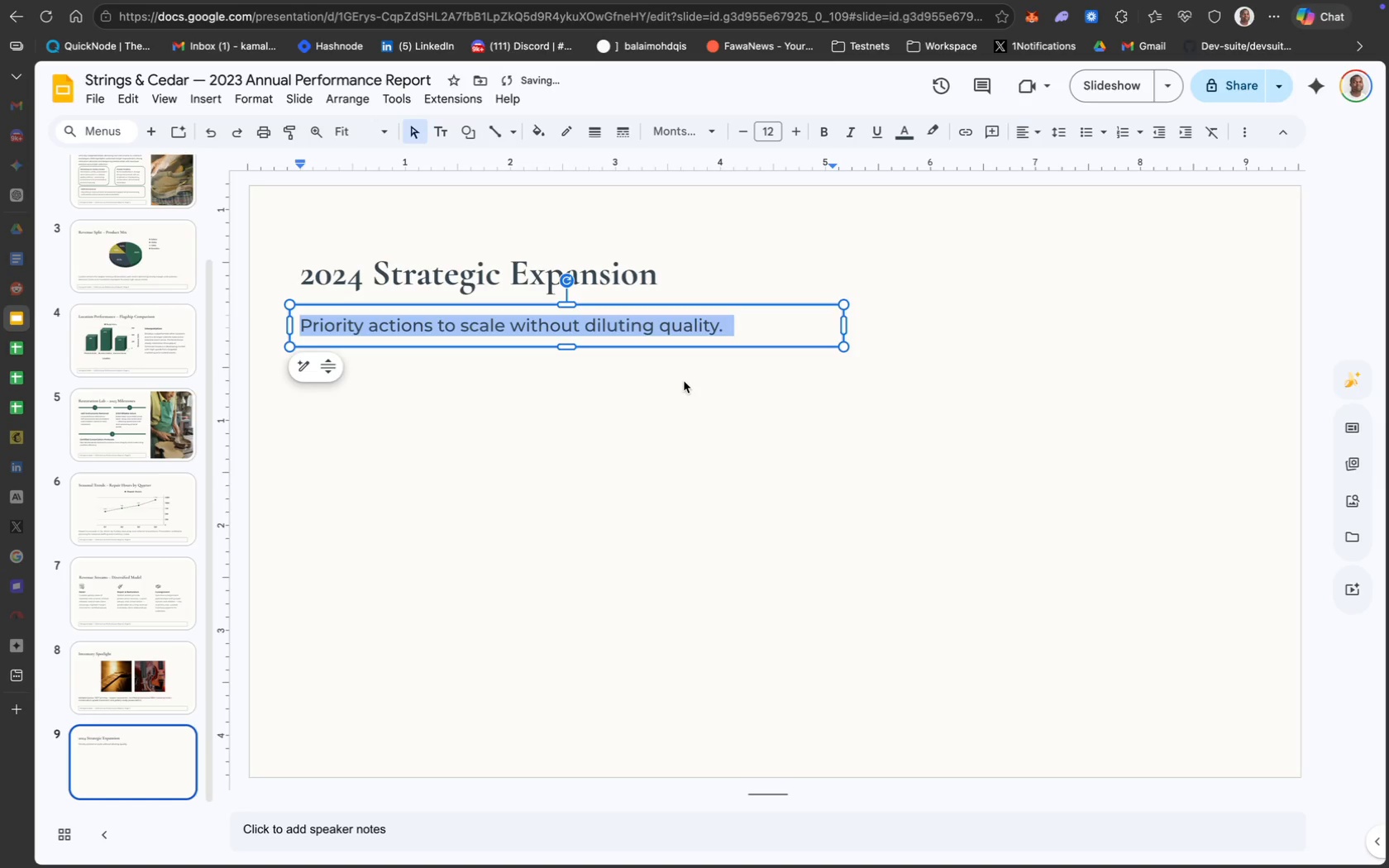 
left_click_drag(start_coordinate=[364, 360], to_coordinate=[351, 352])
 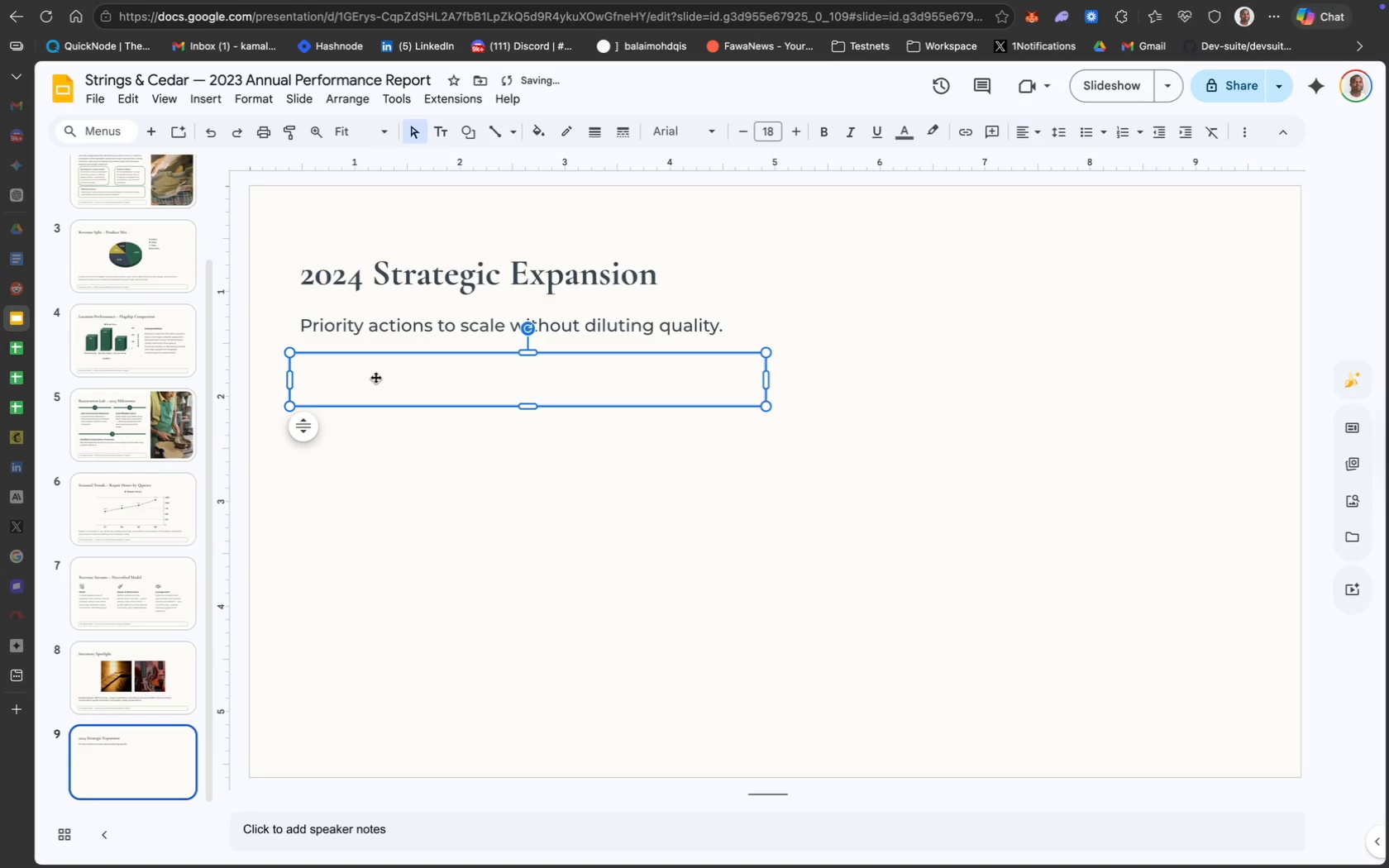 
double_click([375, 377])
 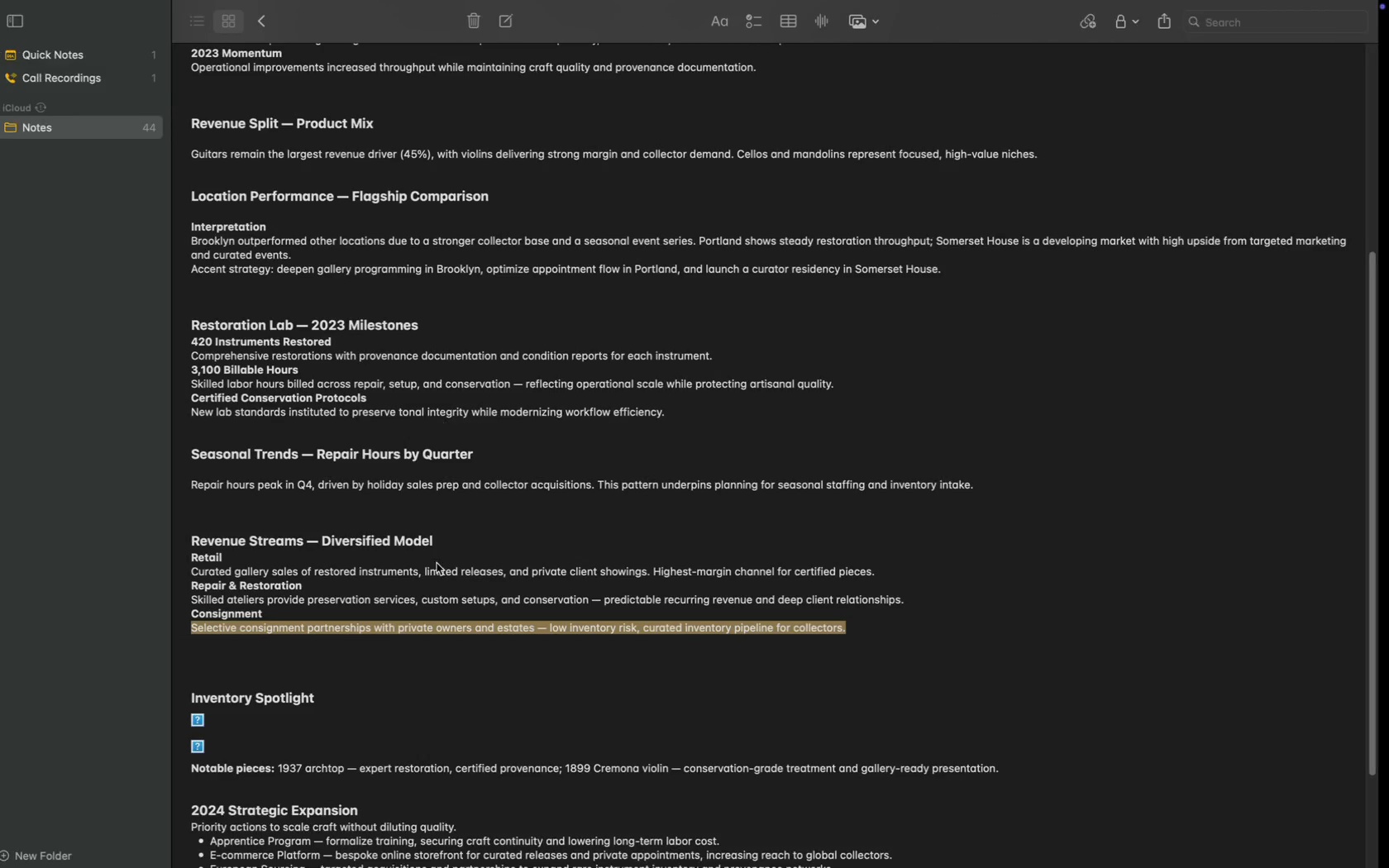 
scroll: coordinate [502, 757], scroll_direction: down, amount: 32.0
 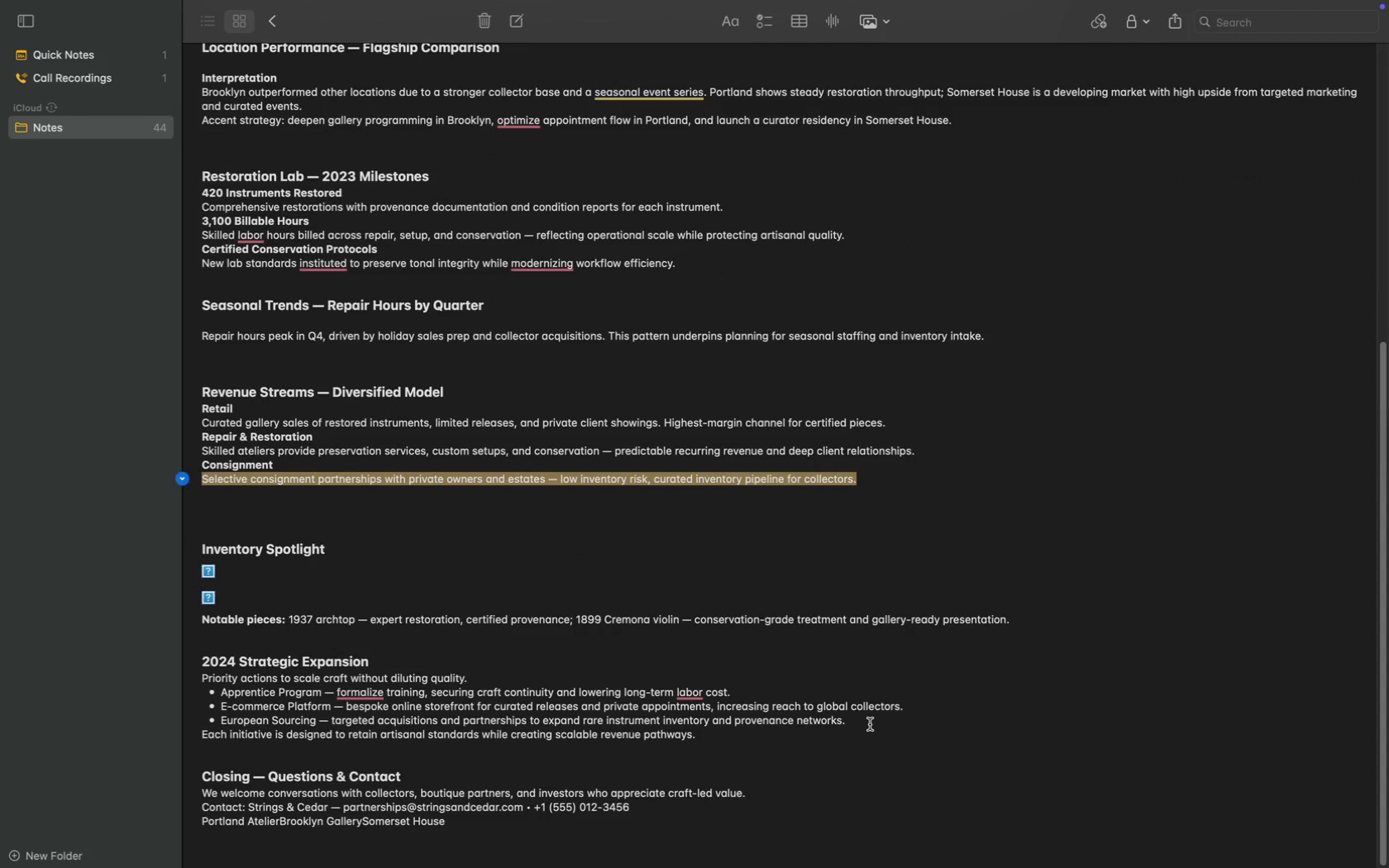 
left_click_drag(start_coordinate=[870, 723], to_coordinate=[215, 697])
 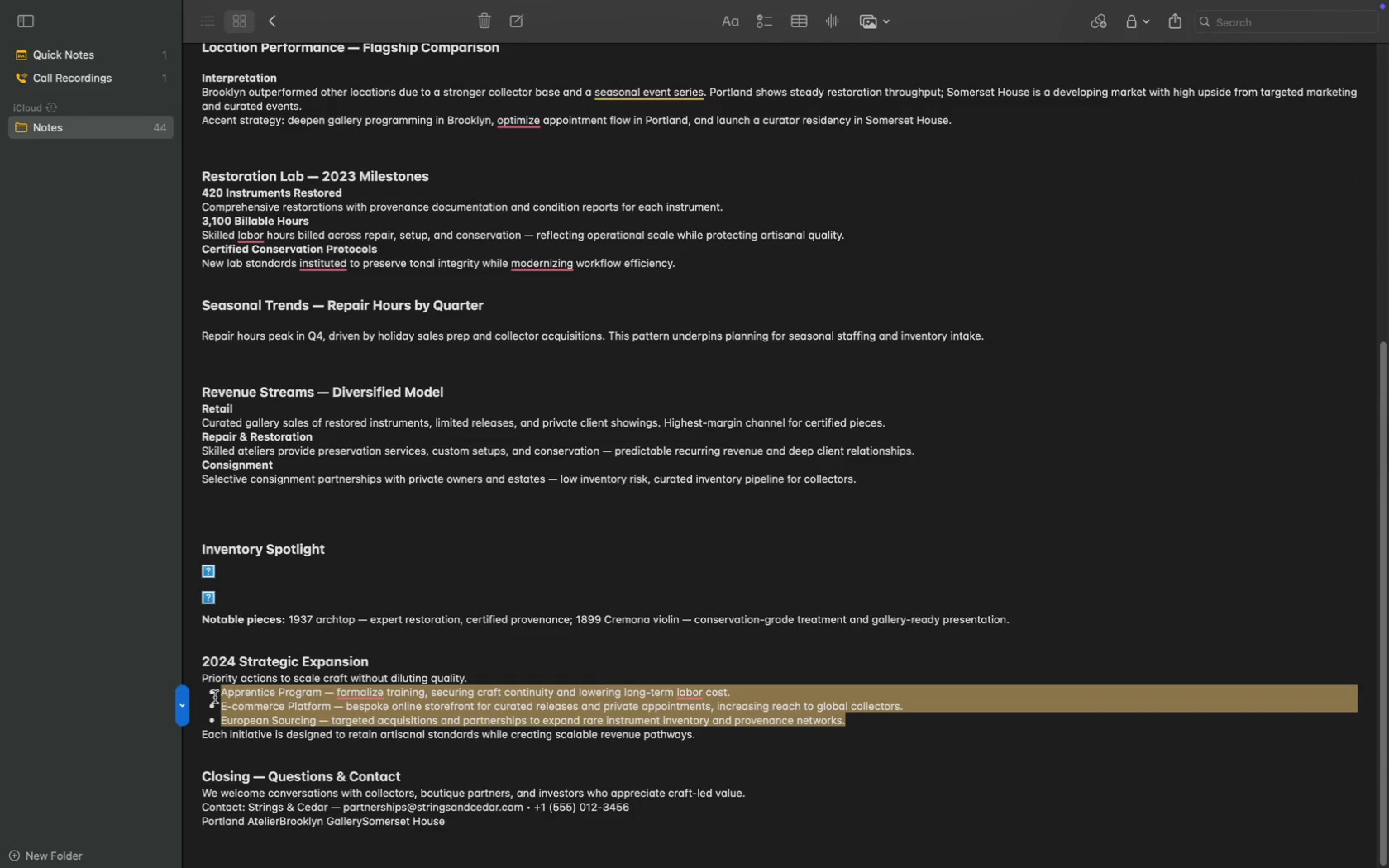 
key(Meta+CommandLeft)
 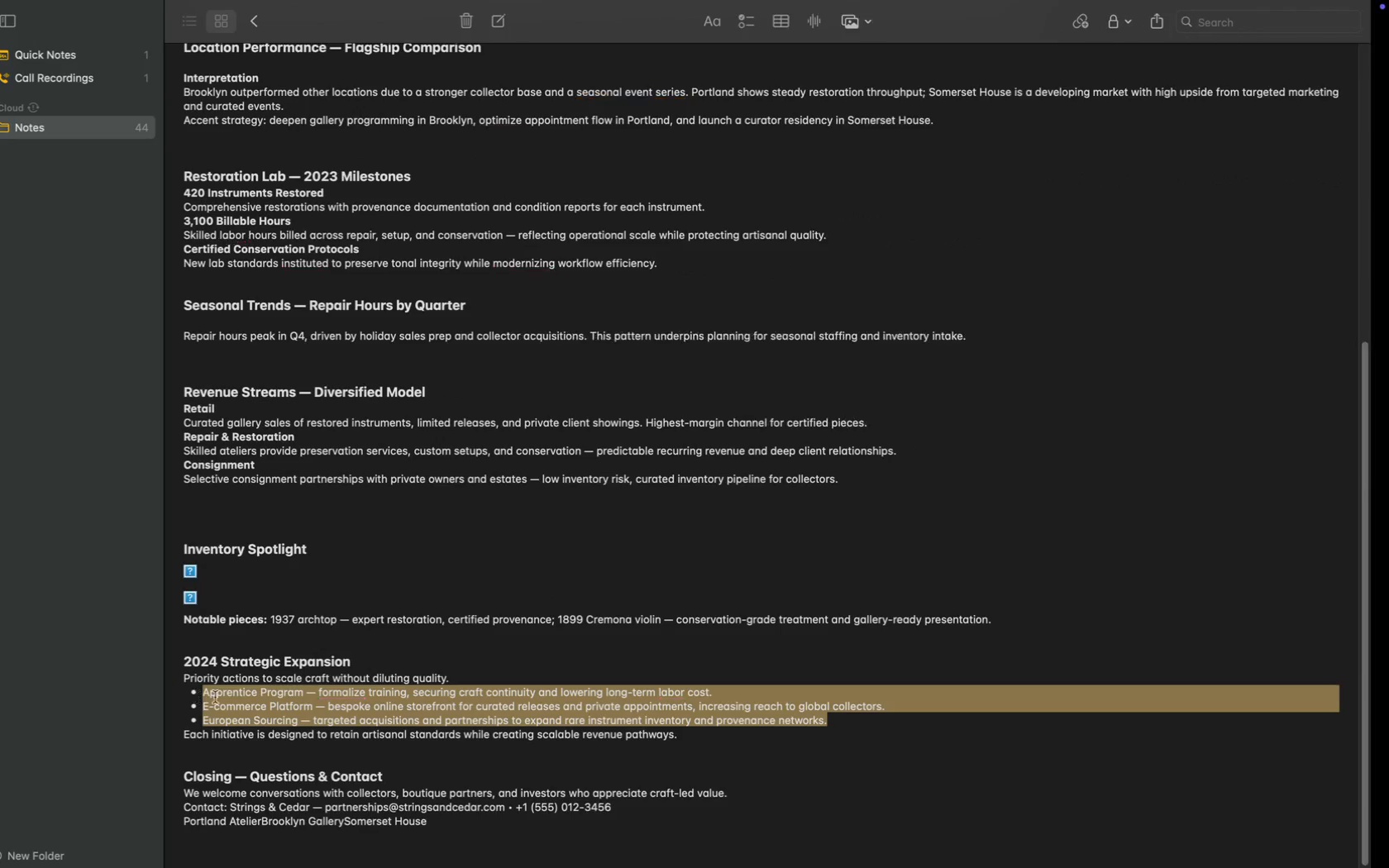 
key(Meta+C)
 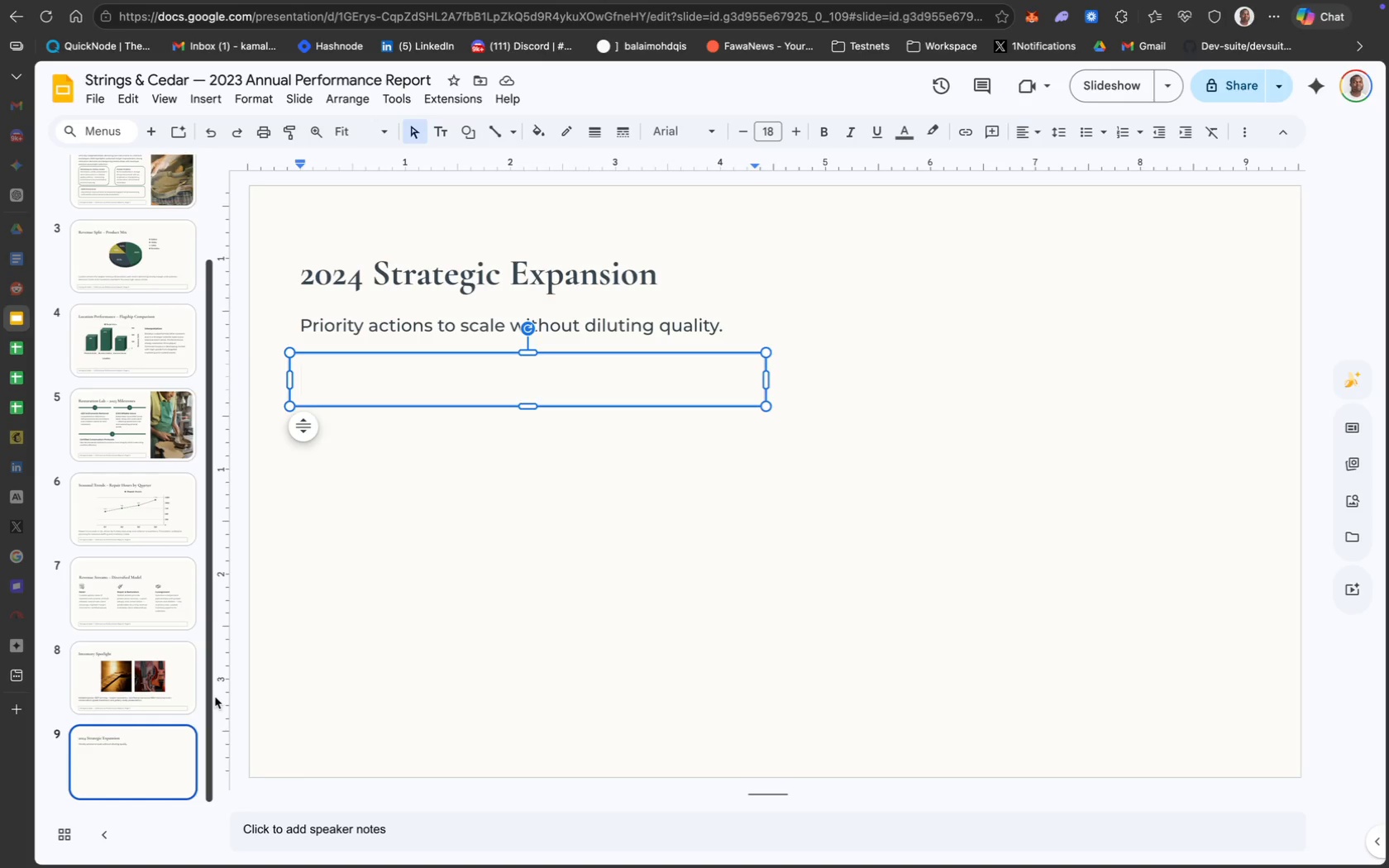 
wait(5.0)
 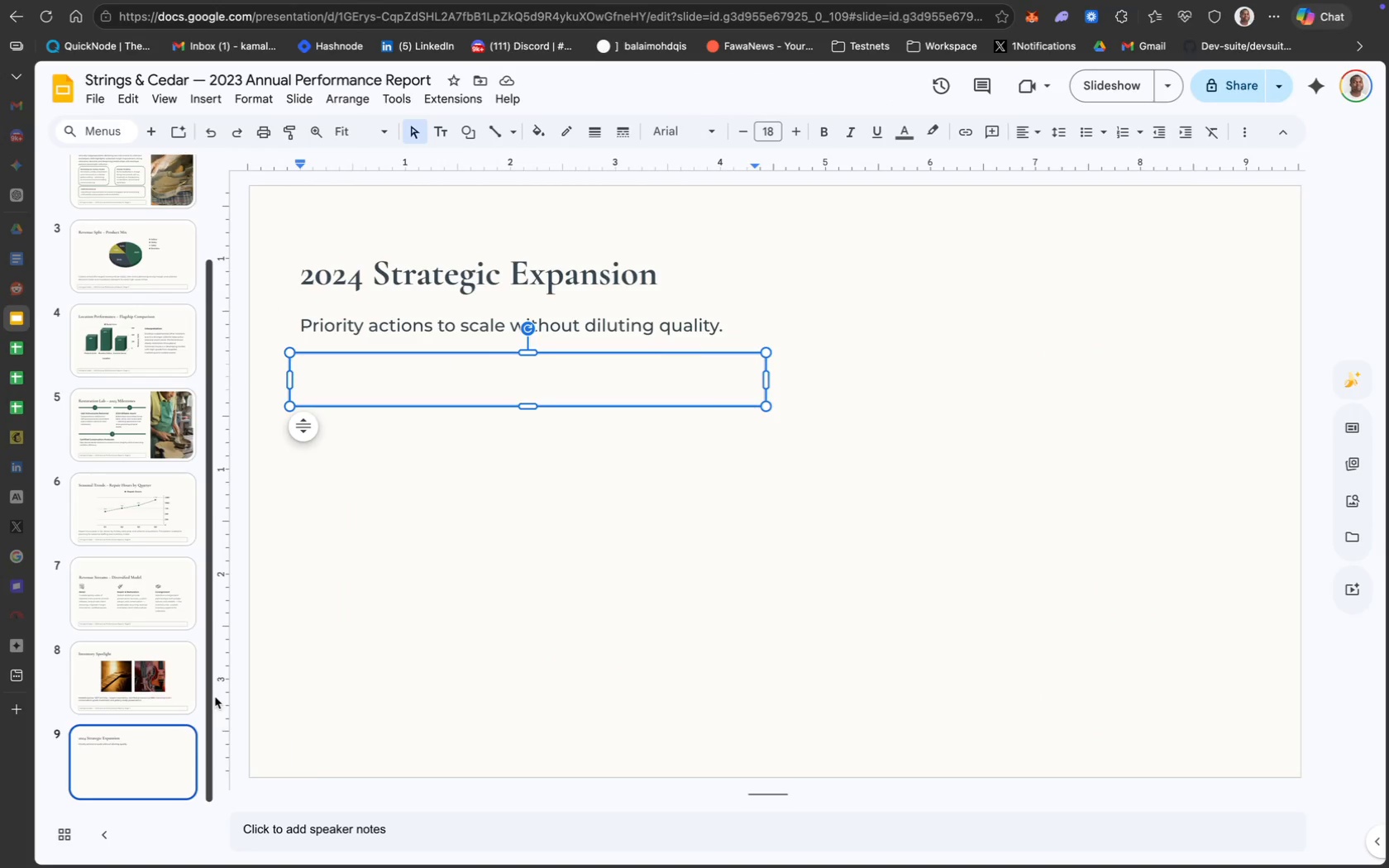 
key(Meta+C)
 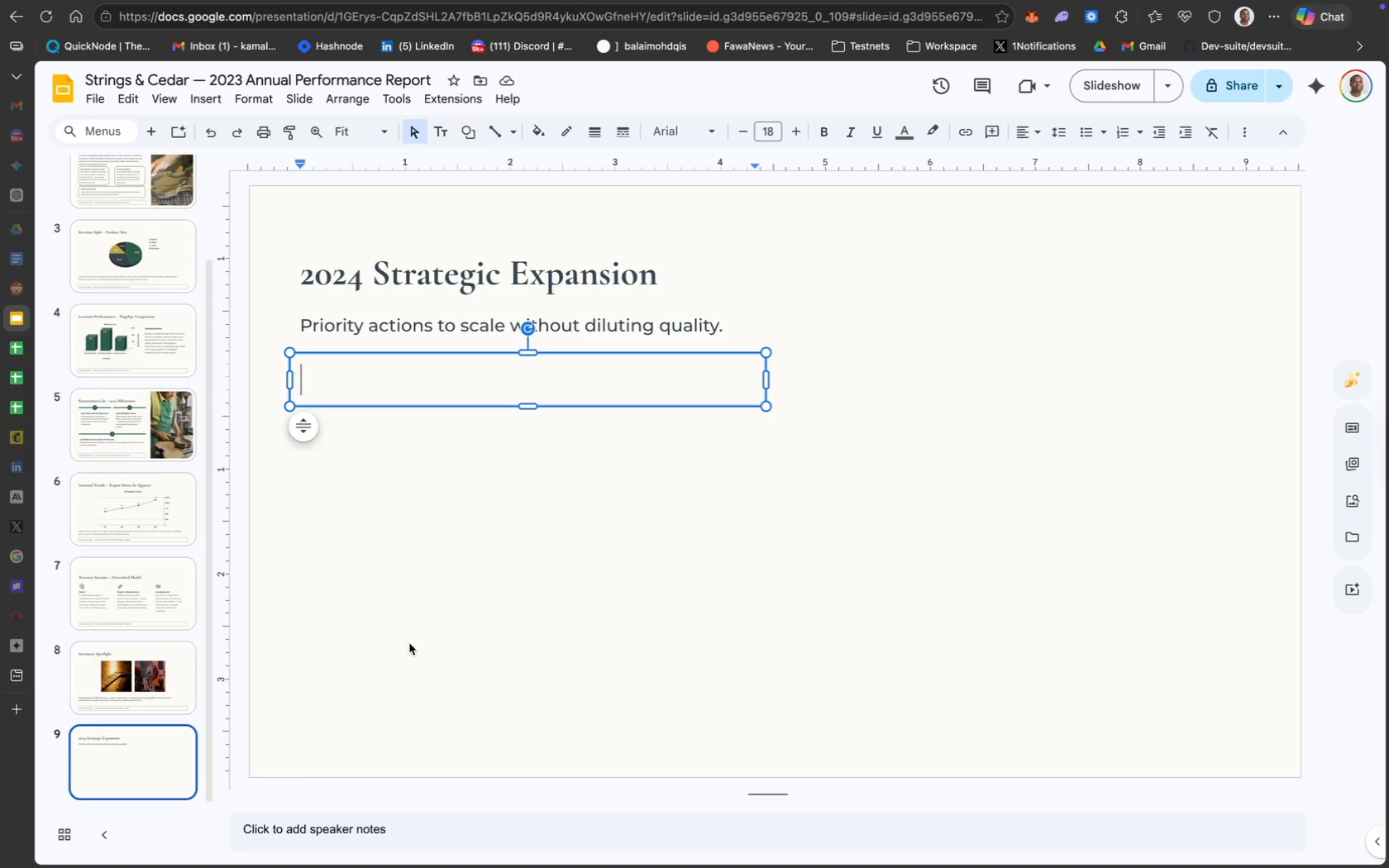 
key(Meta+V)
 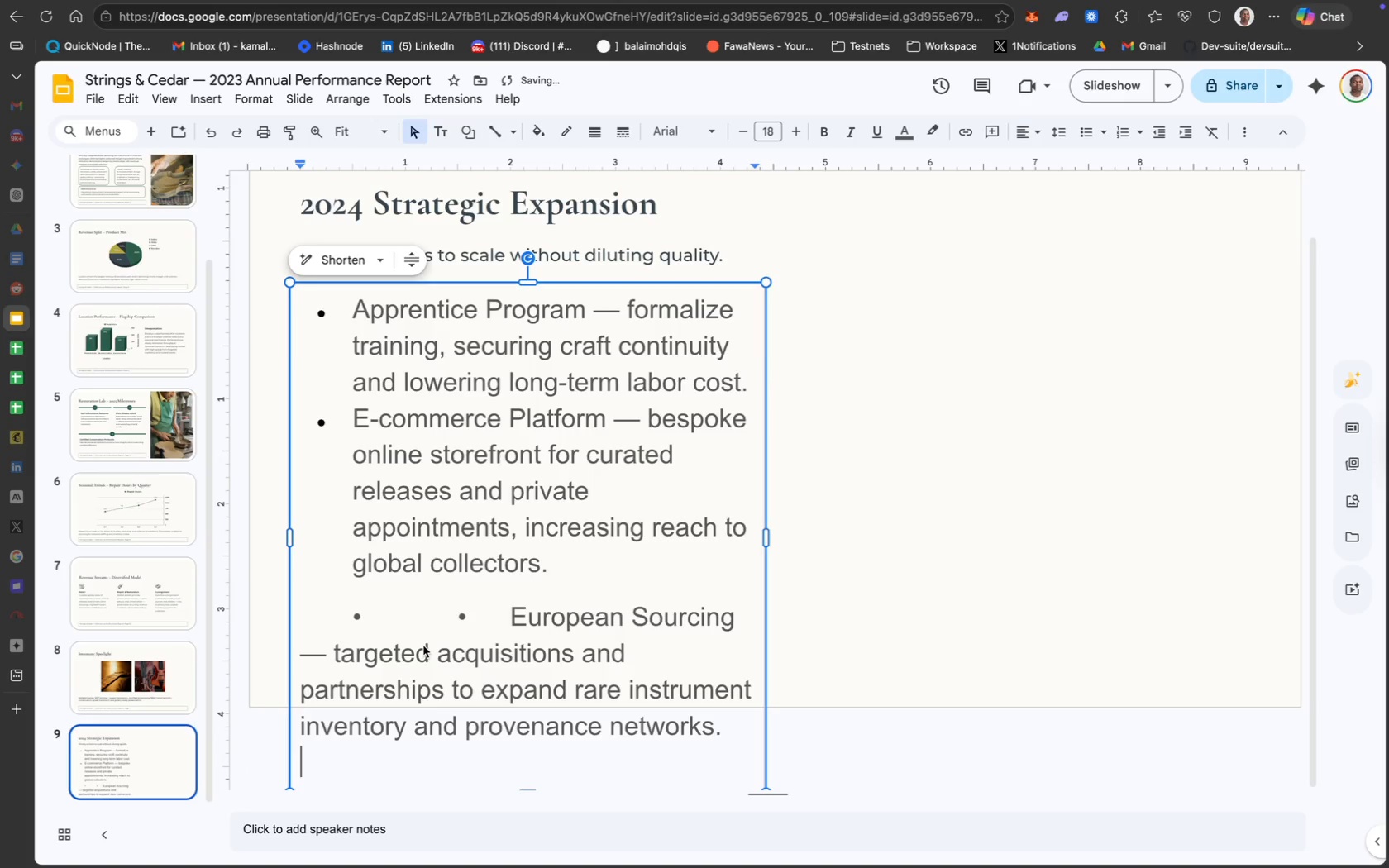 
key(Meta+Z)
 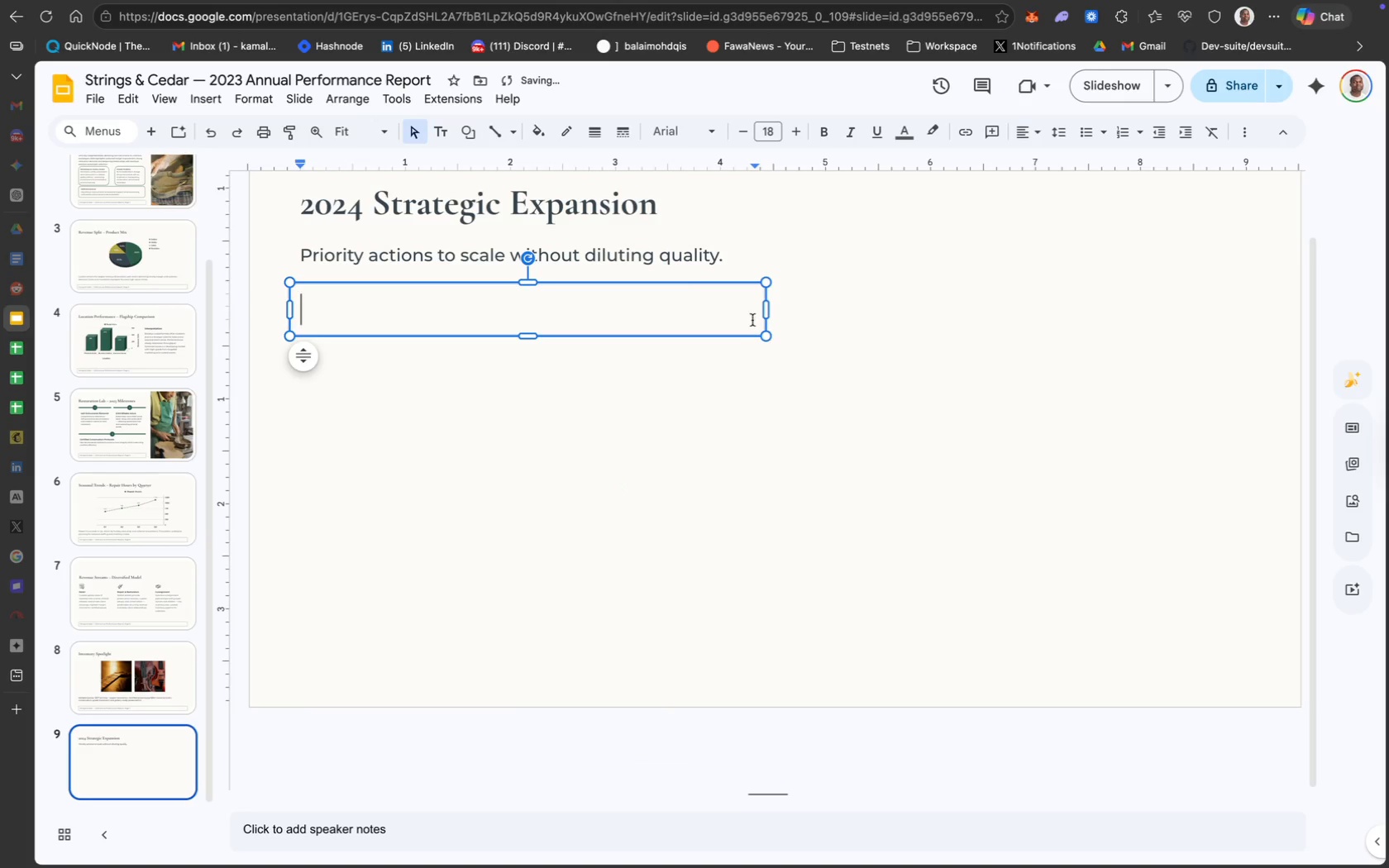 
scroll: coordinate [752, 320], scroll_direction: up, amount: 20.0
 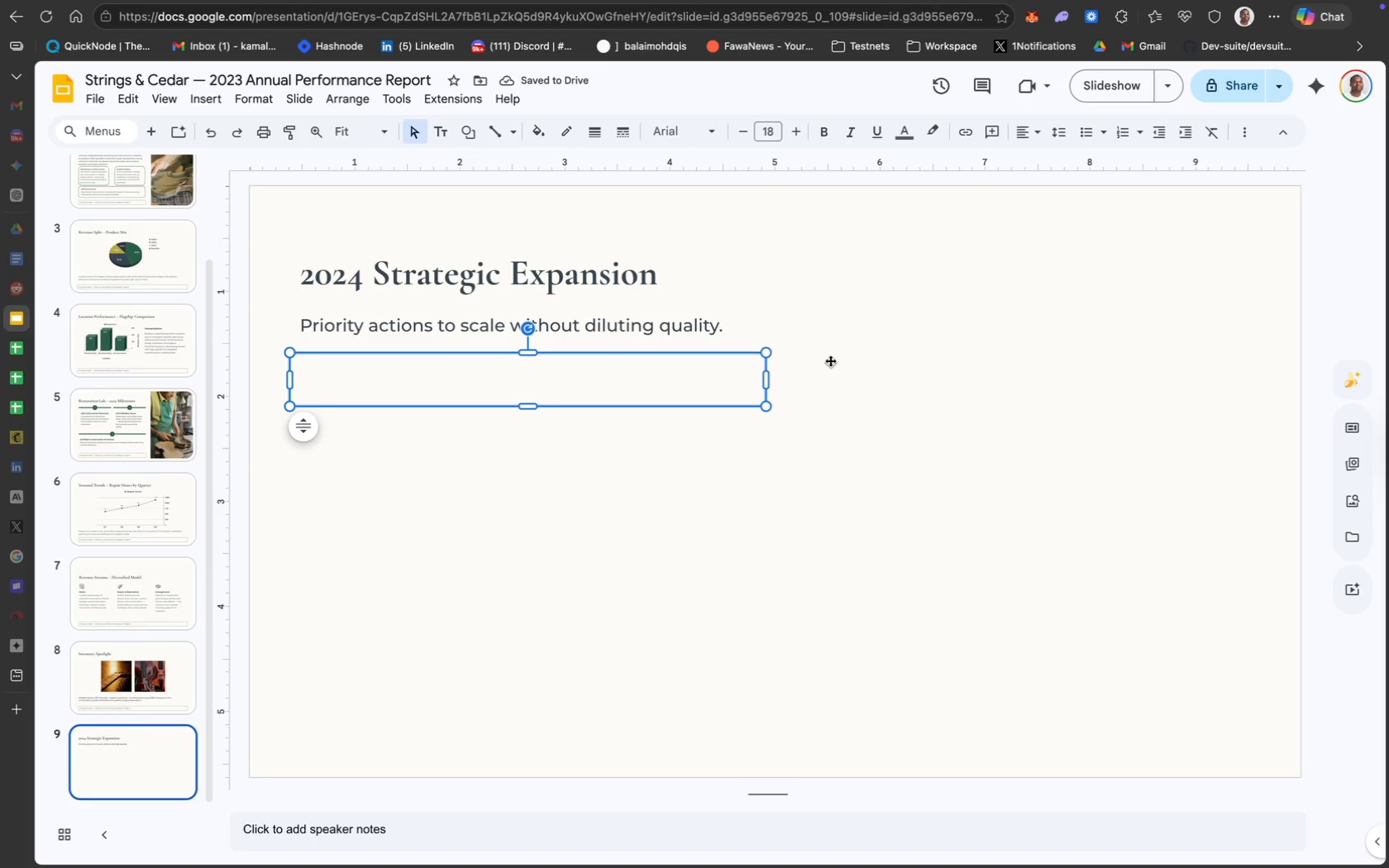 
left_click_drag(start_coordinate=[766, 380], to_coordinate=[1248, 378])
 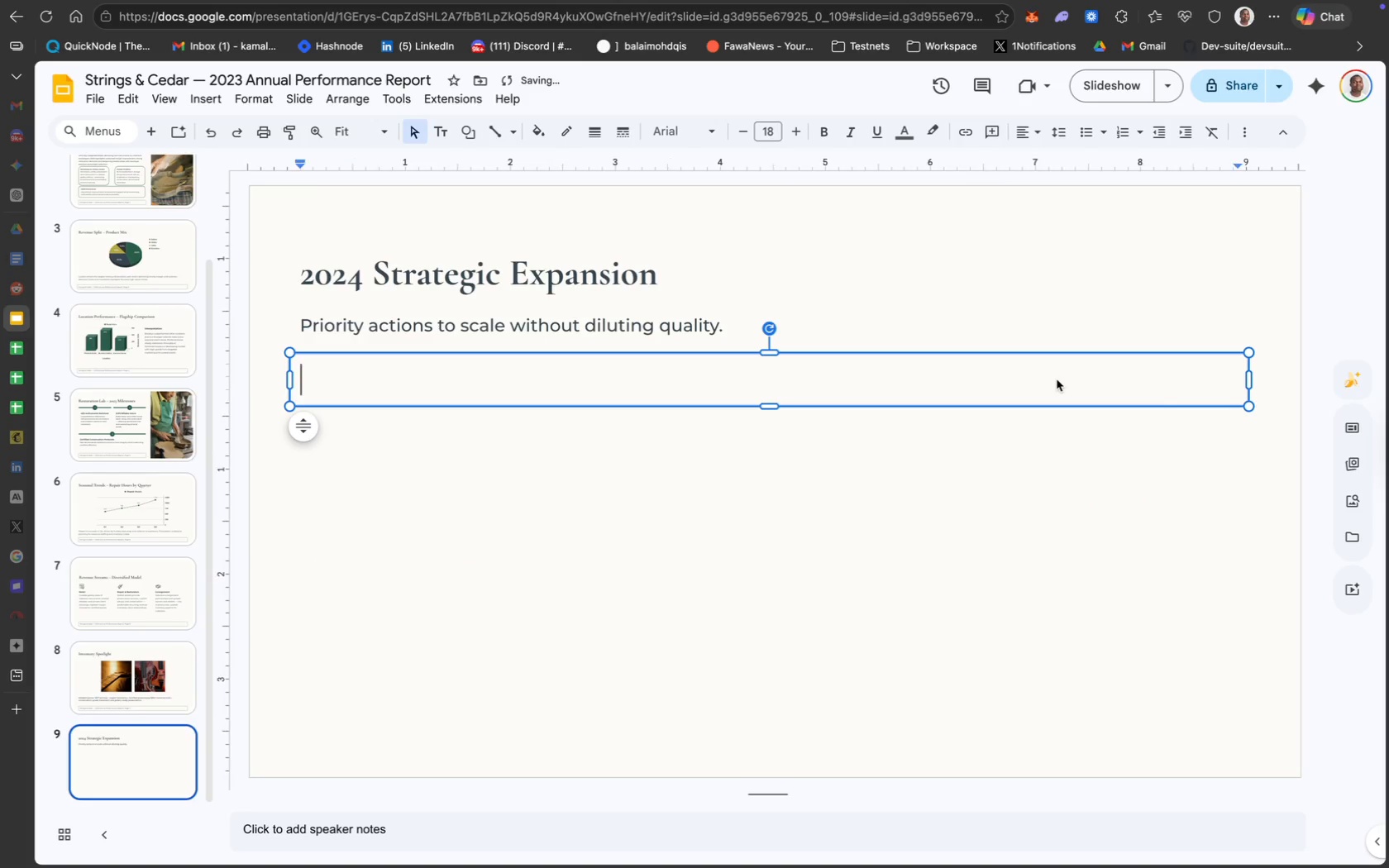 
key(Meta+V)
 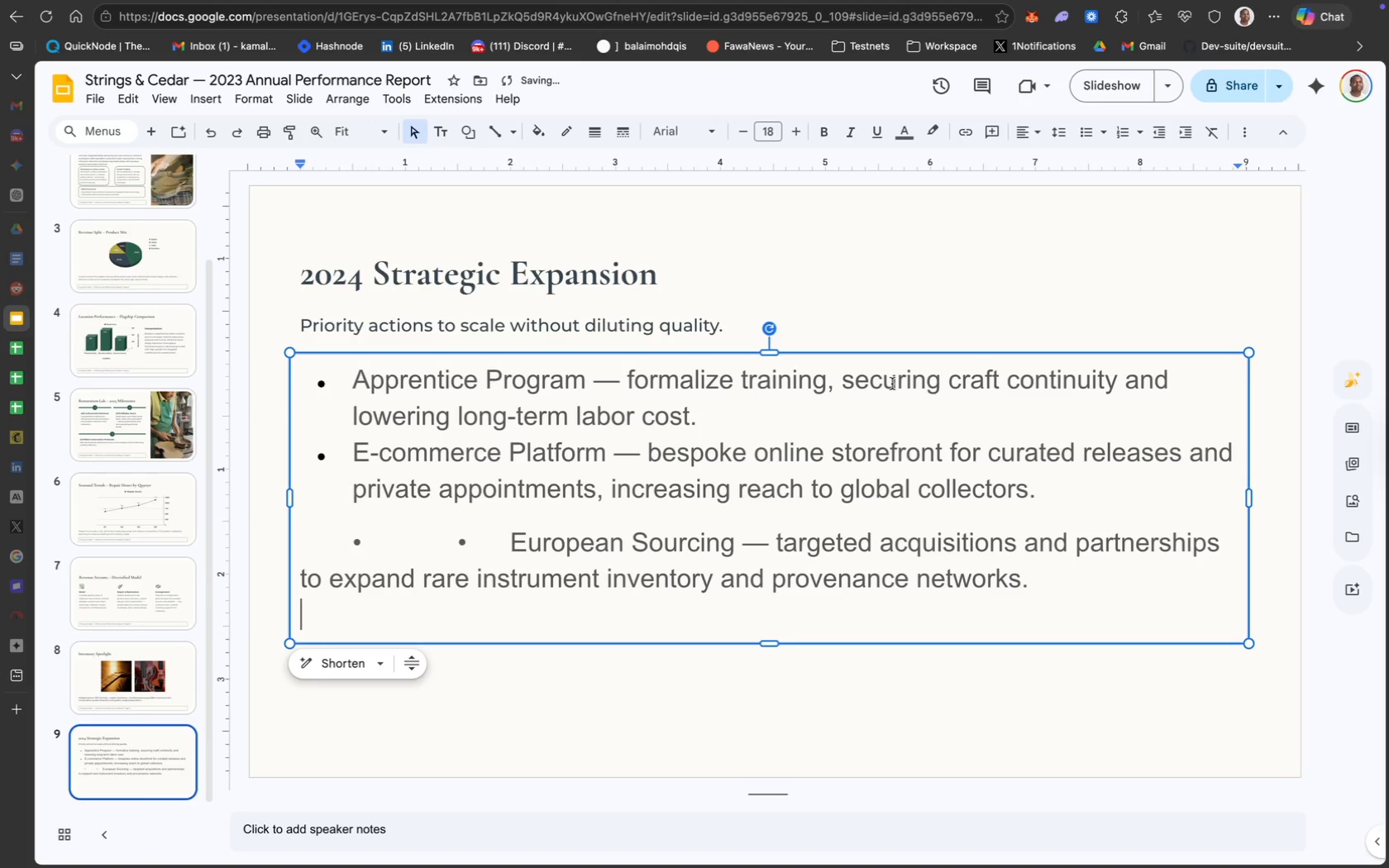 
key(Backspace)
 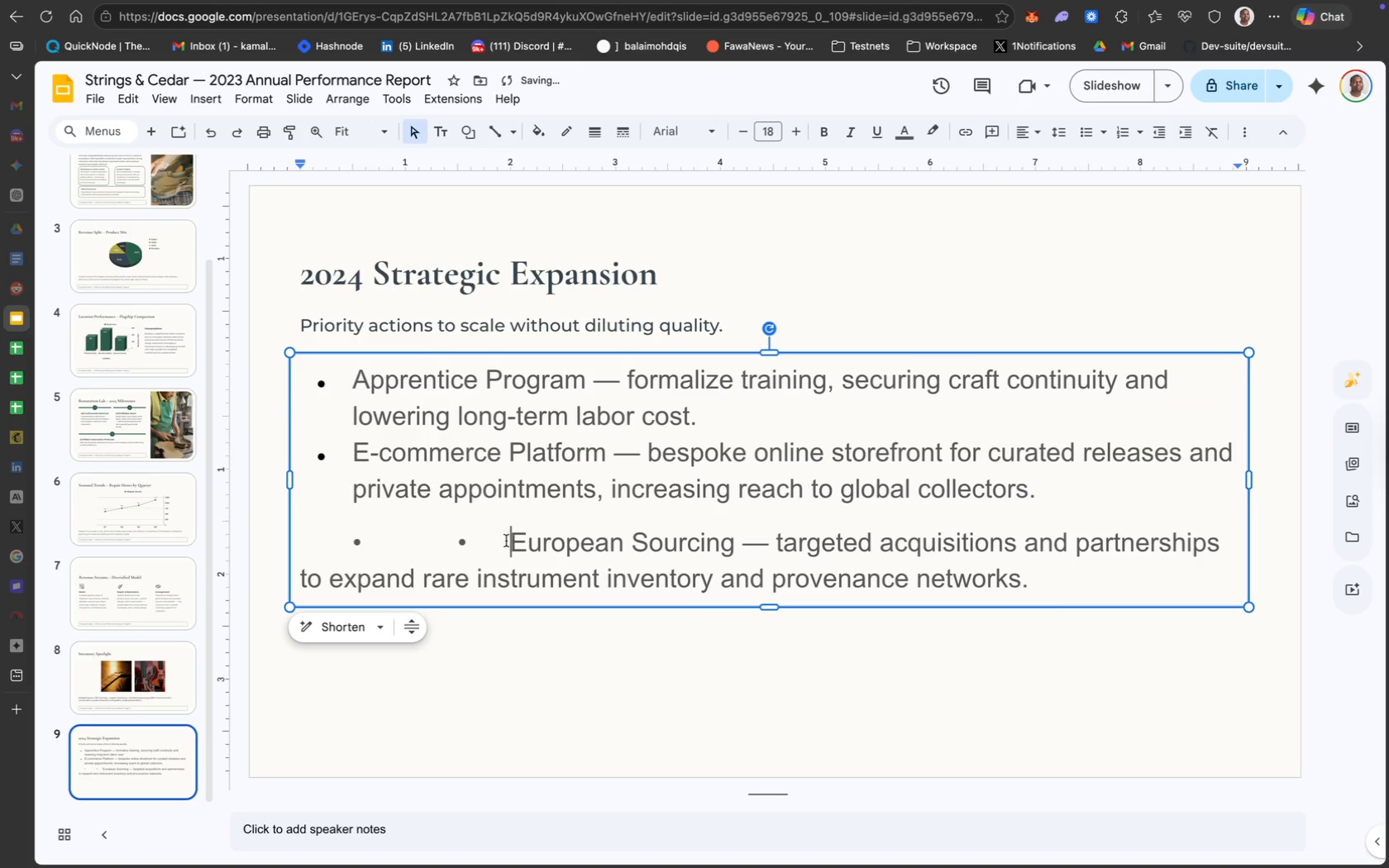 
key(Backspace)
 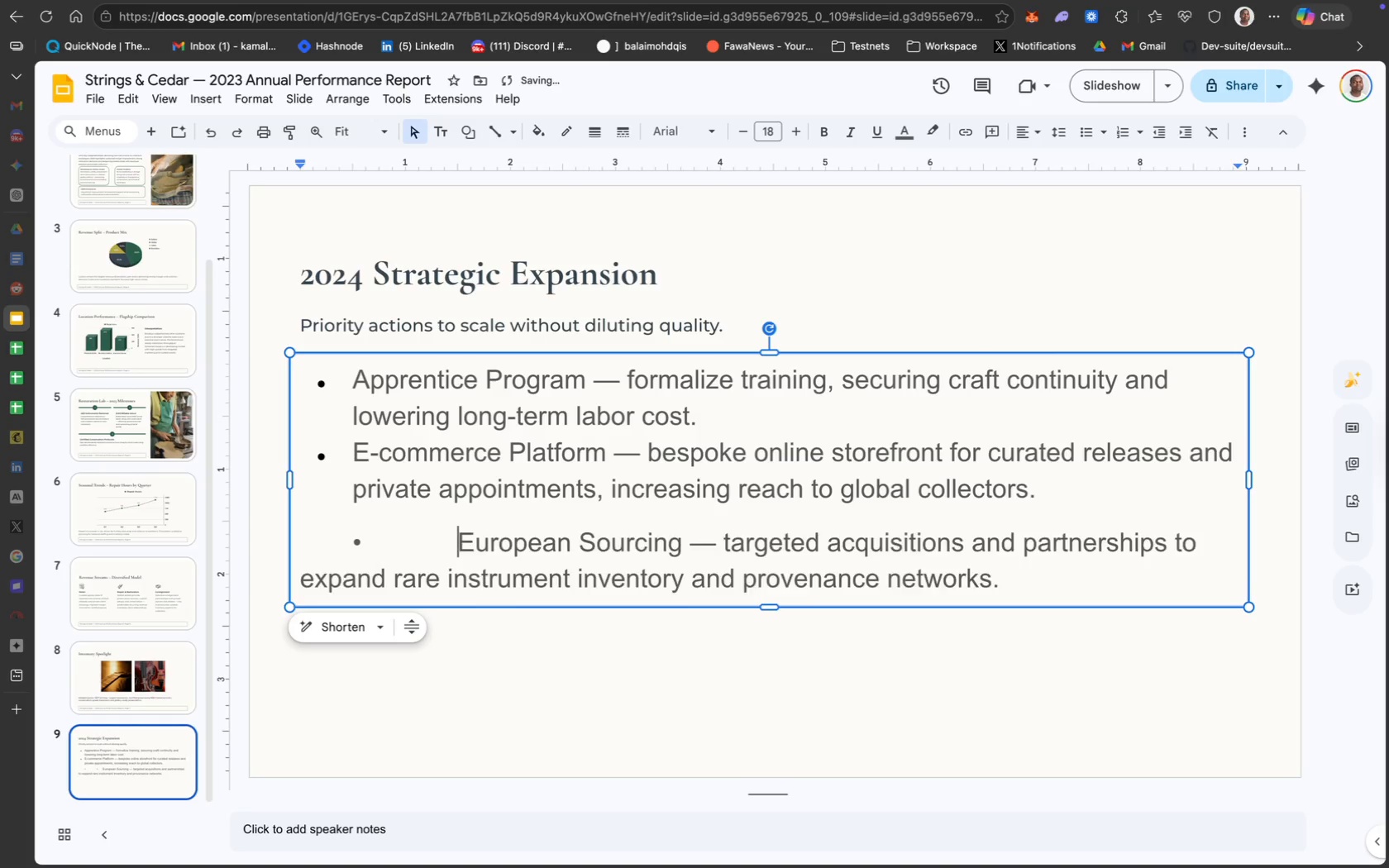 
key(Backspace)
 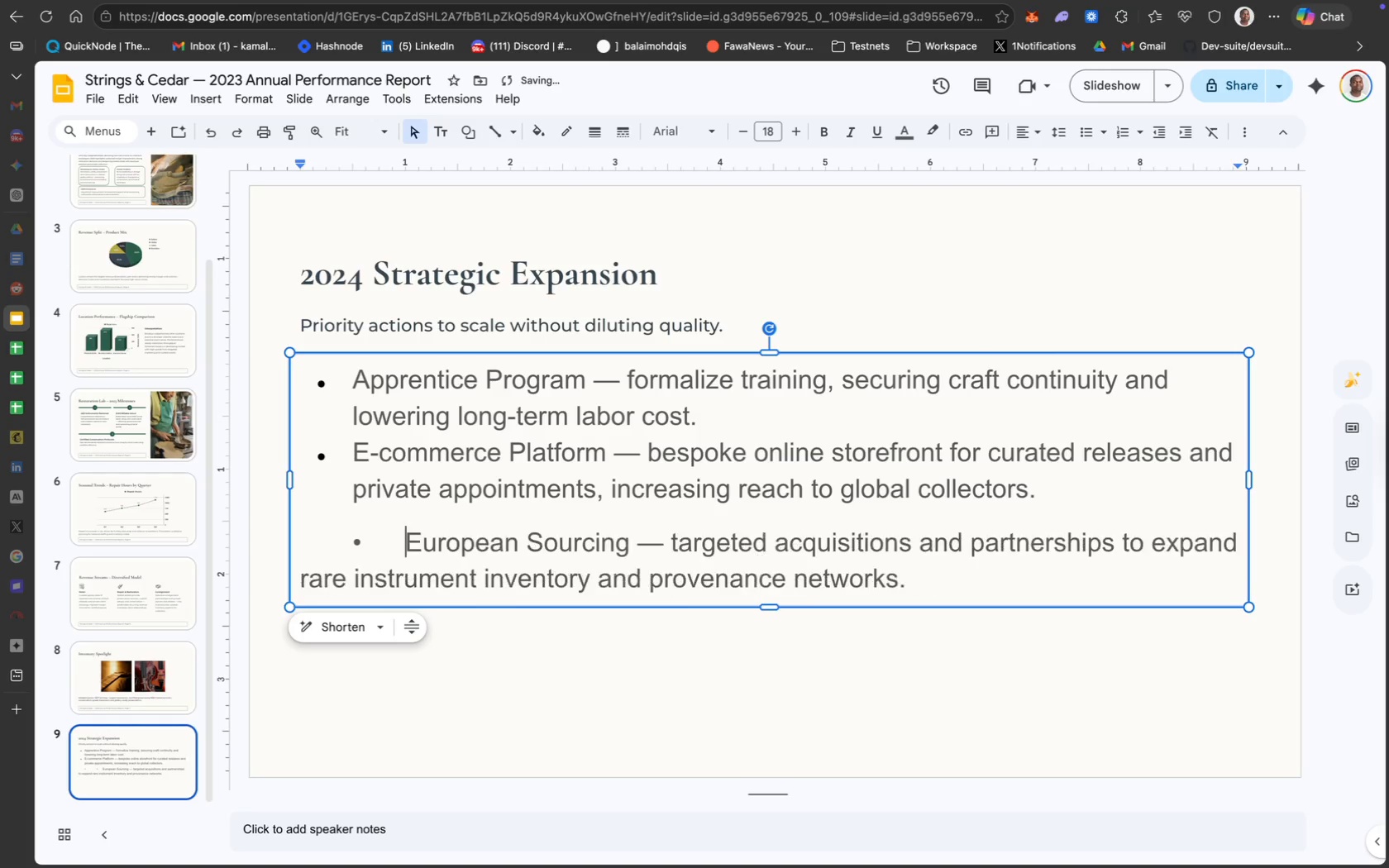 
key(Backspace)
 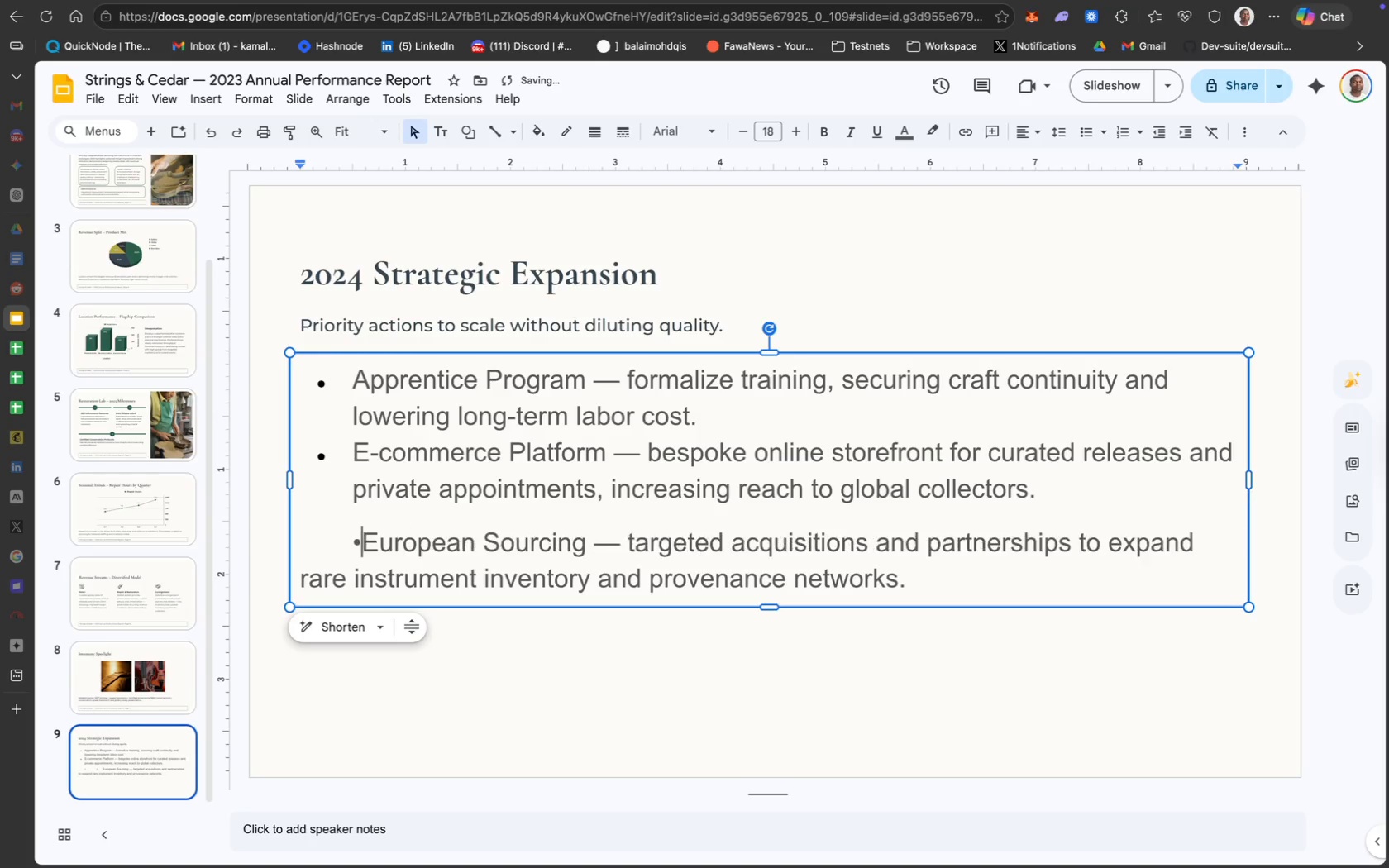 
key(Backspace)
 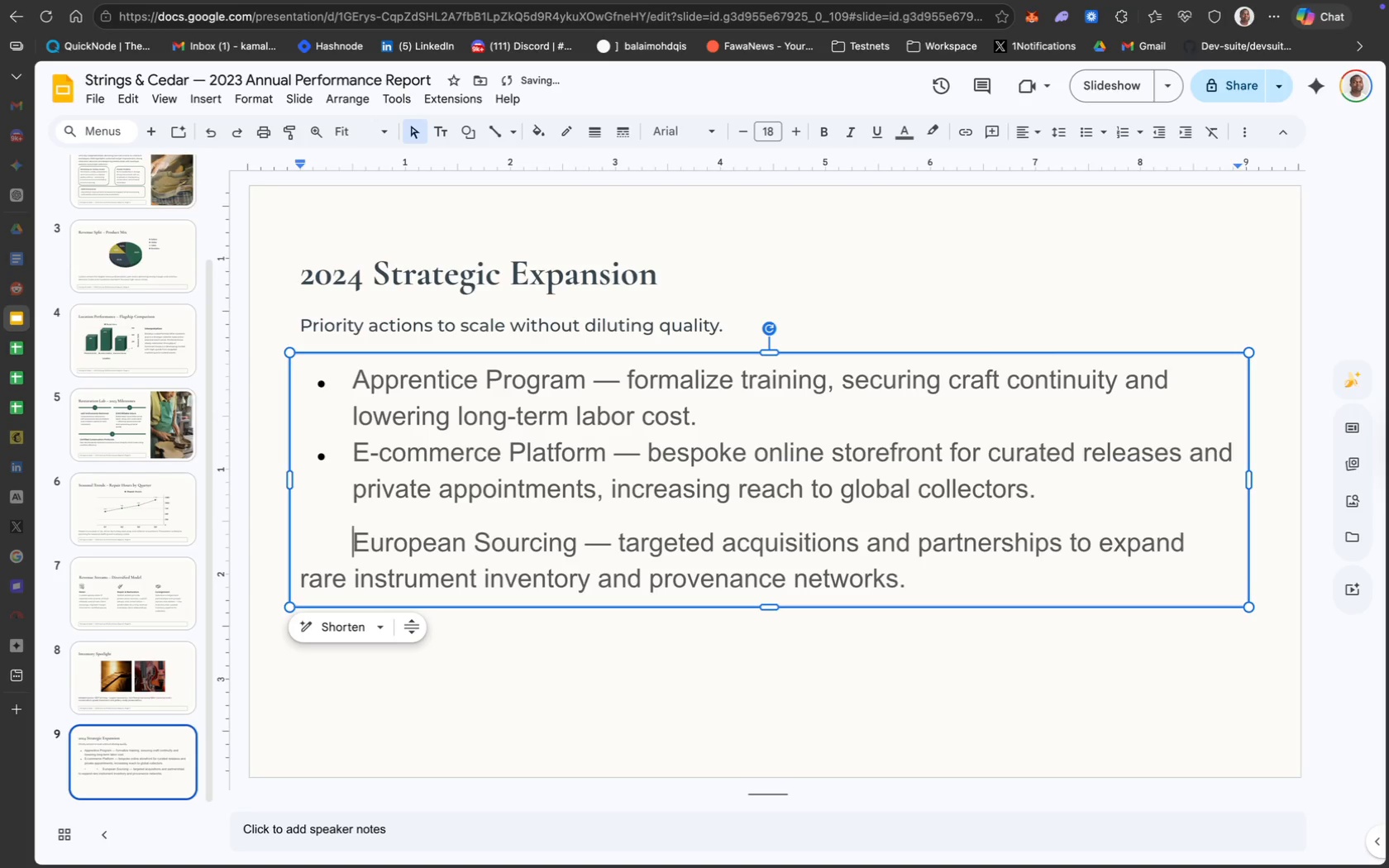 
key(Backspace)
 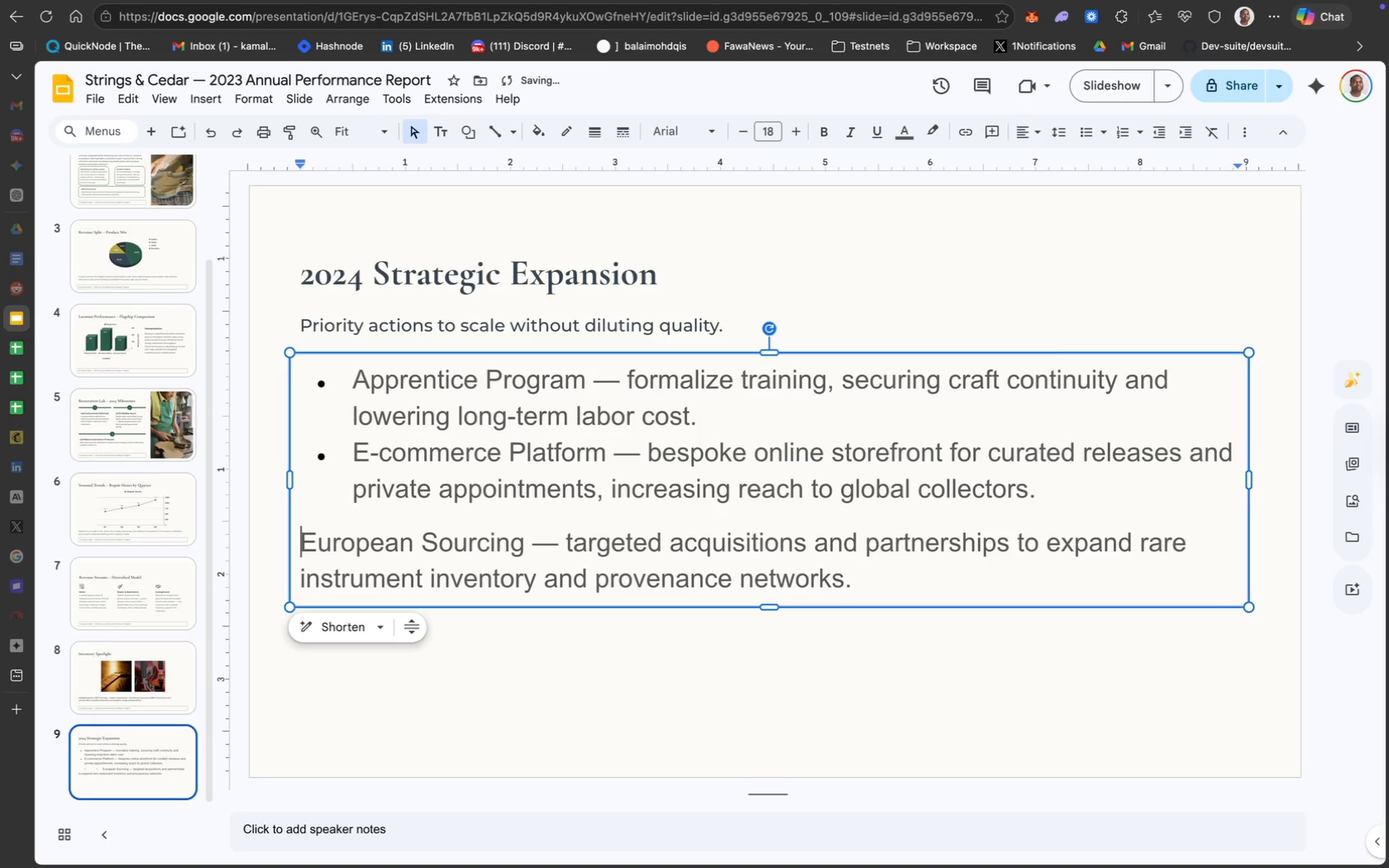 
key(Backspace)
 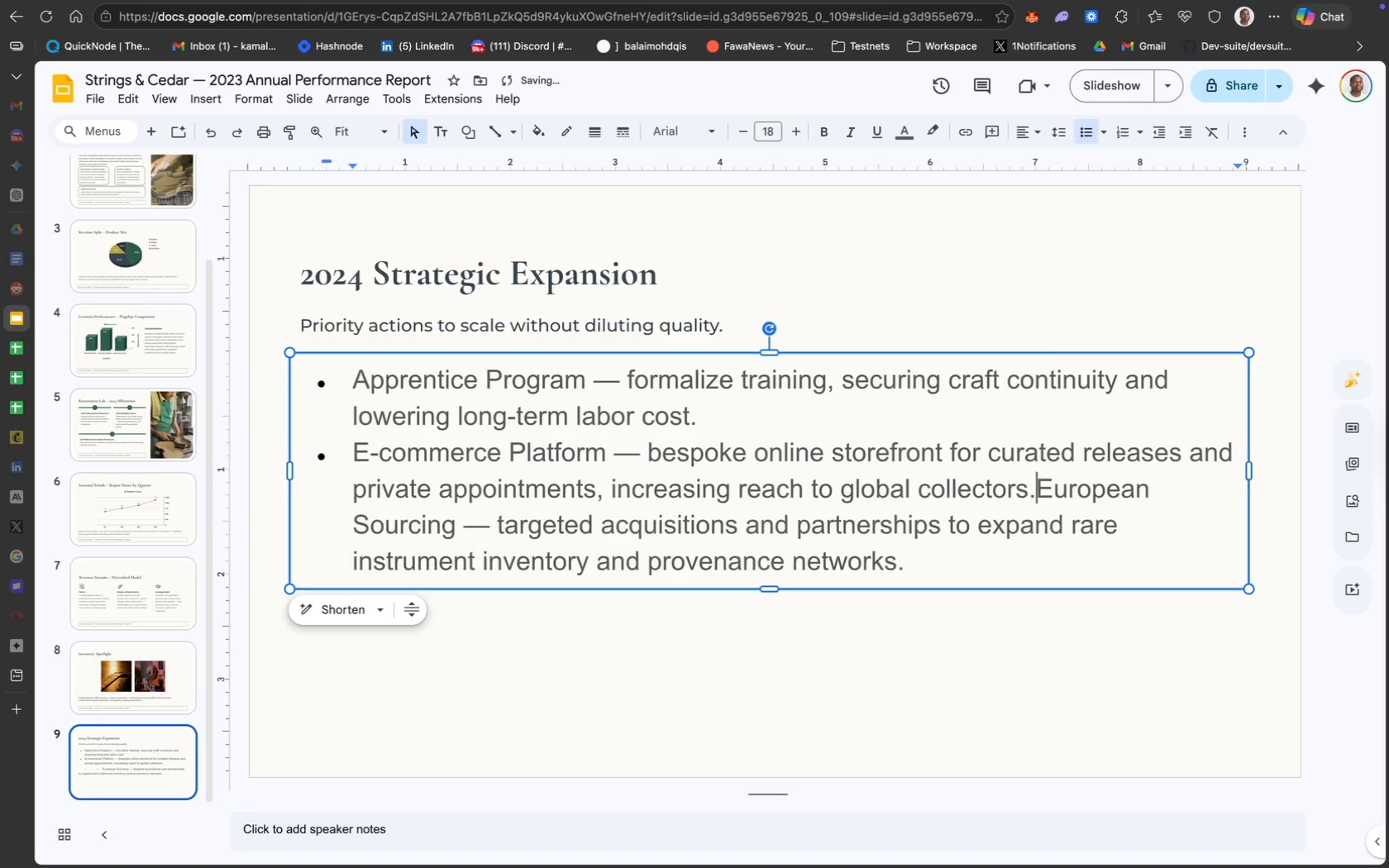 
key(Backspace)
 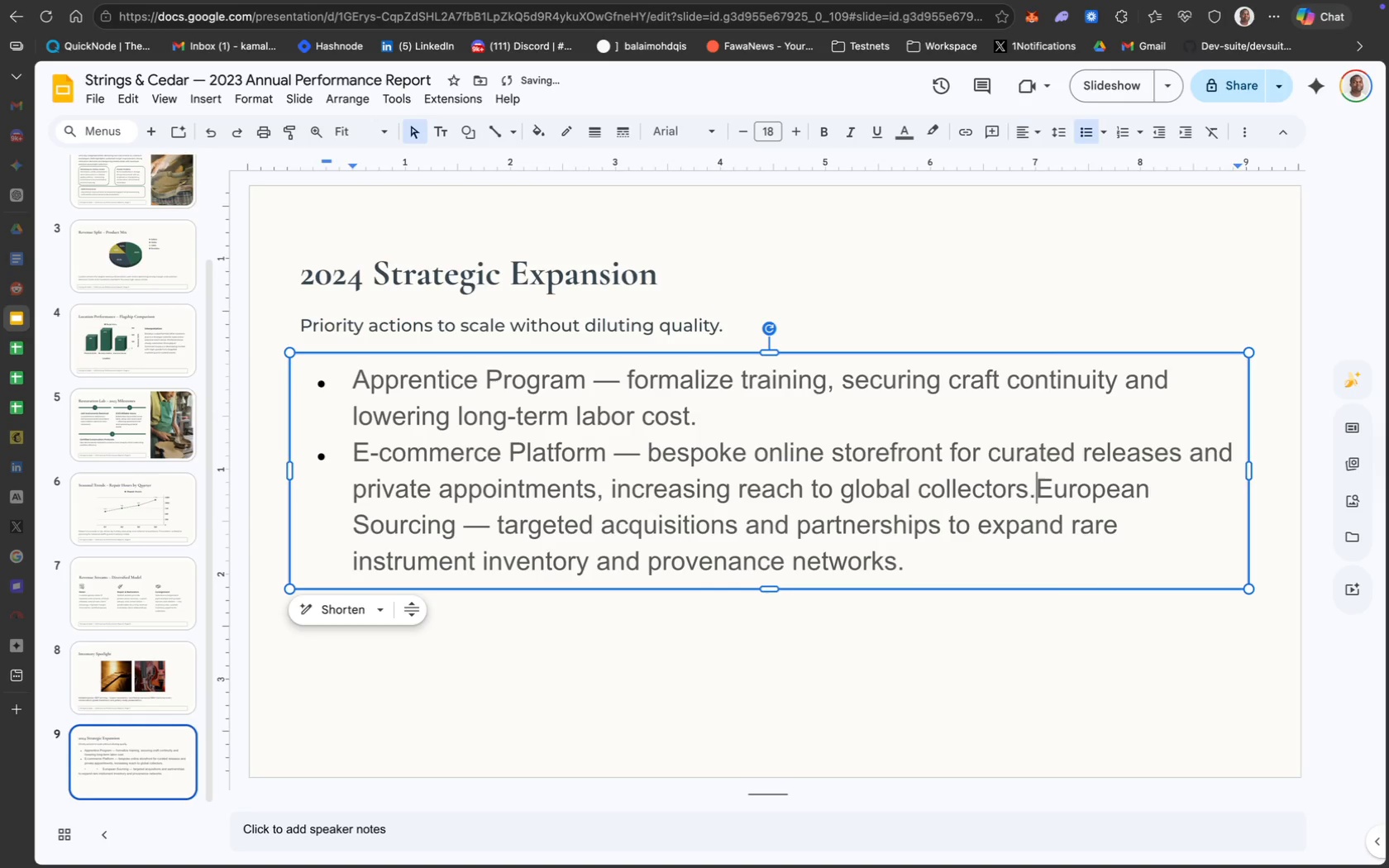 
key(Backspace)
 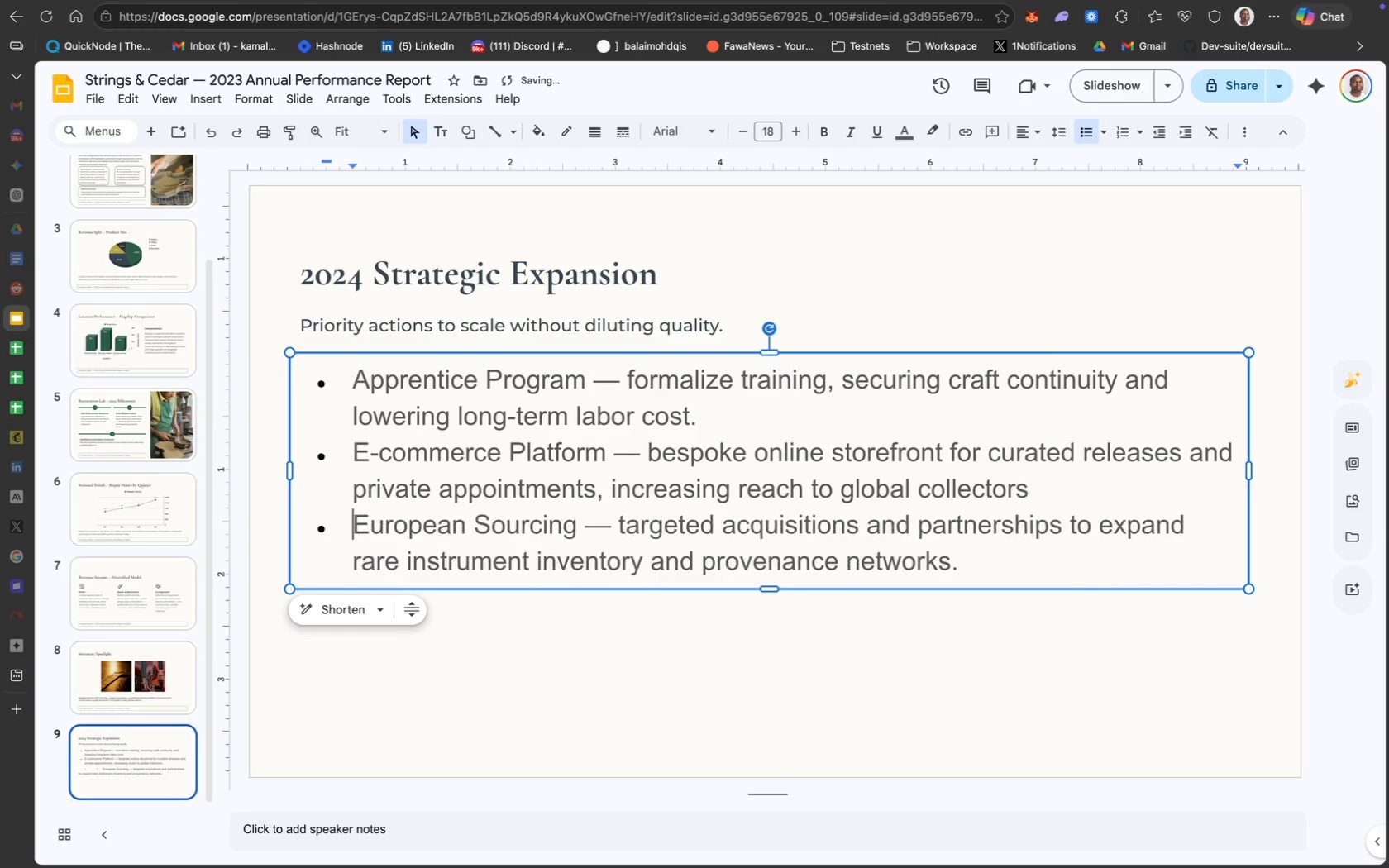 
key(Enter)
 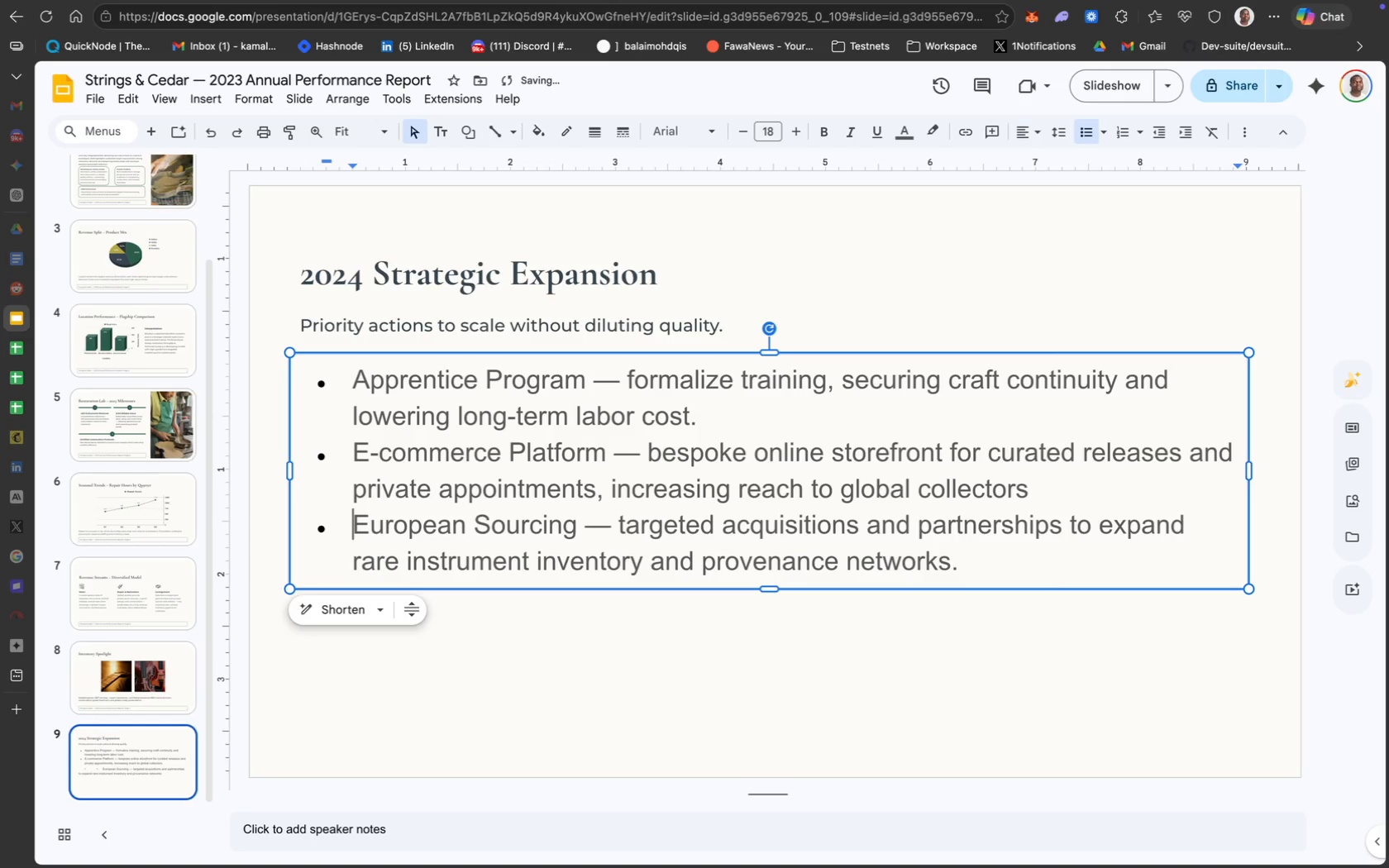 
key(Meta+Z)
 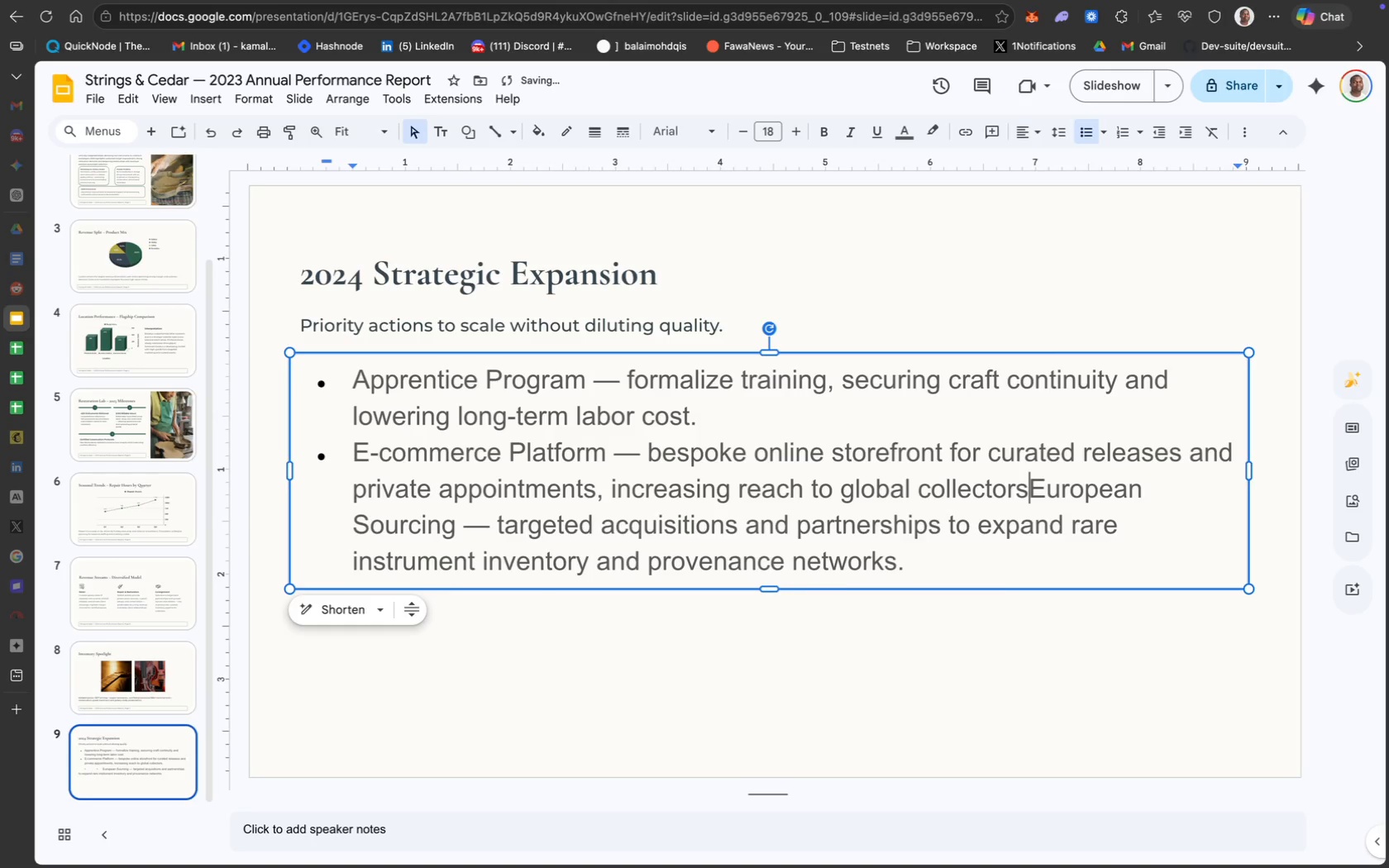 
key(Meta+Z)
 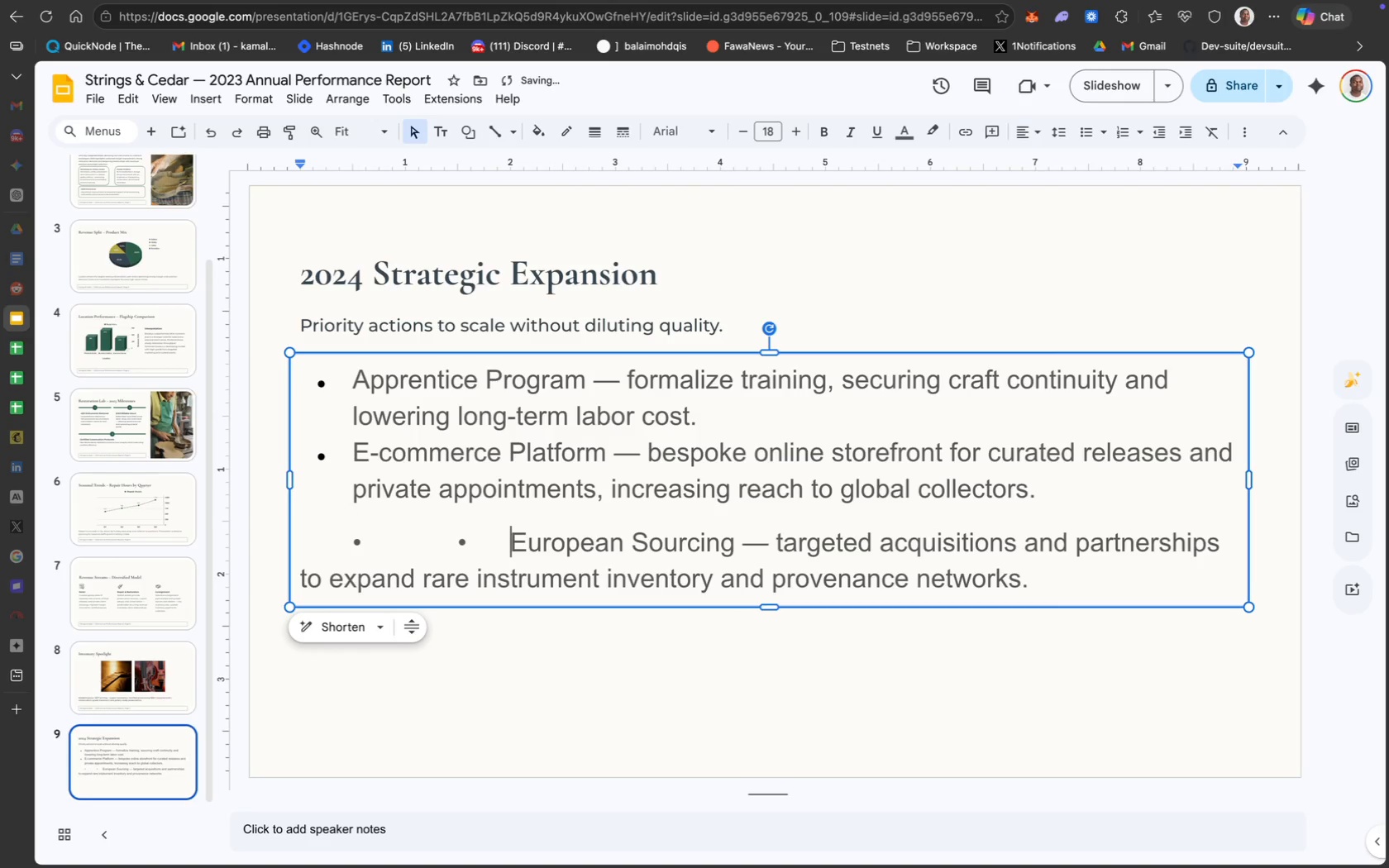 
key(Backspace)
 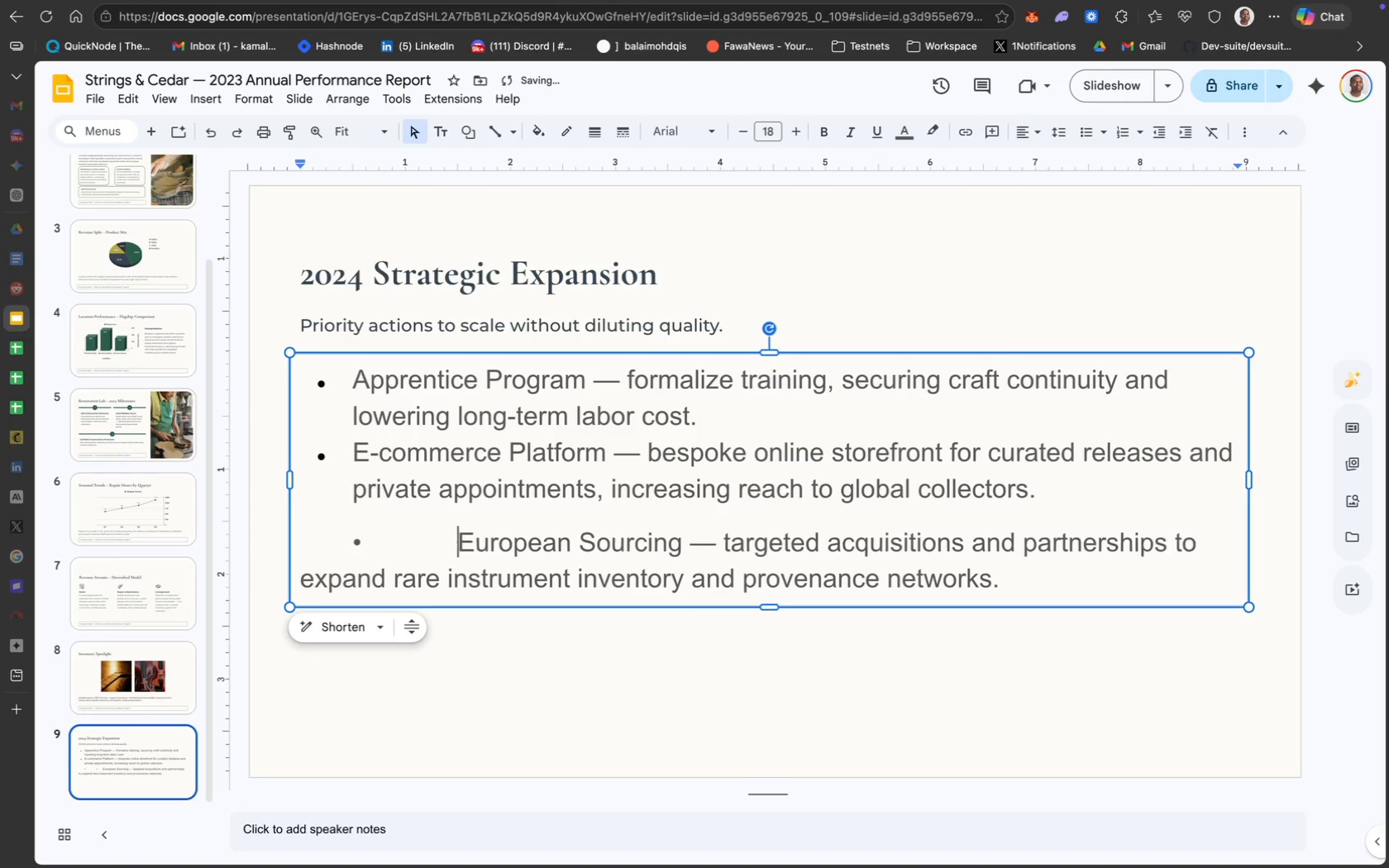 
key(Backspace)
 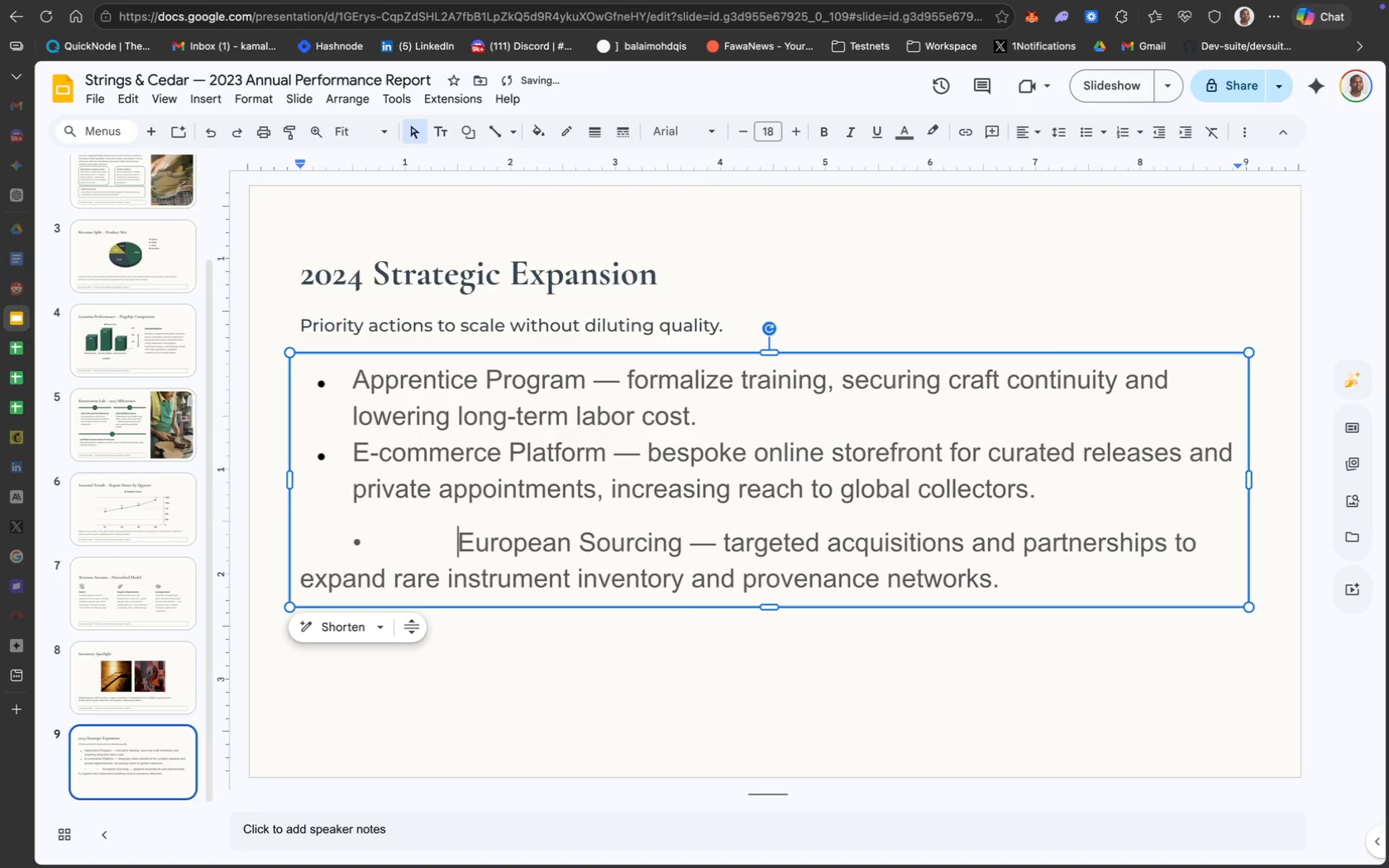 
key(Backspace)
 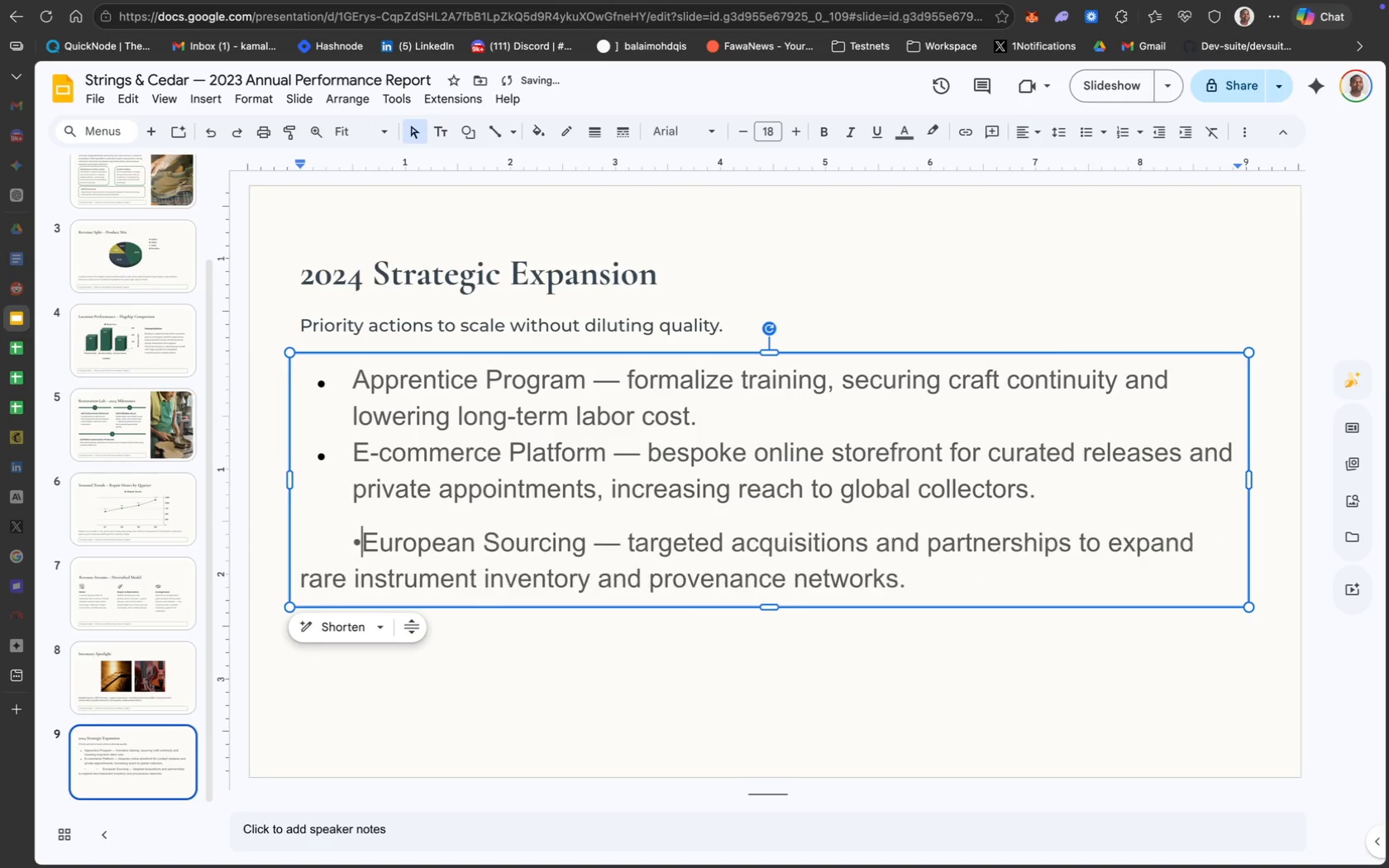 
key(Backspace)
 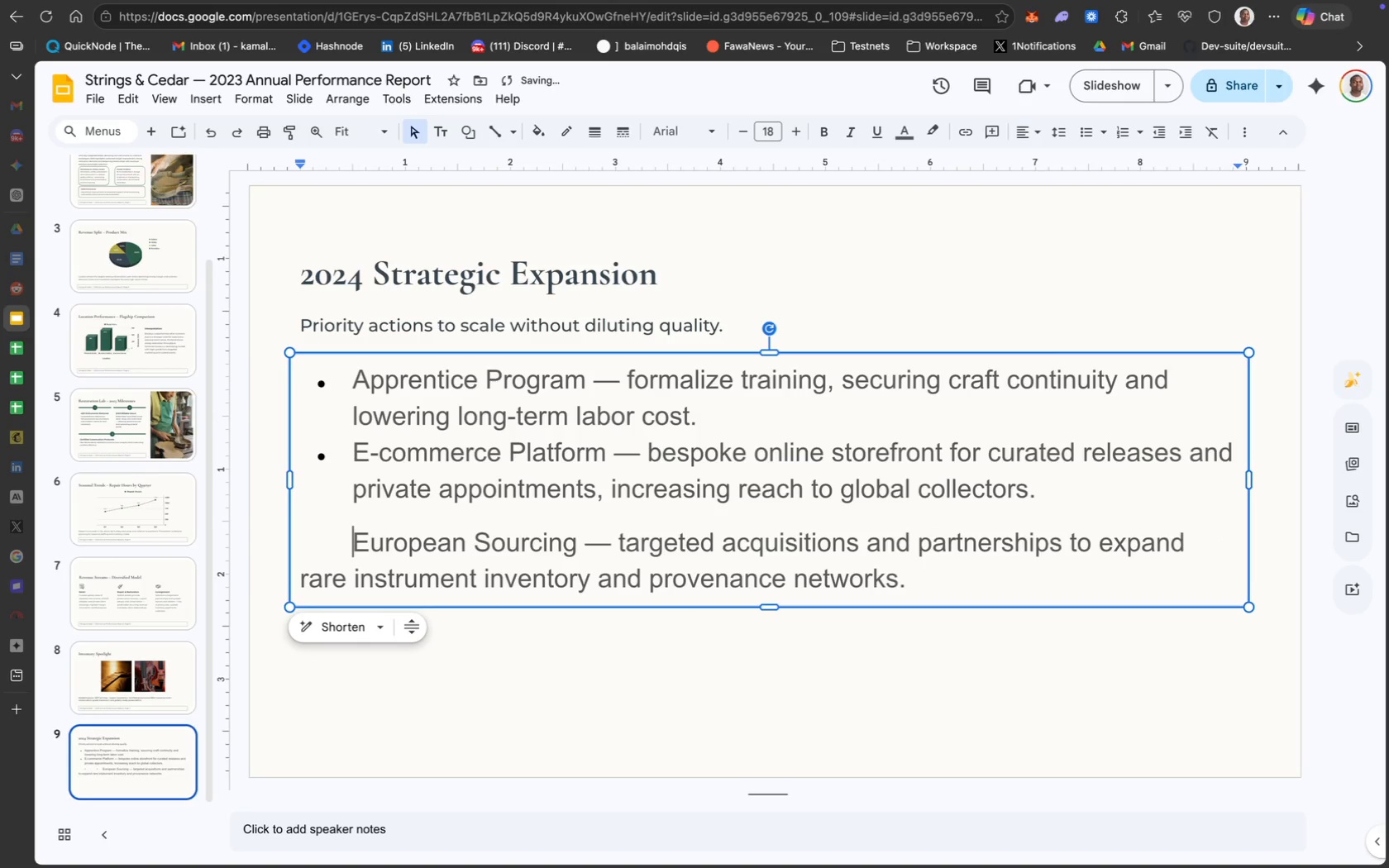 
key(Backspace)
 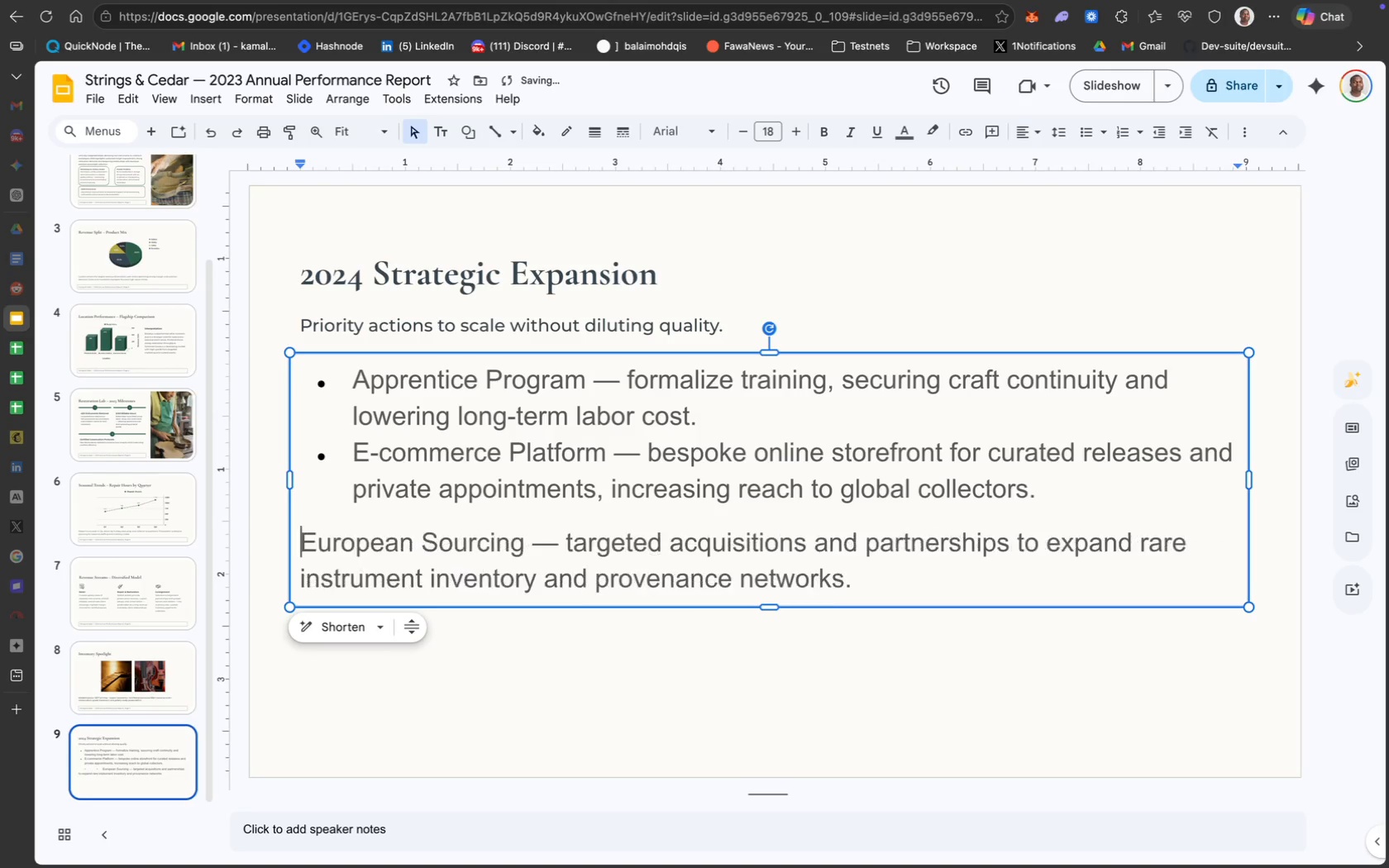 
key(Backspace)
 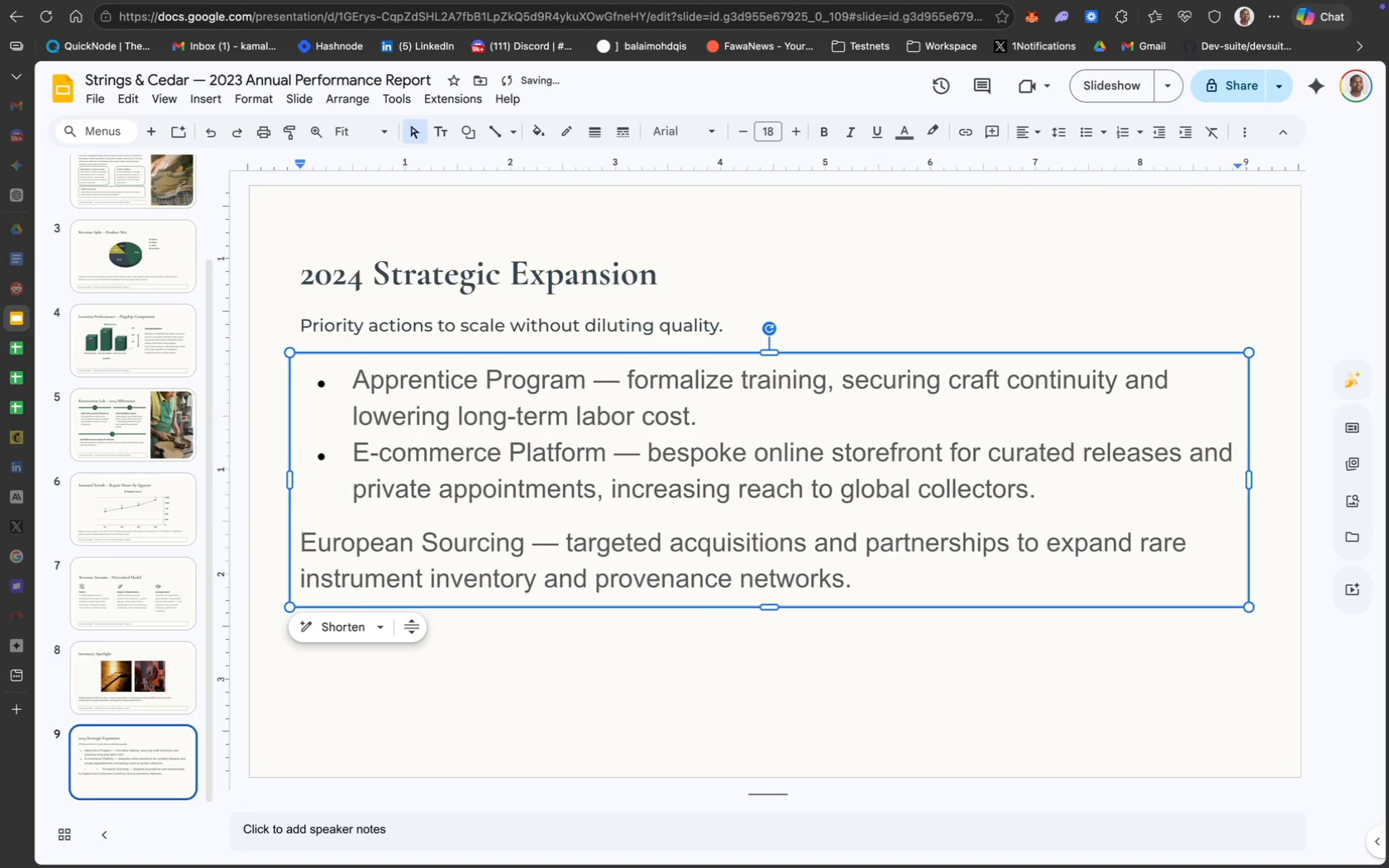 
key(Backspace)
 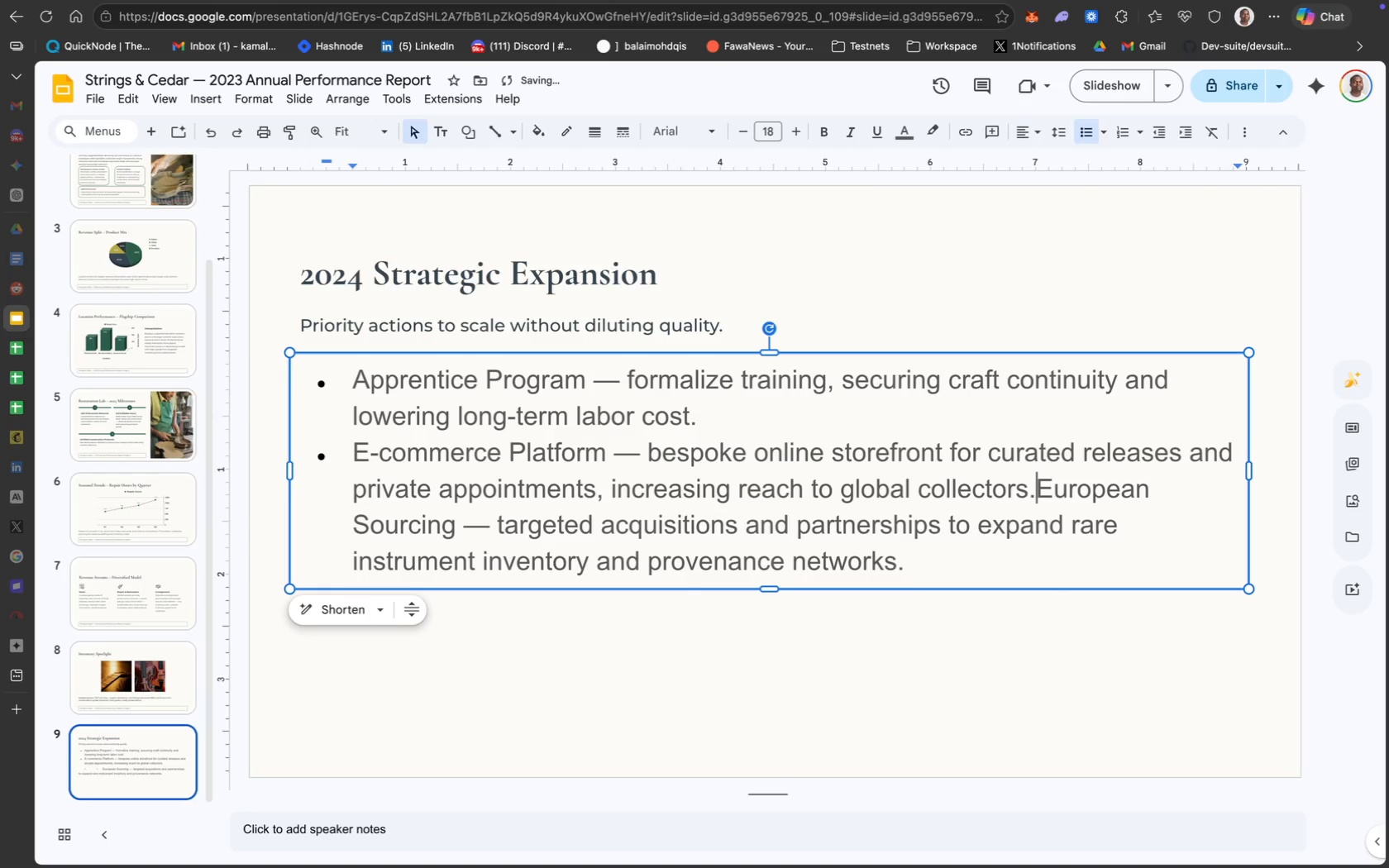 
key(Enter)
 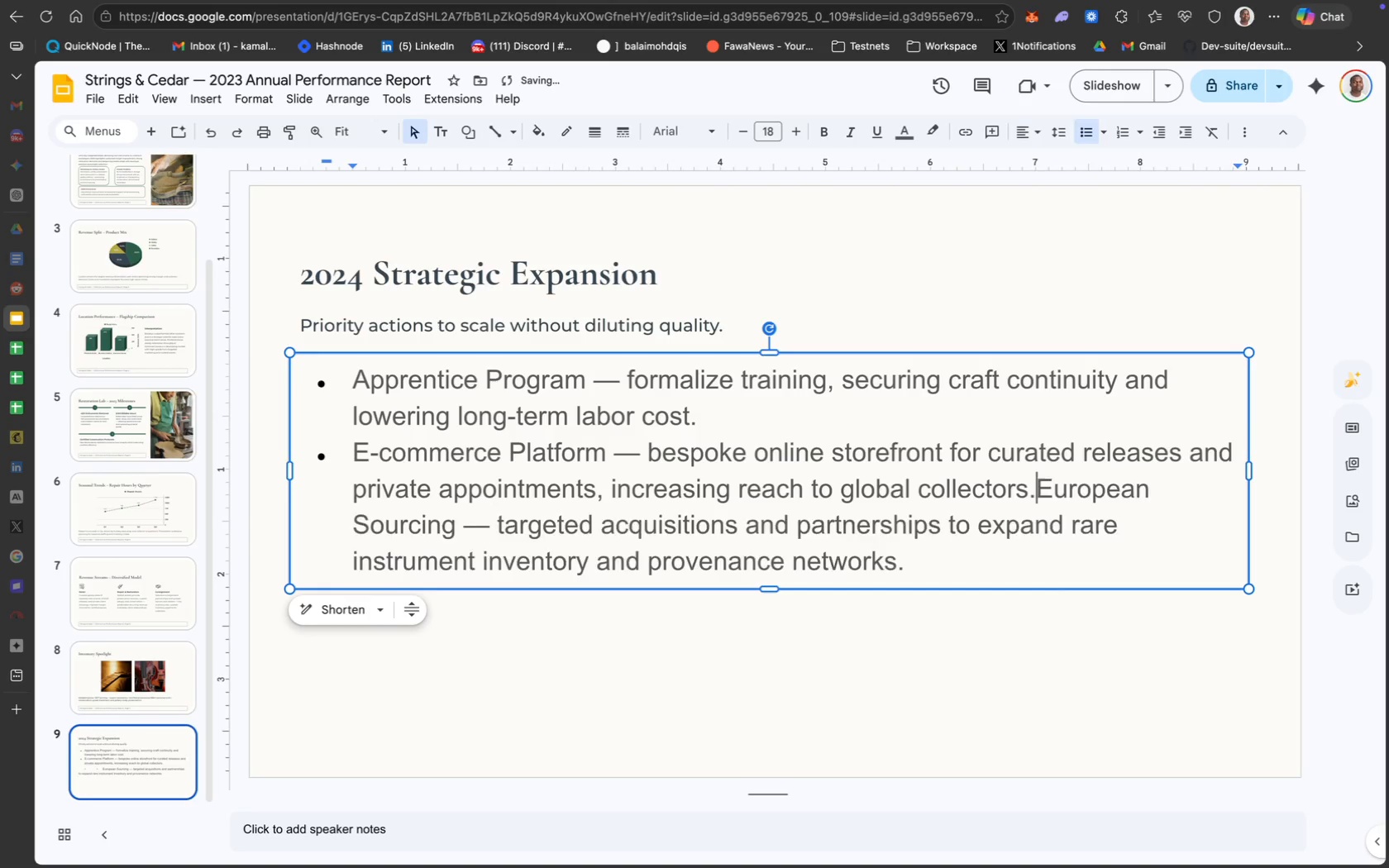 
key(Meta+CommandLeft)
 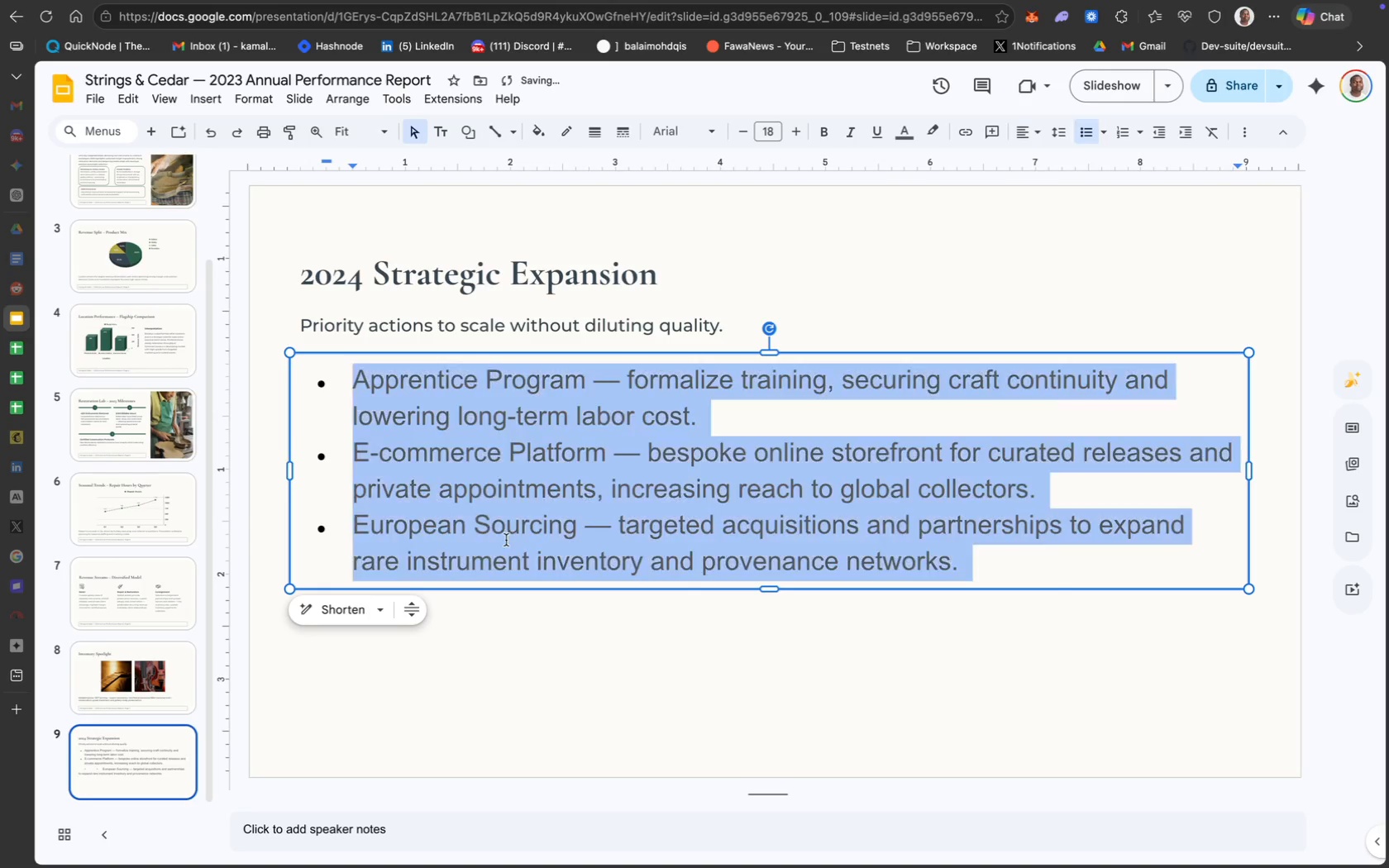 
key(Meta+A)
 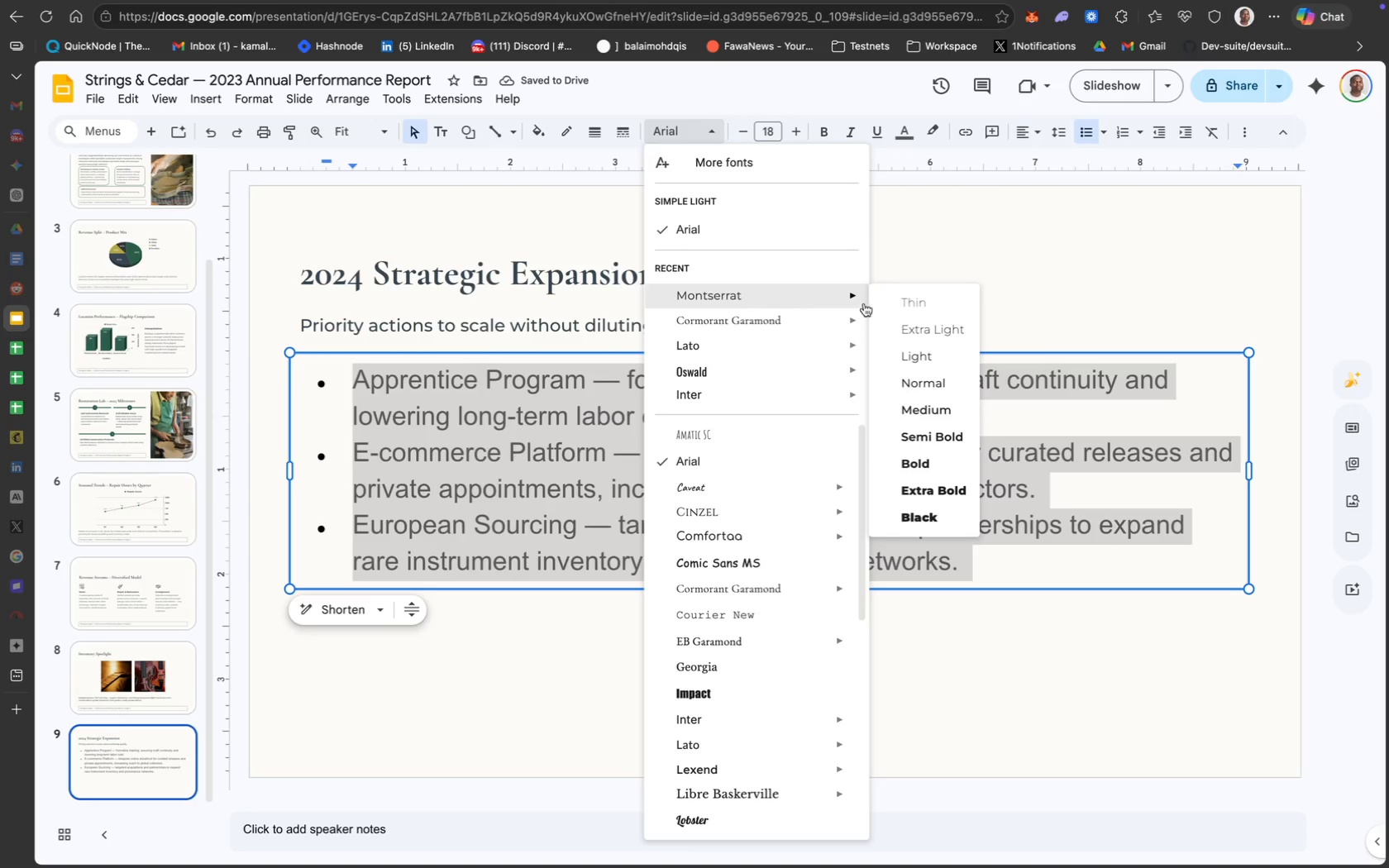 
left_click([930, 412])
 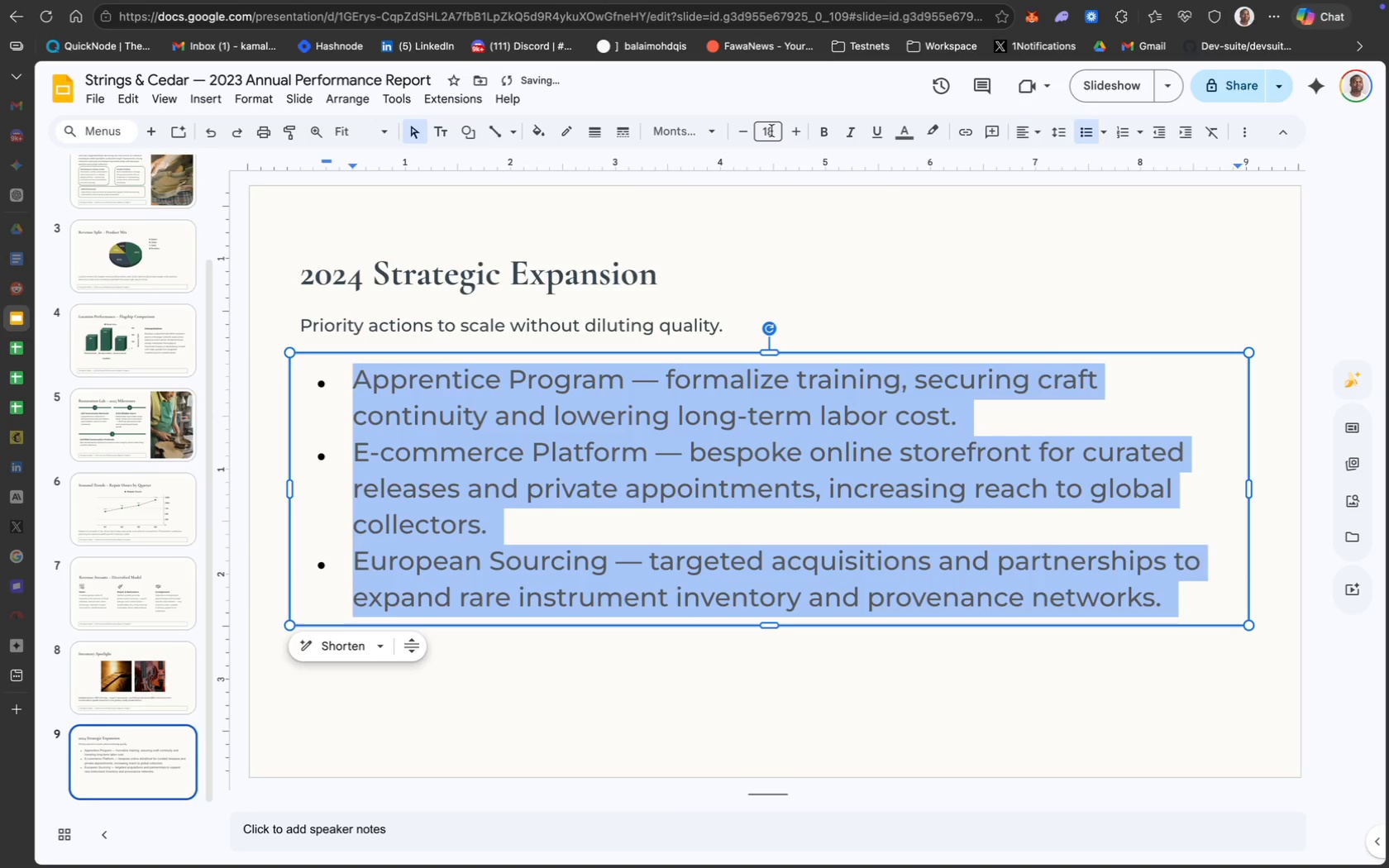 
left_click([771, 130])
 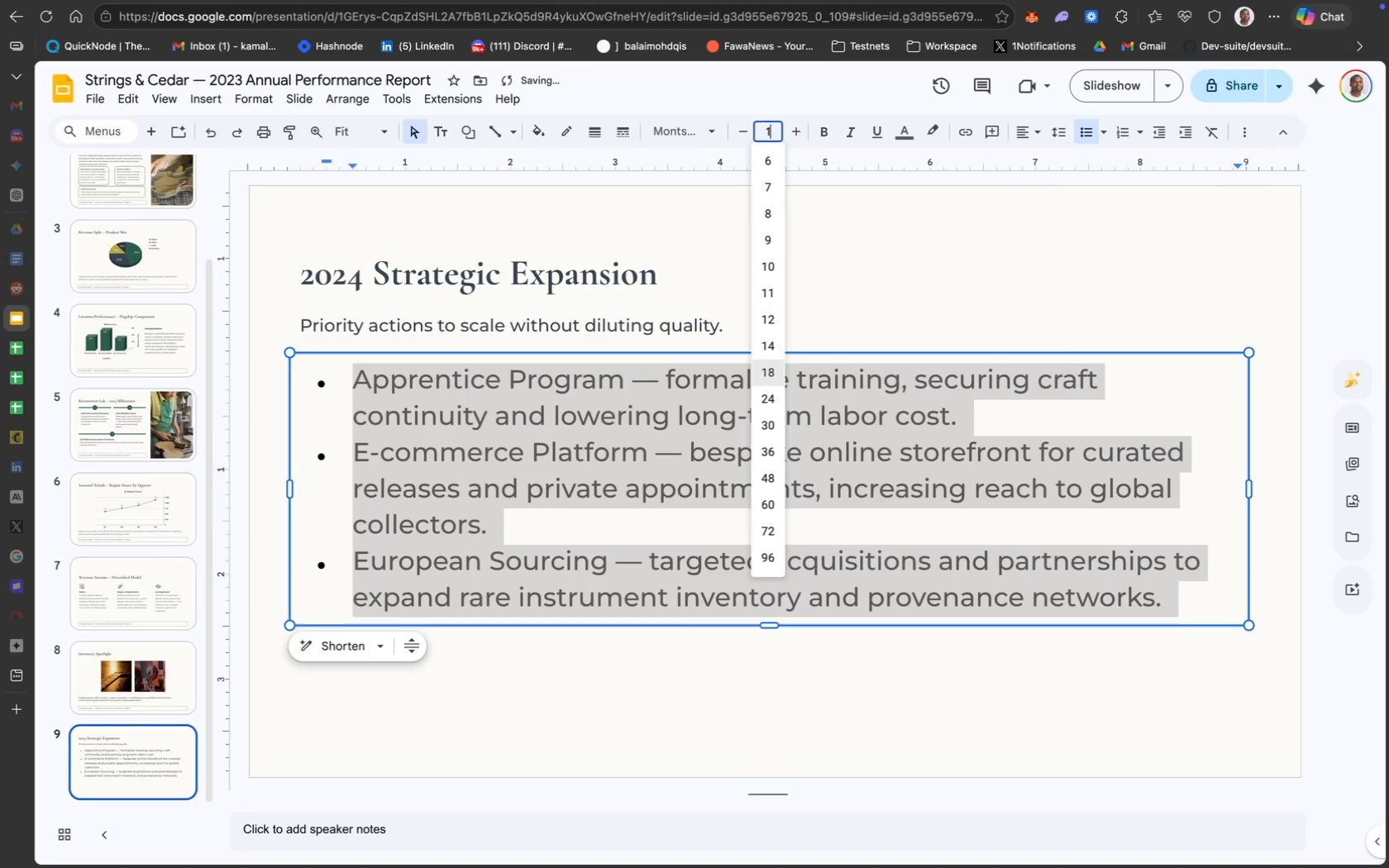 
type(12)
 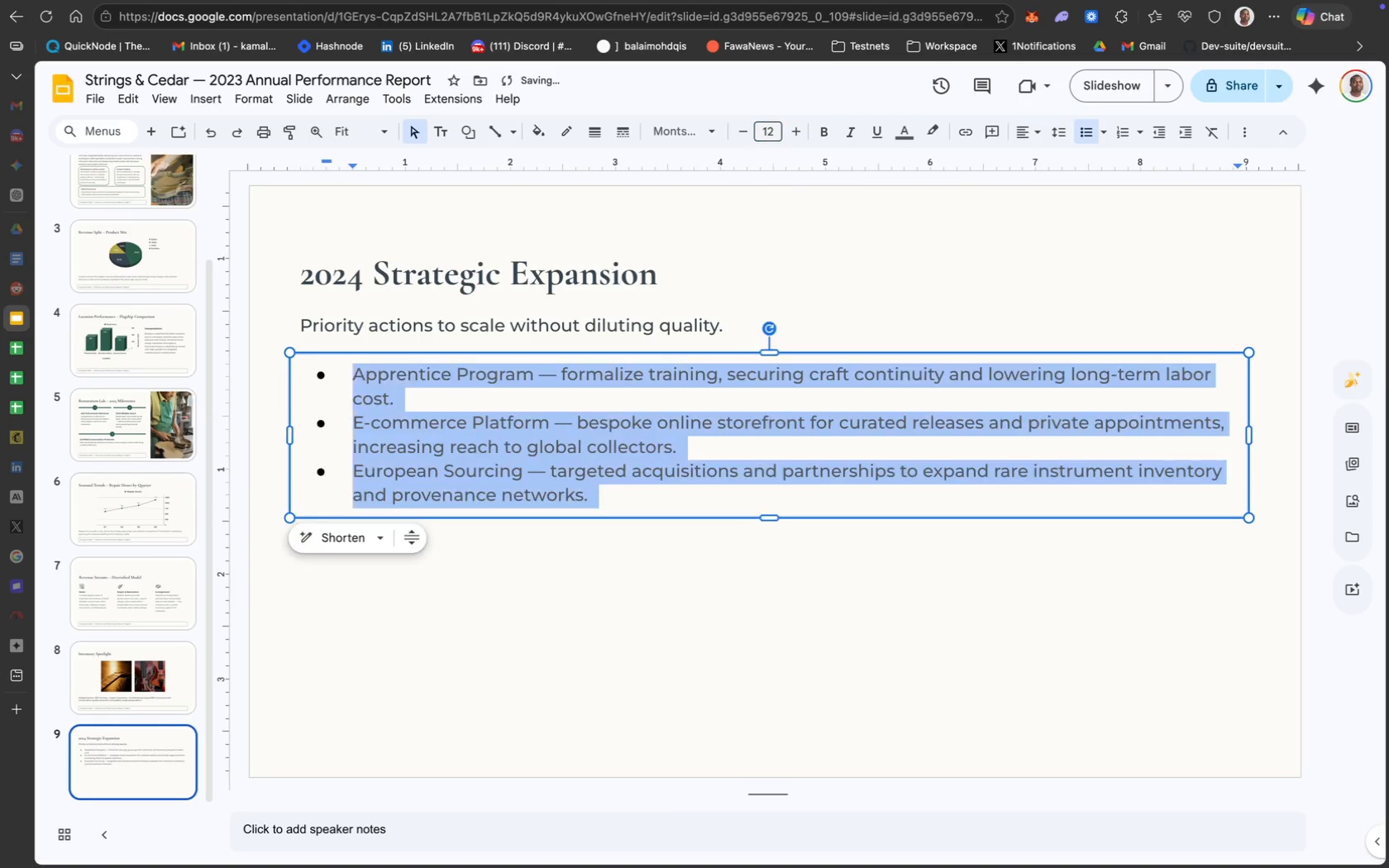 
key(Enter)
 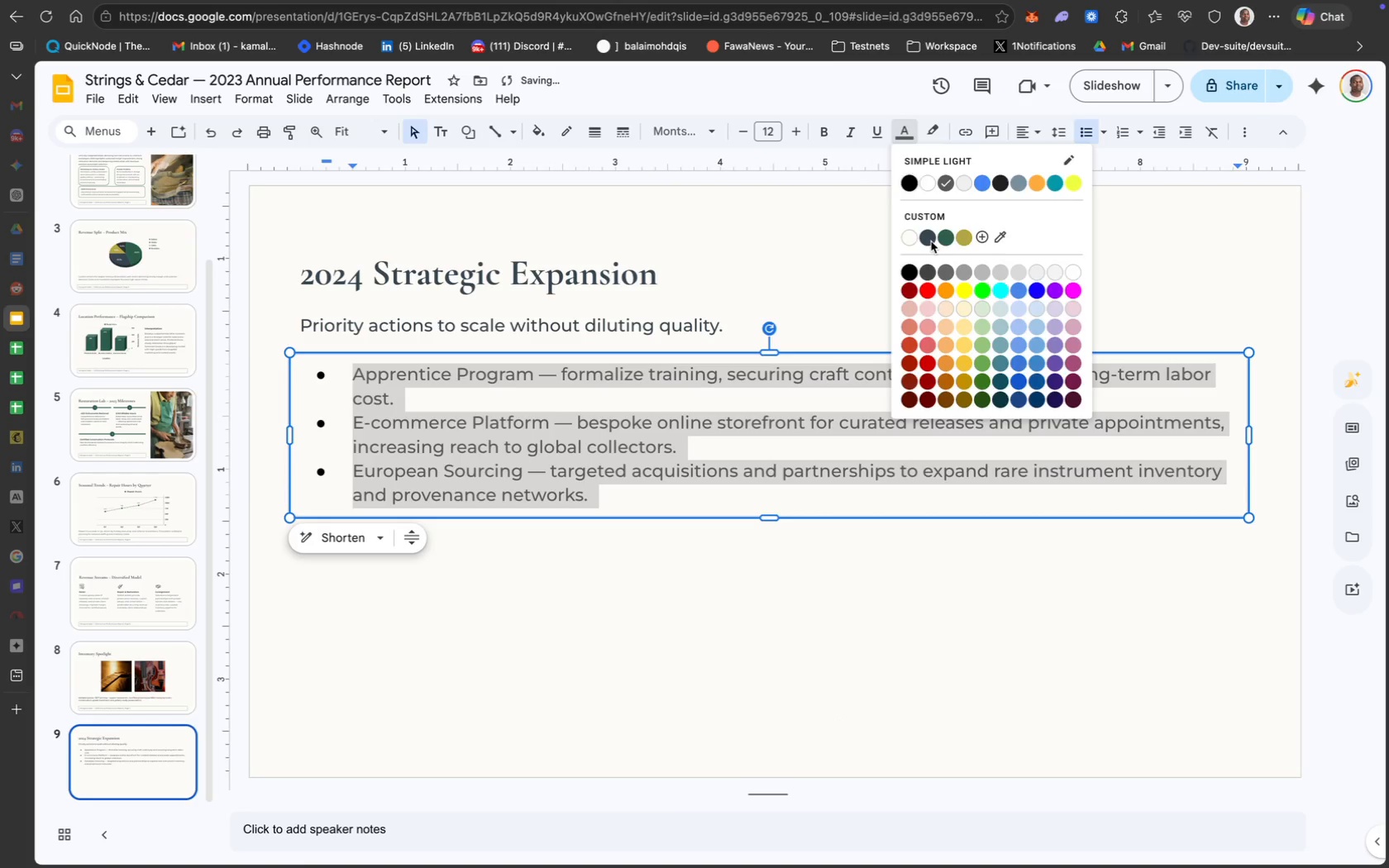 
left_click([1059, 132])
 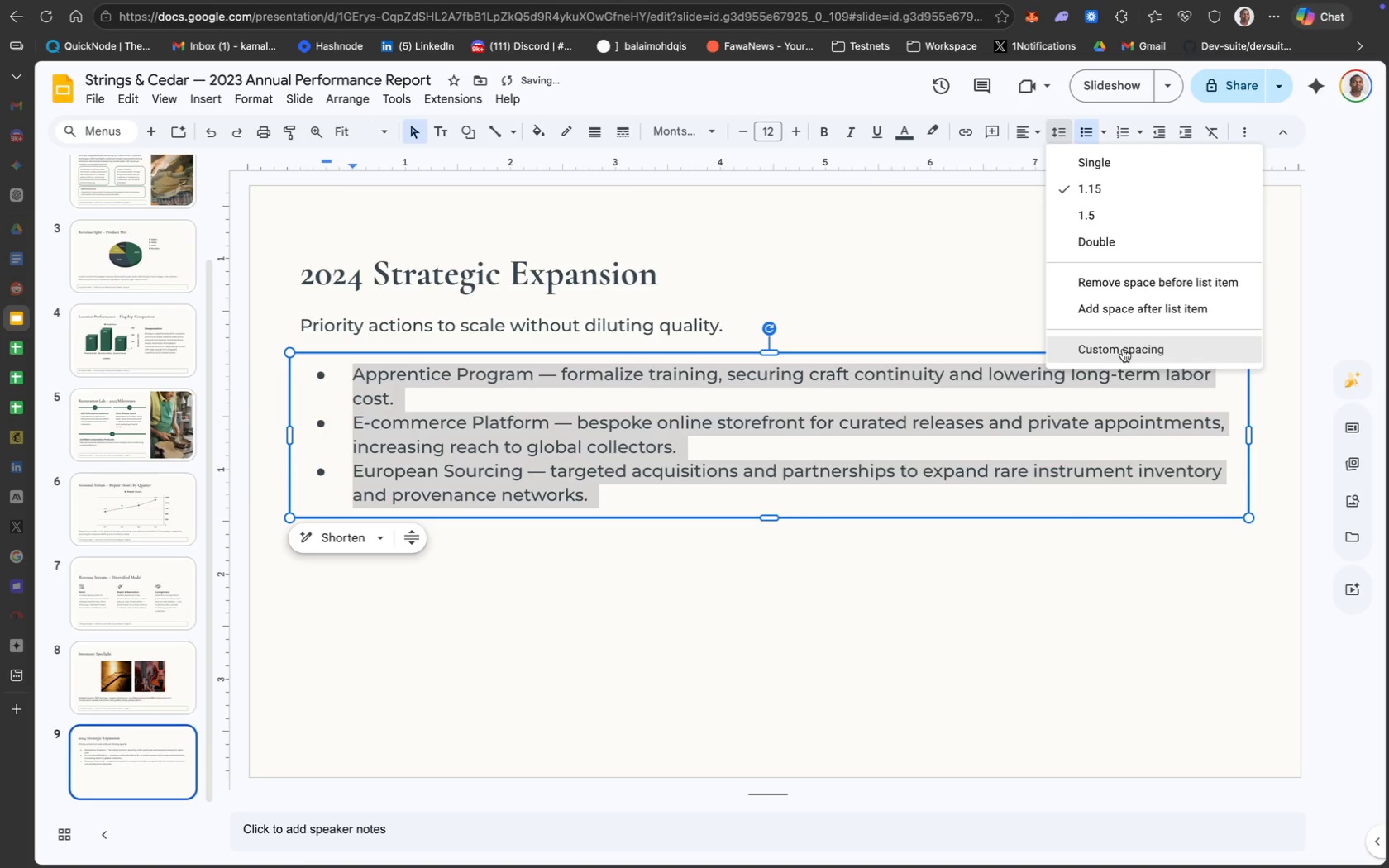 
left_click([1123, 350])
 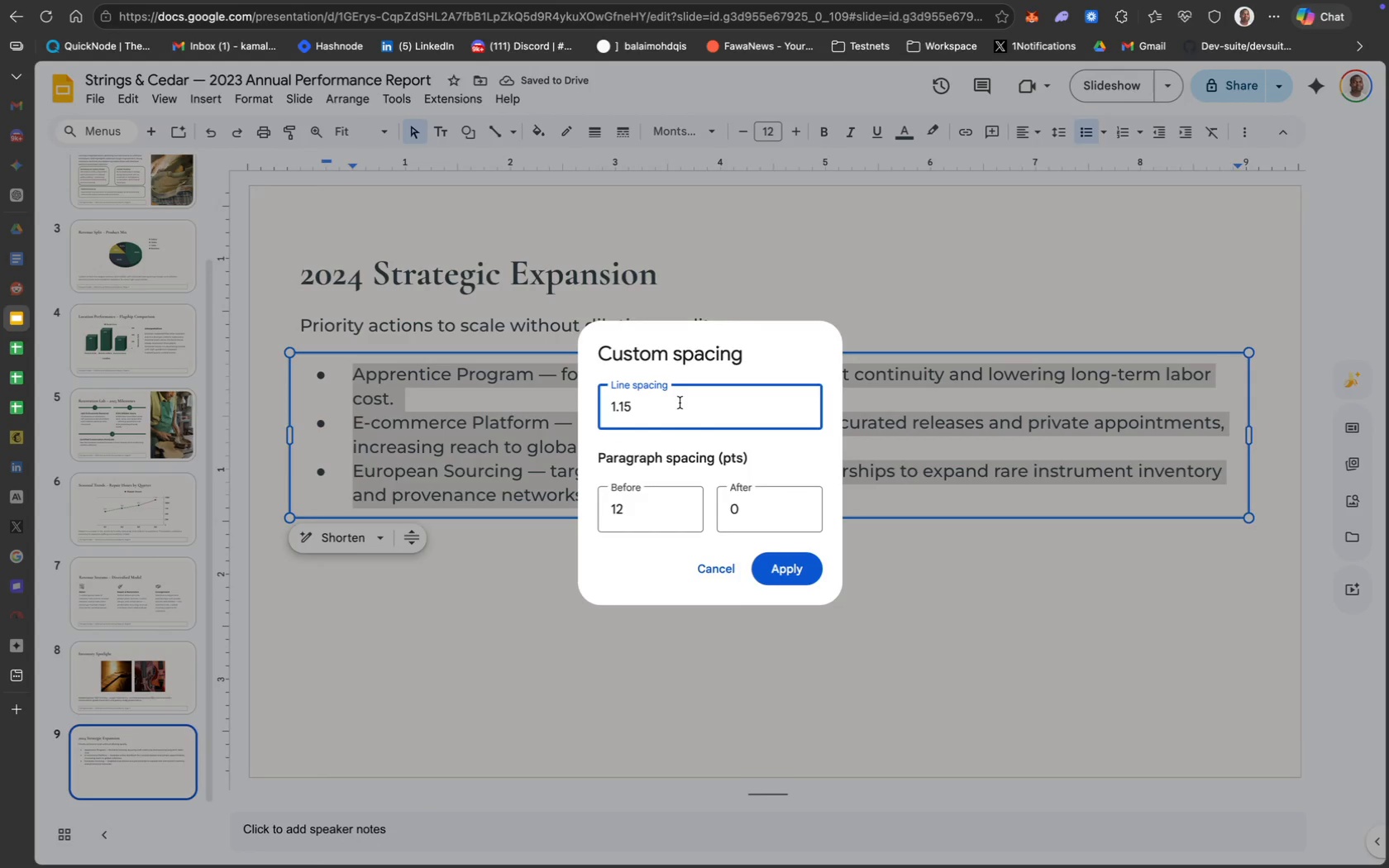 
key(Backspace)
 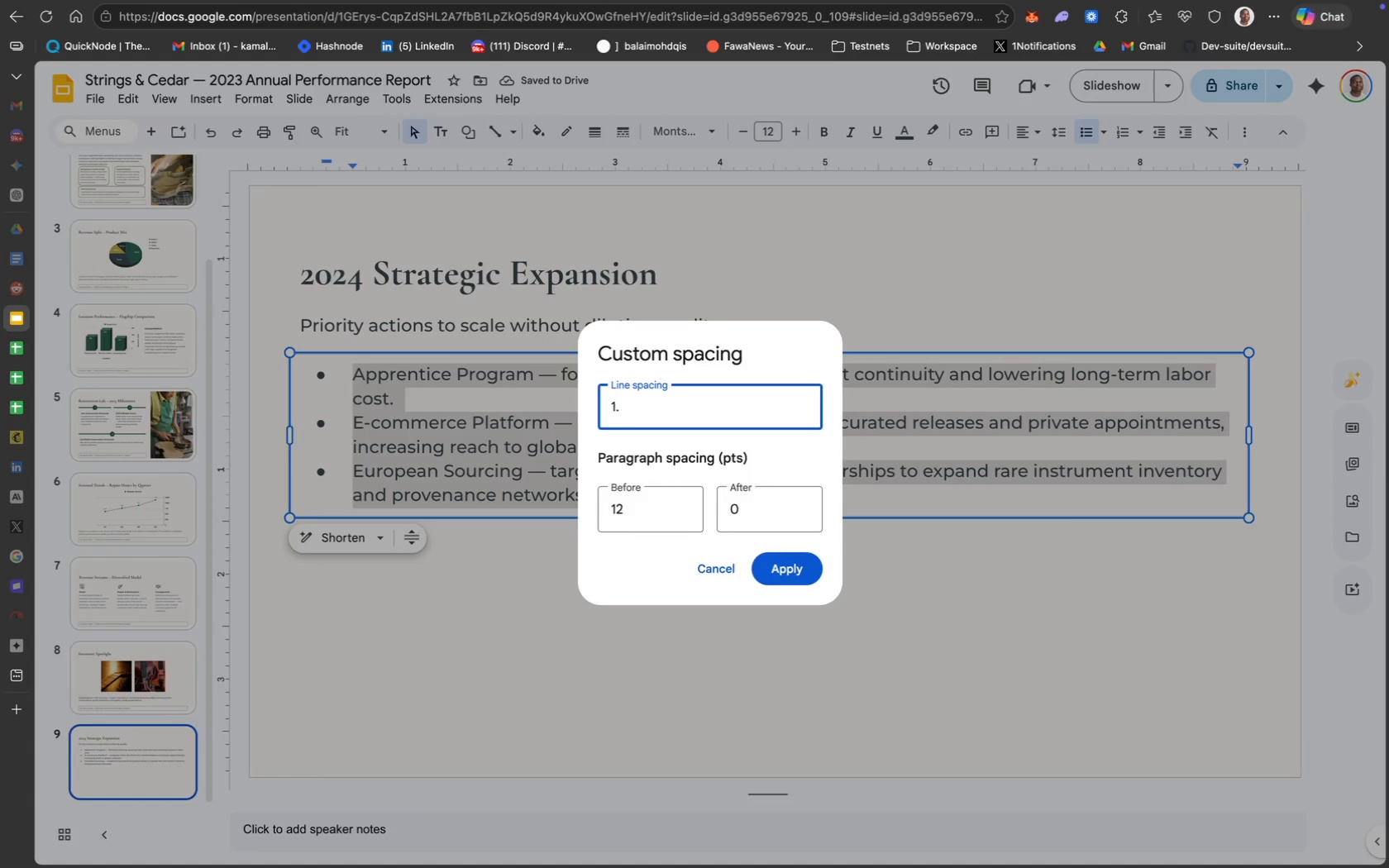 
key(Backspace)
 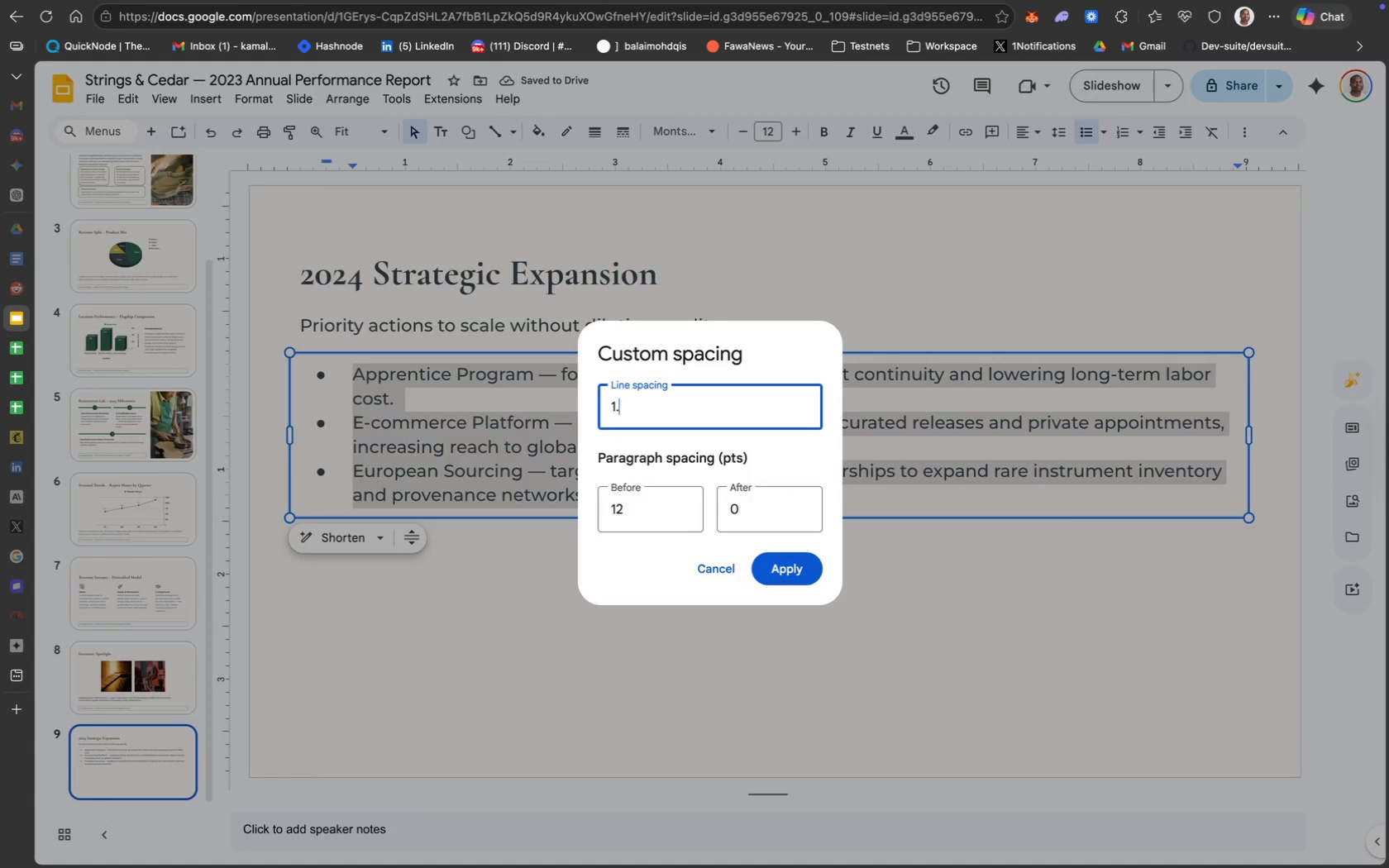 
key(3)
 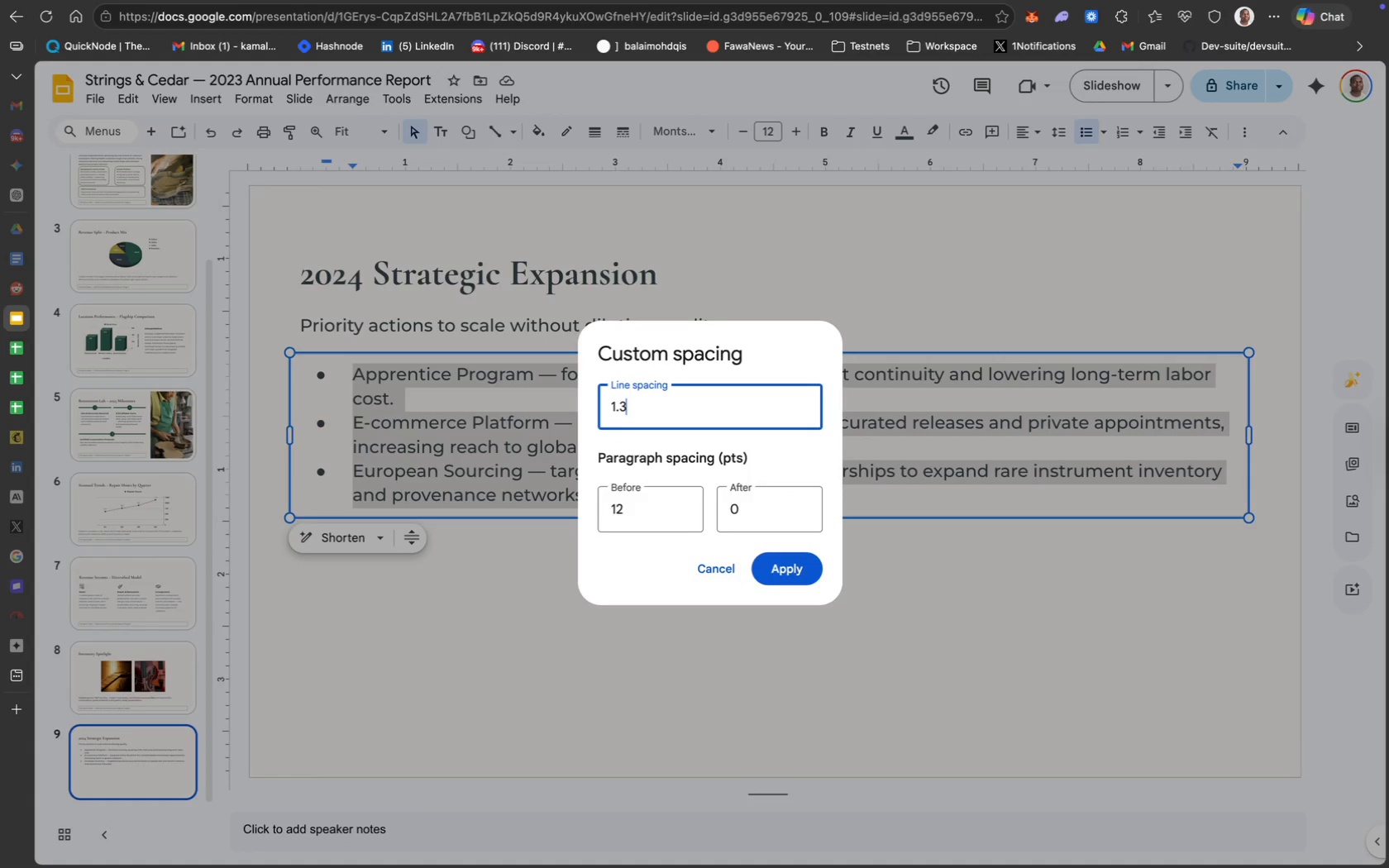 
key(Enter)
 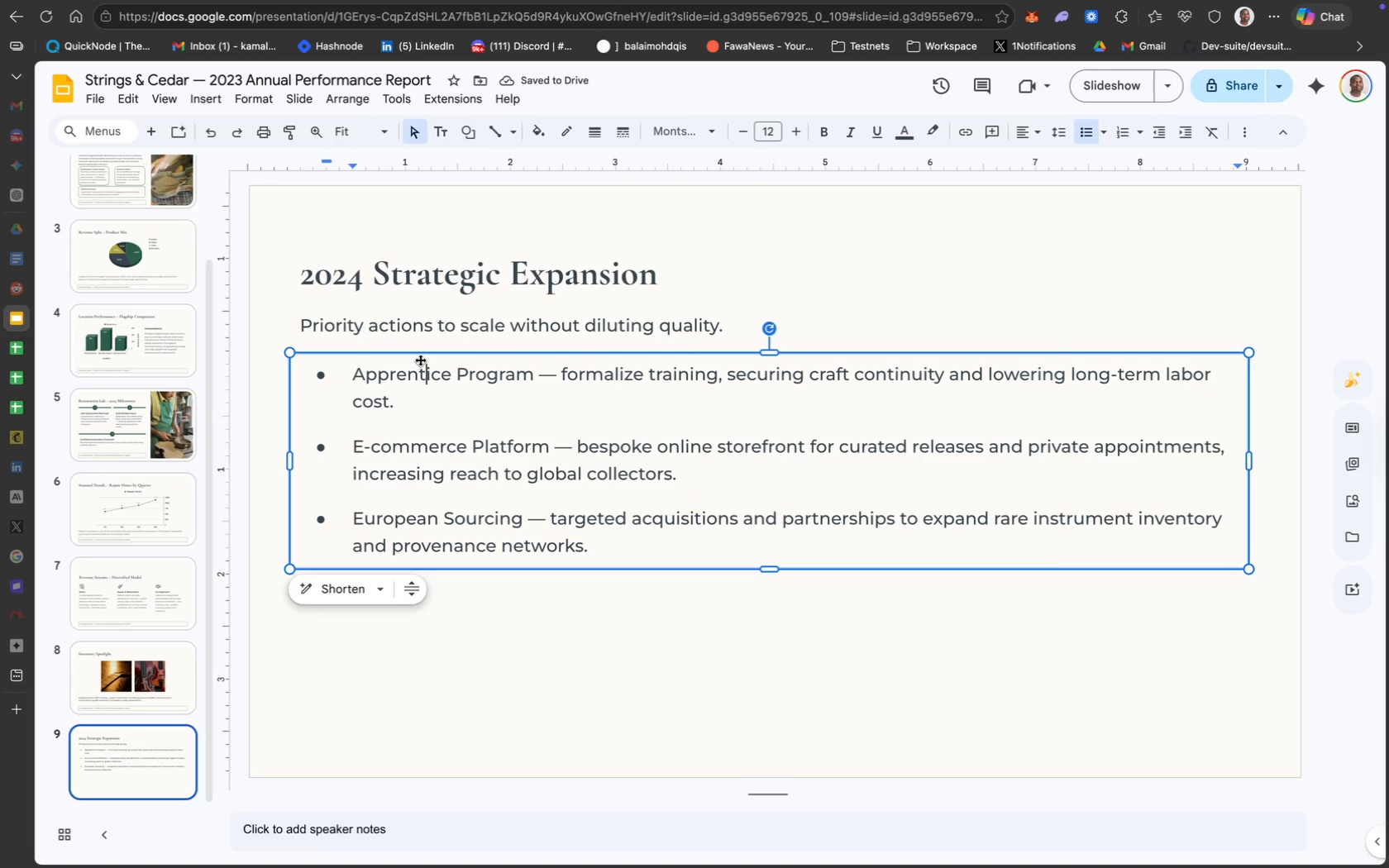 
wait(6.86)
 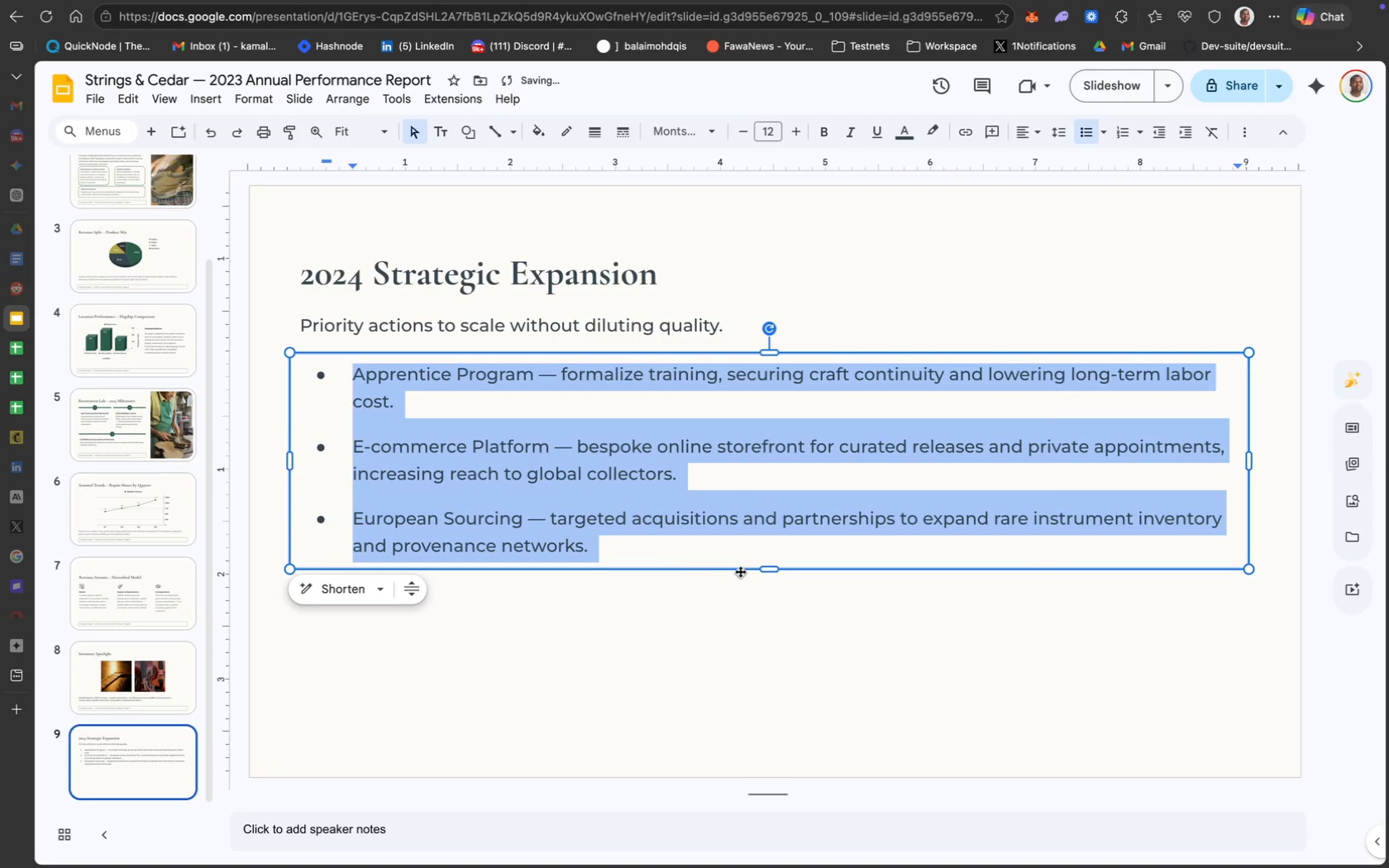 
left_click_drag(start_coordinate=[414, 355], to_coordinate=[398, 354])
 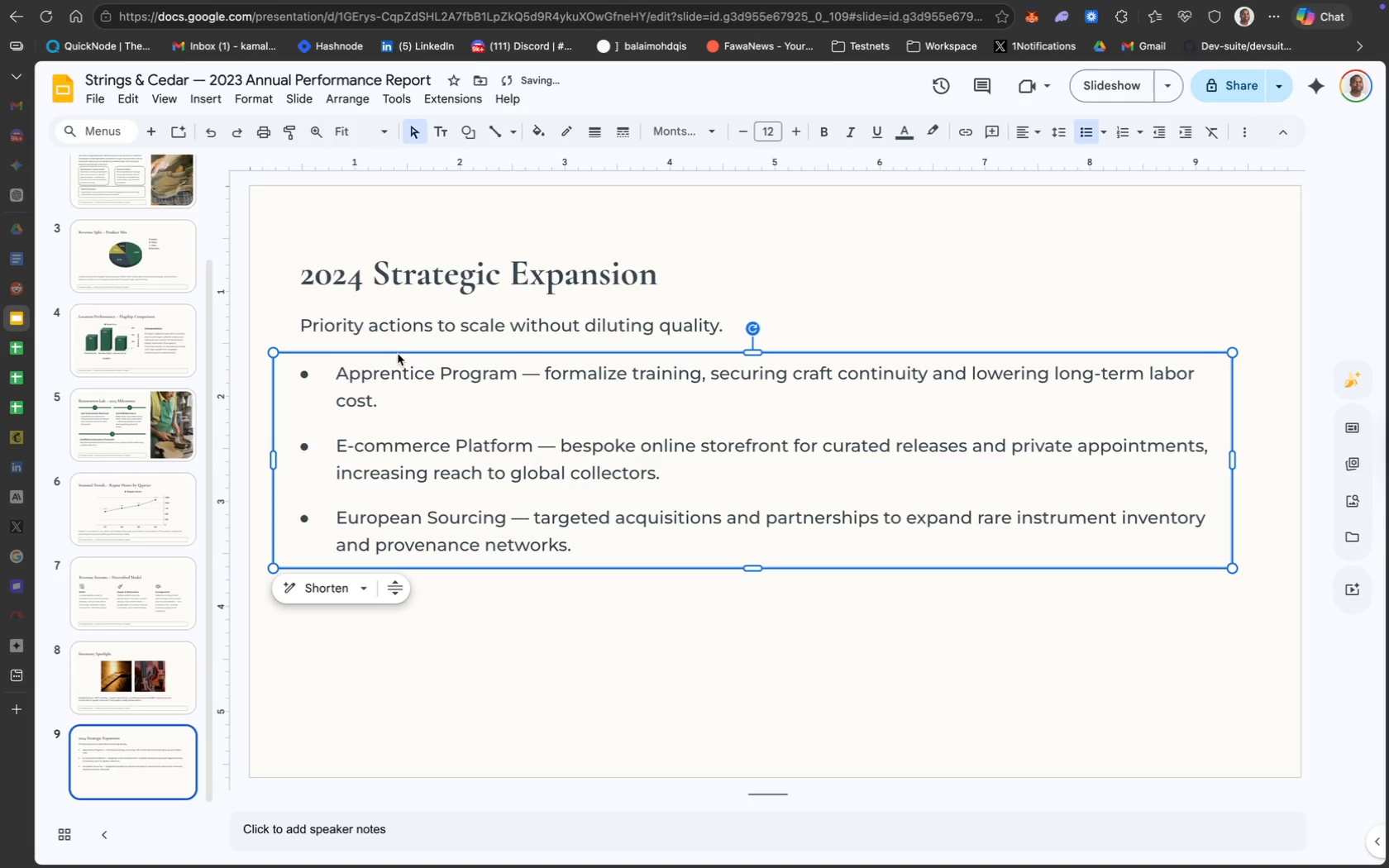 
key(ArrowUp)
 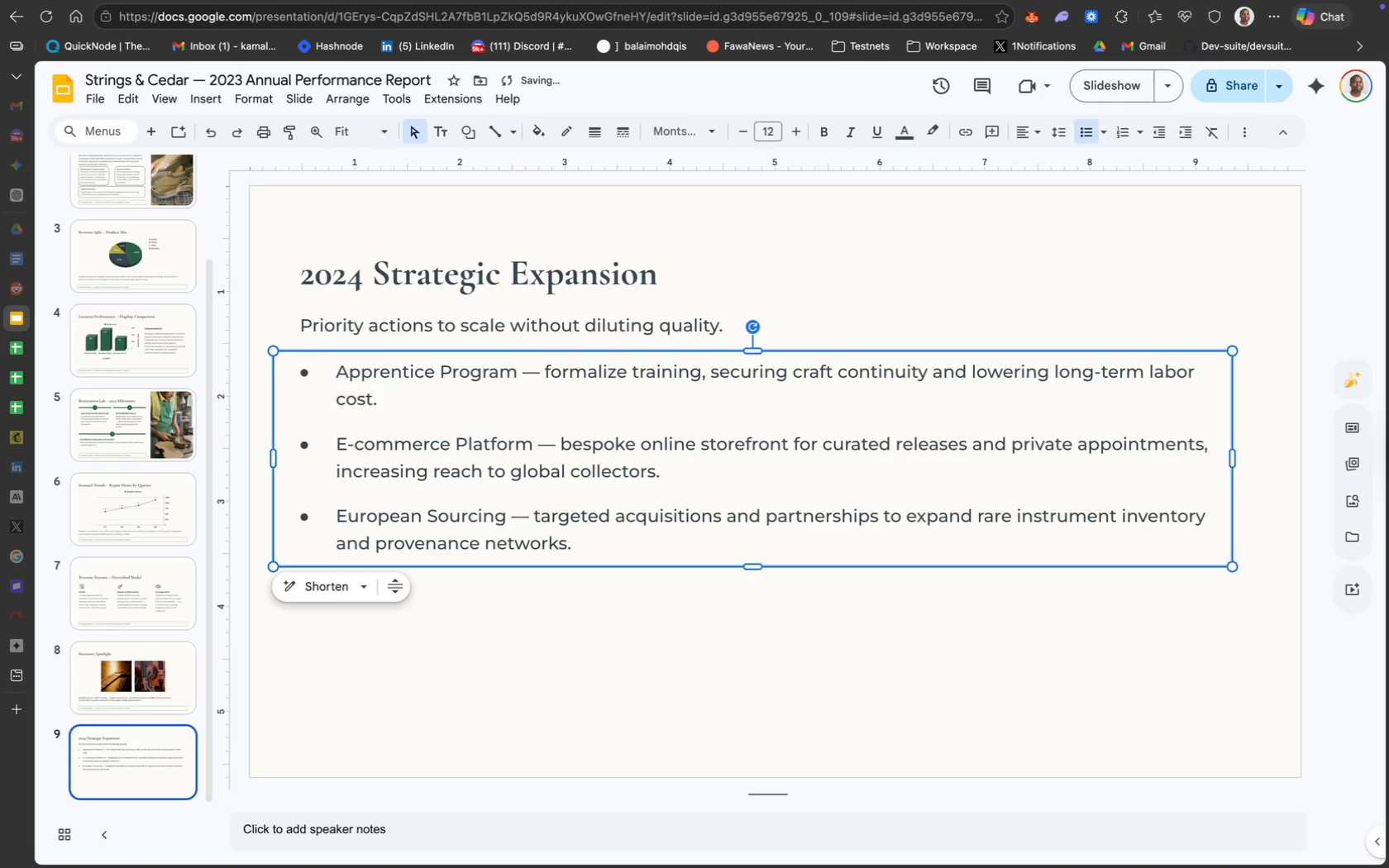 
key(ArrowUp)
 